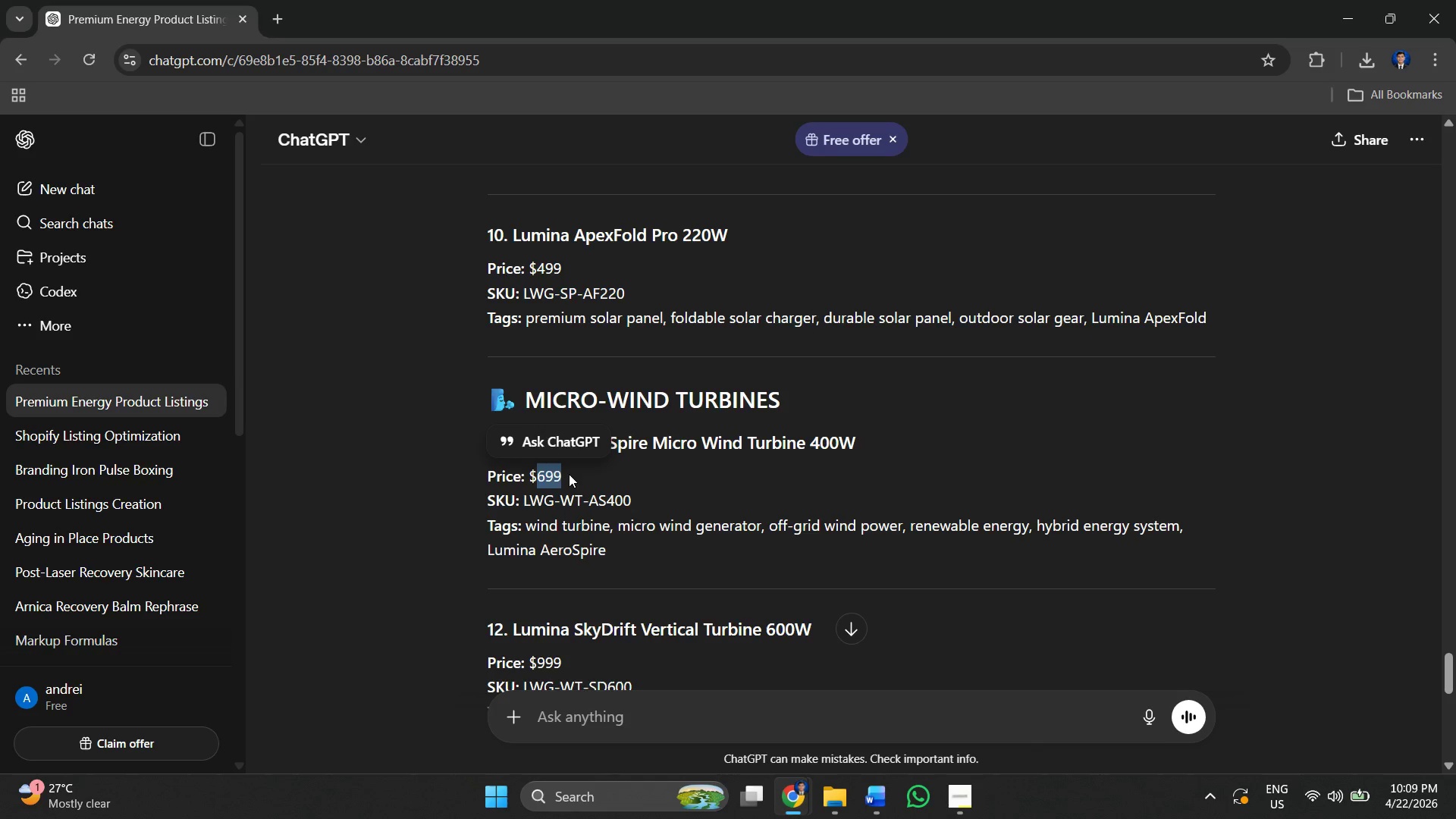 
key(Alt+AltLeft)
 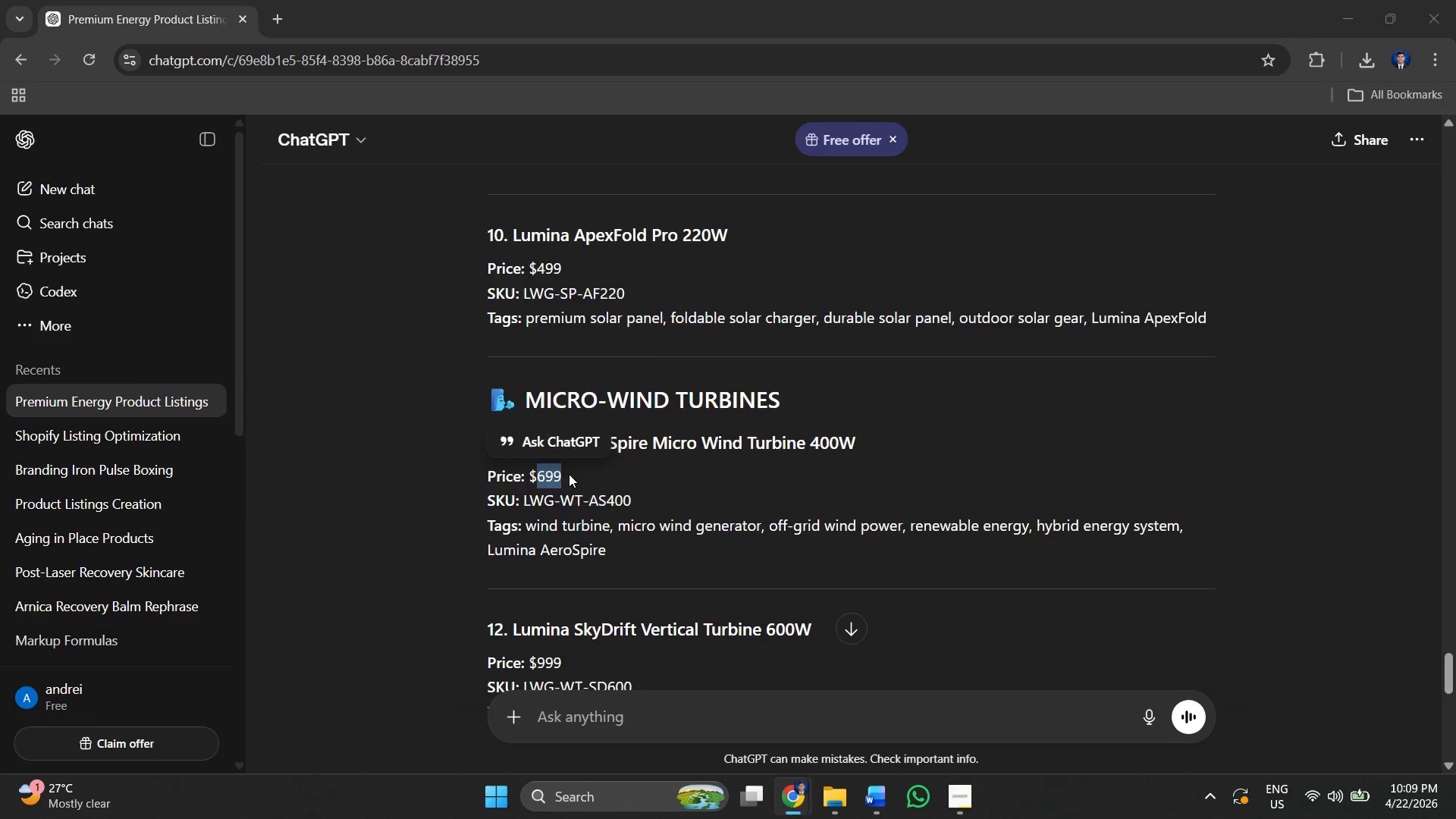 
key(Alt+Tab)
 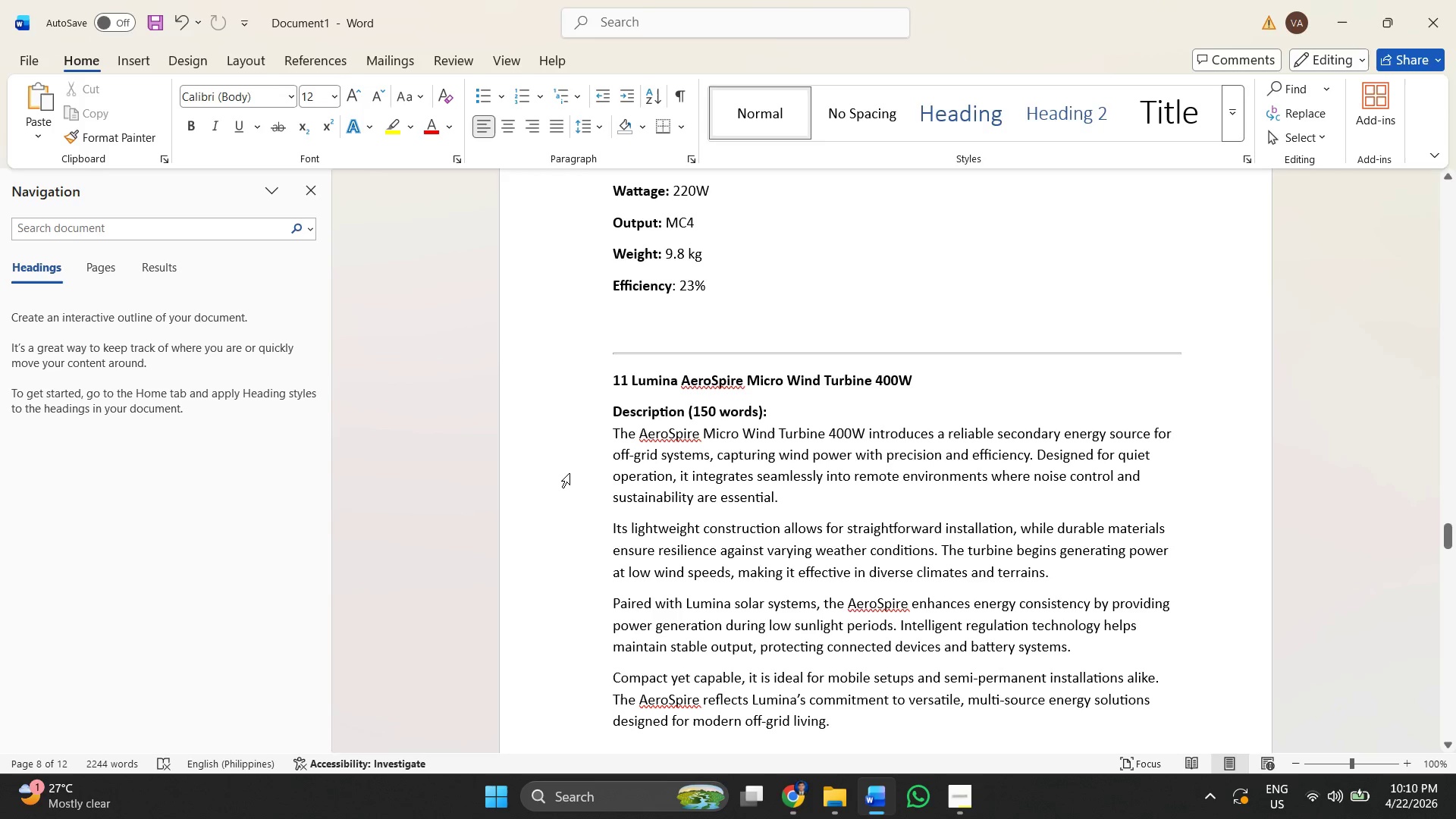 
wait(11.59)
 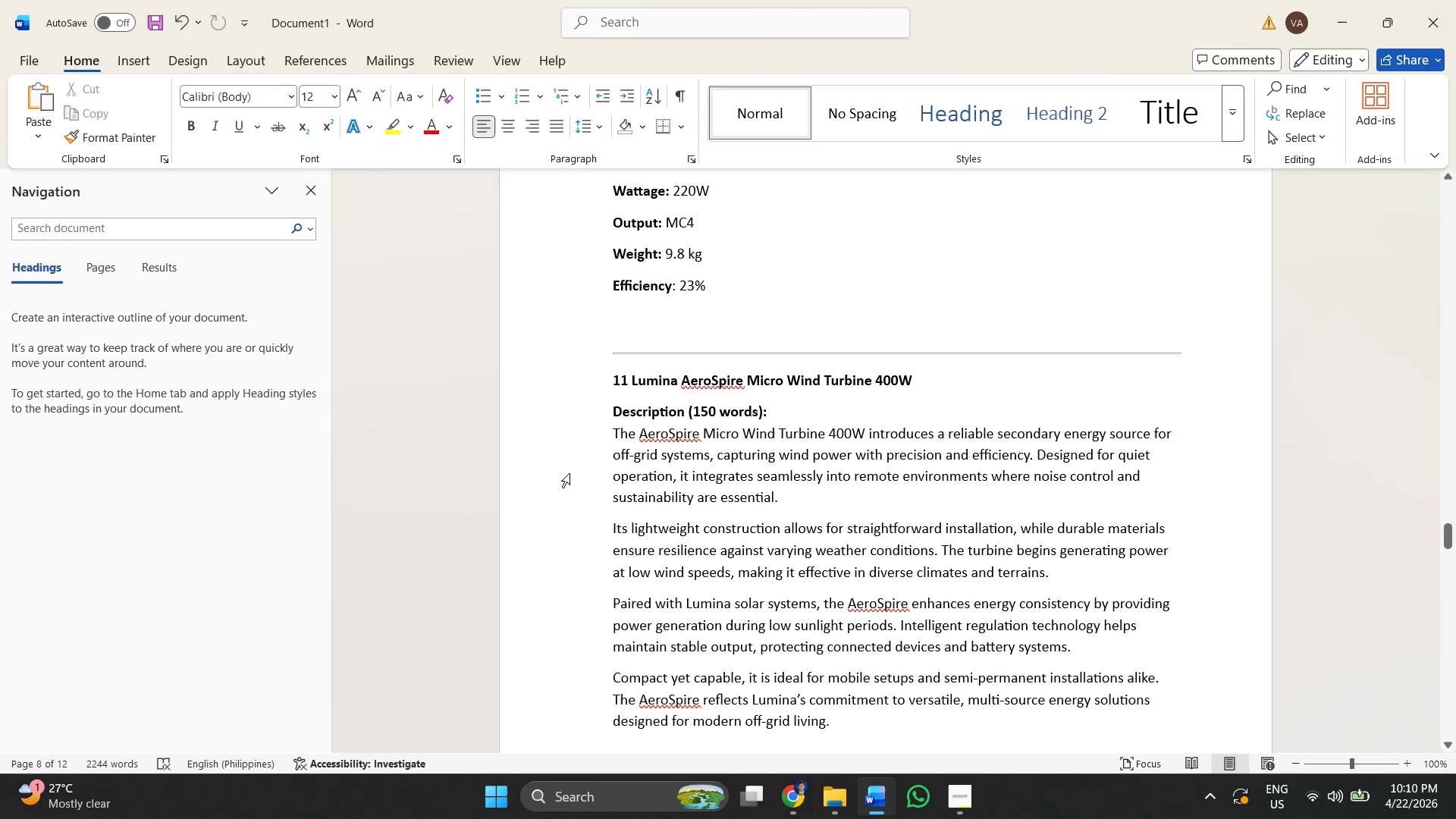 
key(Alt+AltLeft)
 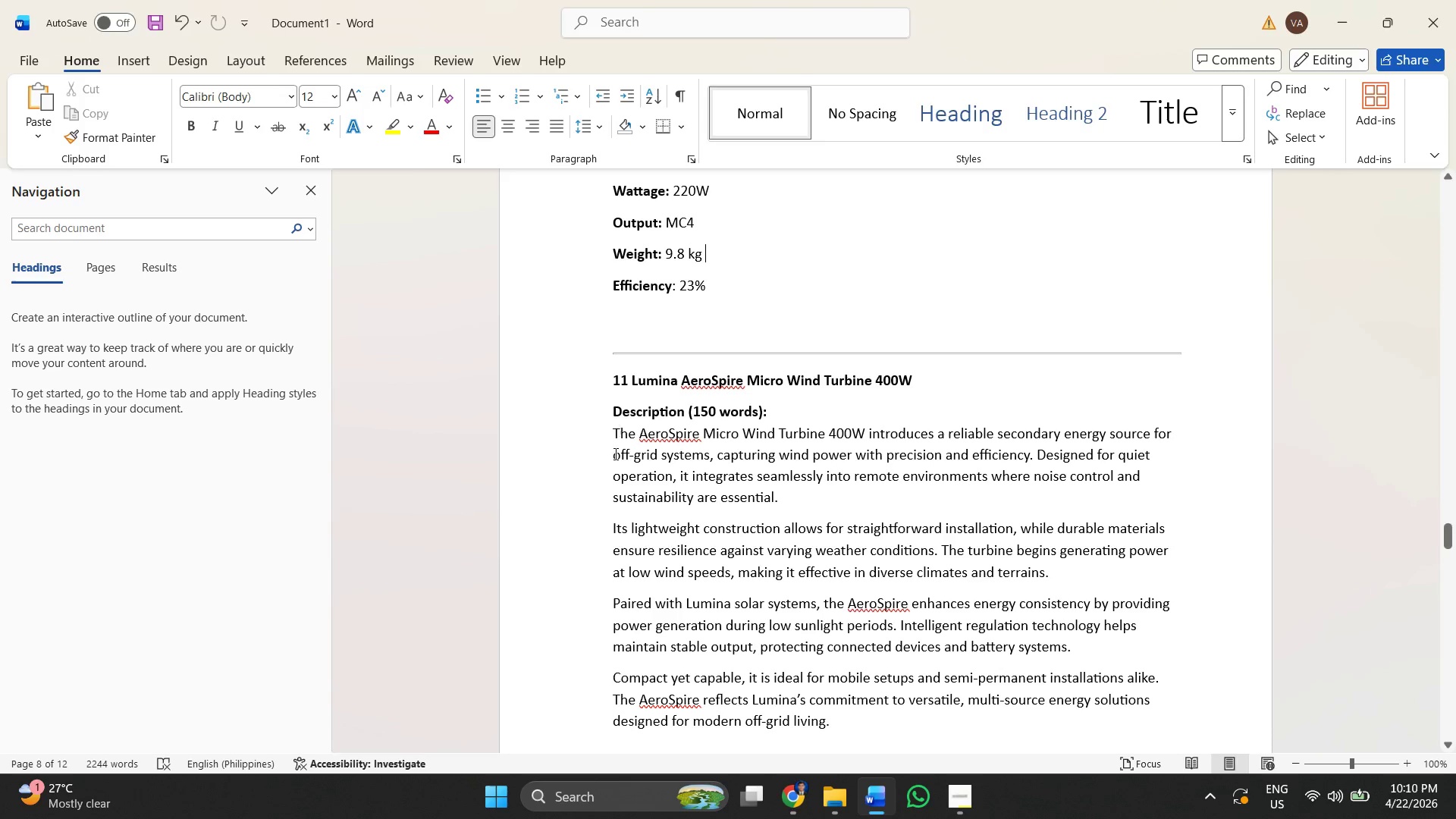 
key(Alt+Tab)
 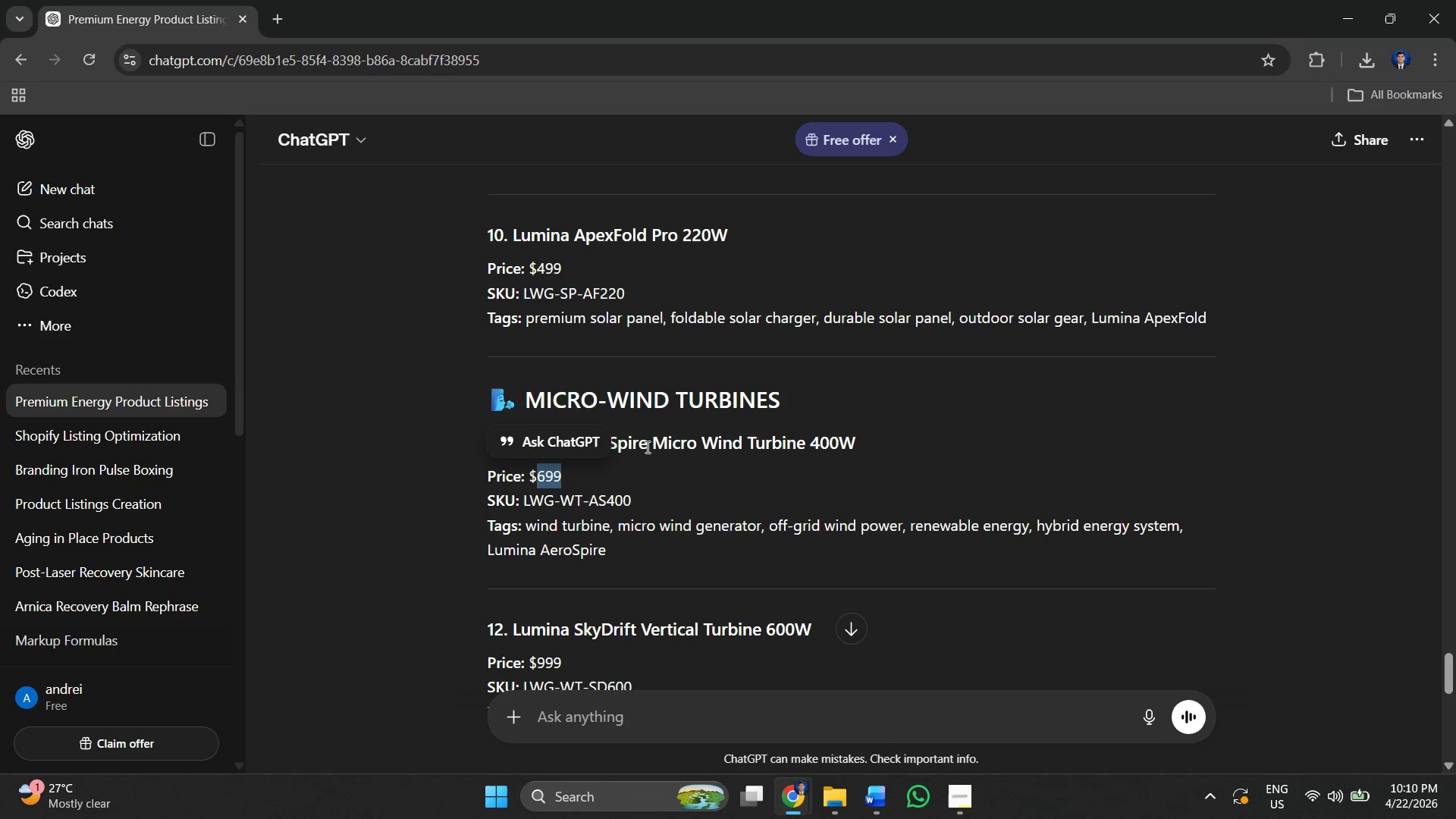 
key(Alt+AltLeft)
 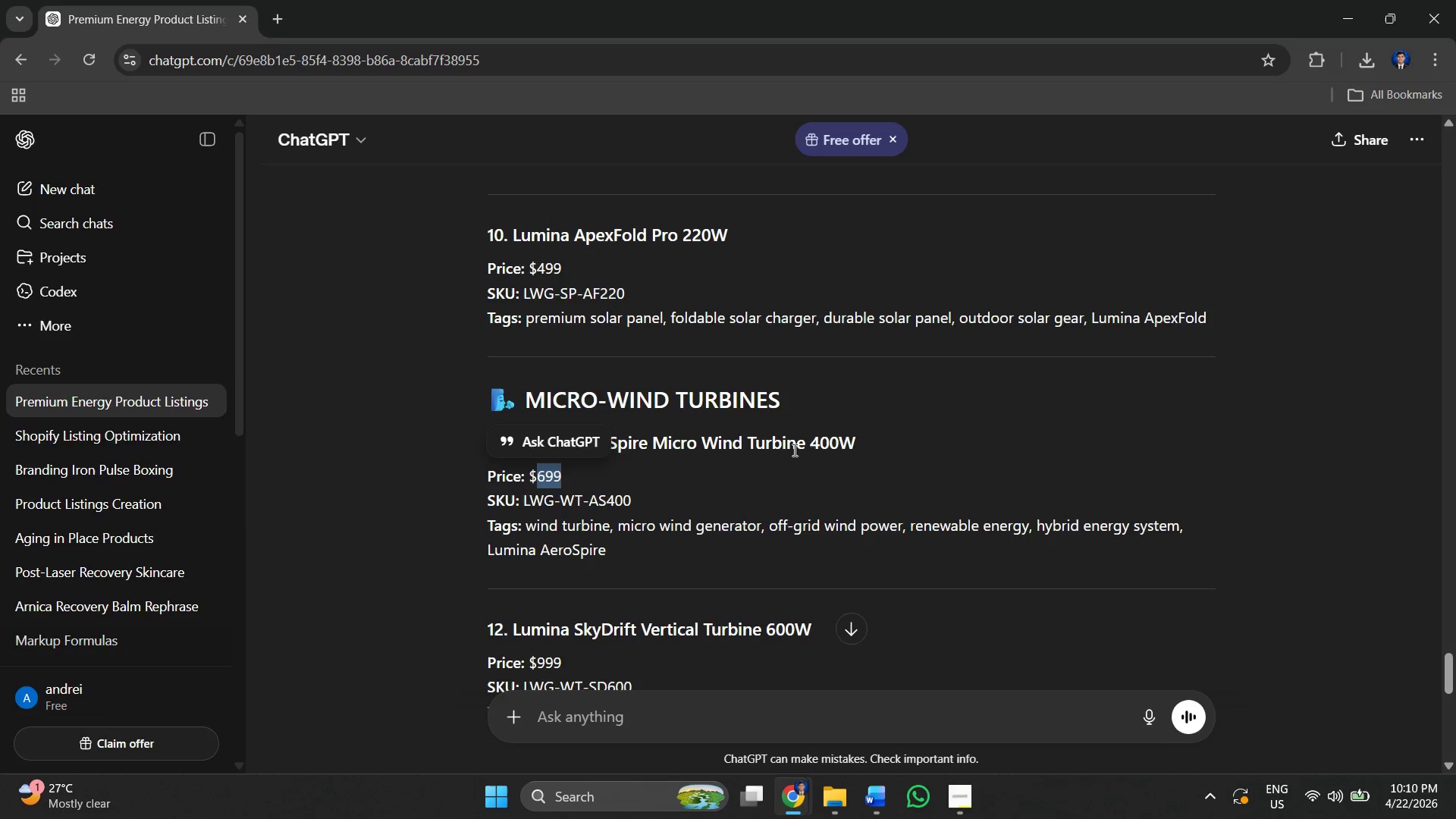 
key(Alt+Tab)
 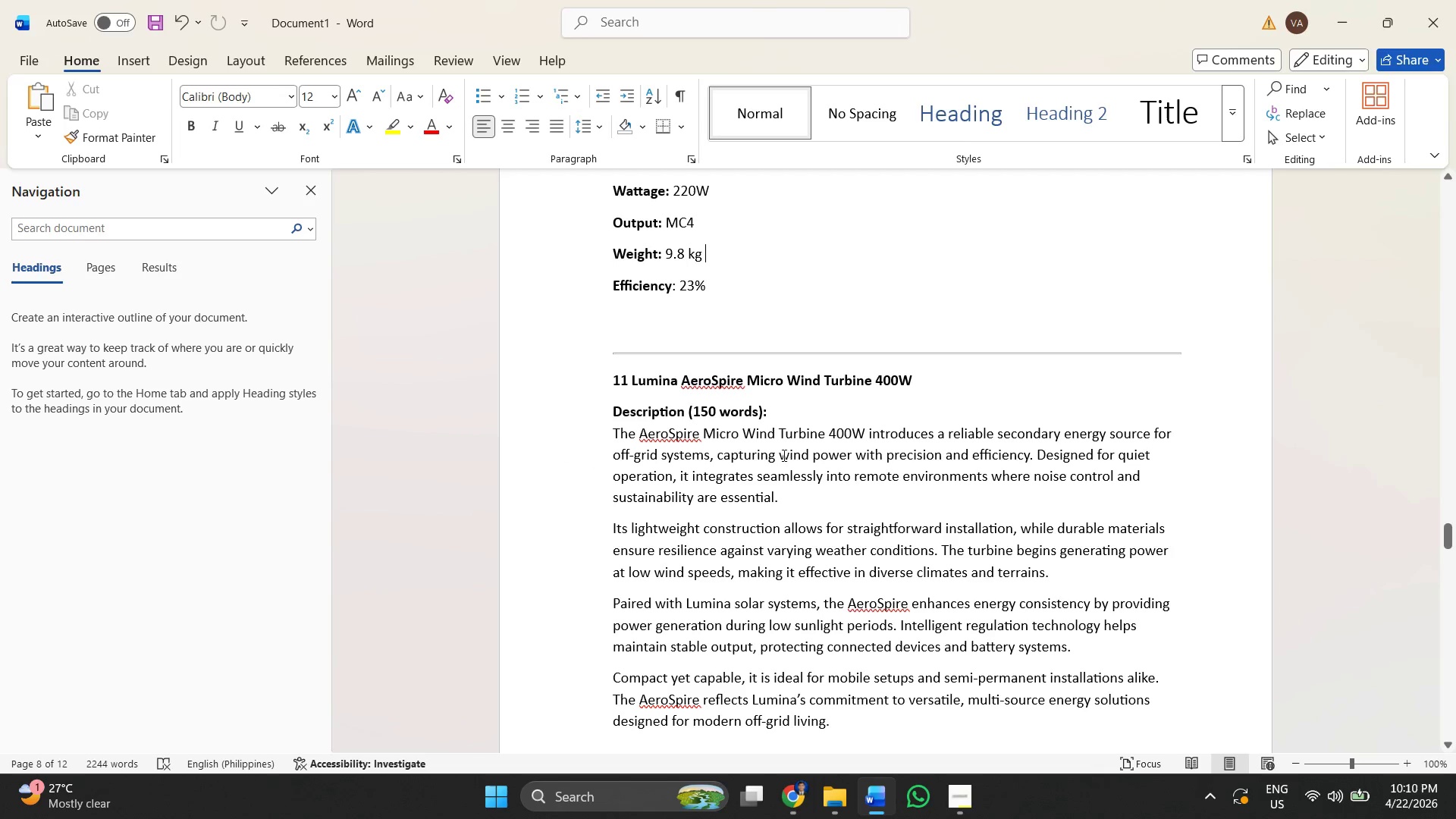 
key(Alt+Tab)
 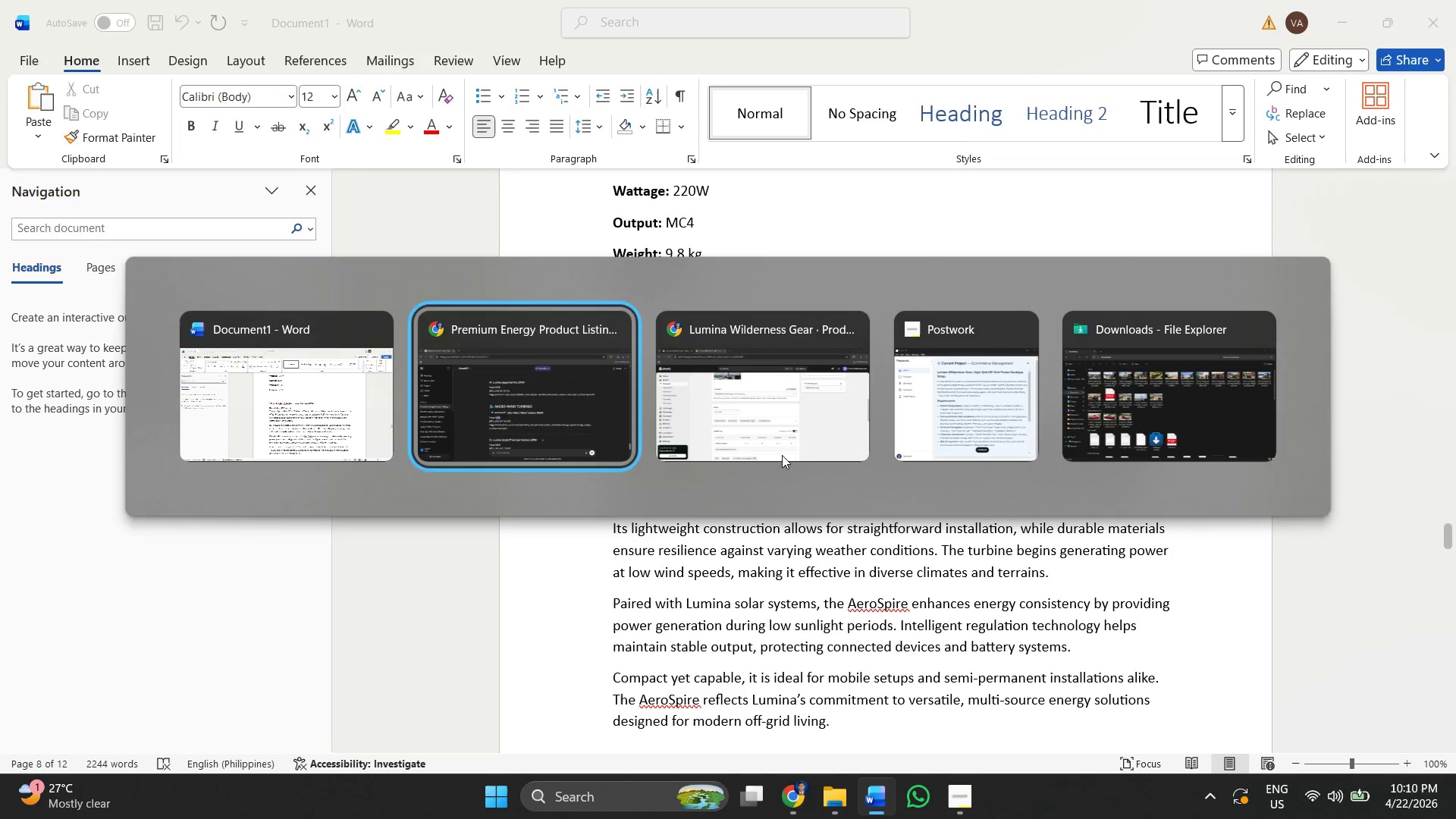 
key(Alt+Tab)
 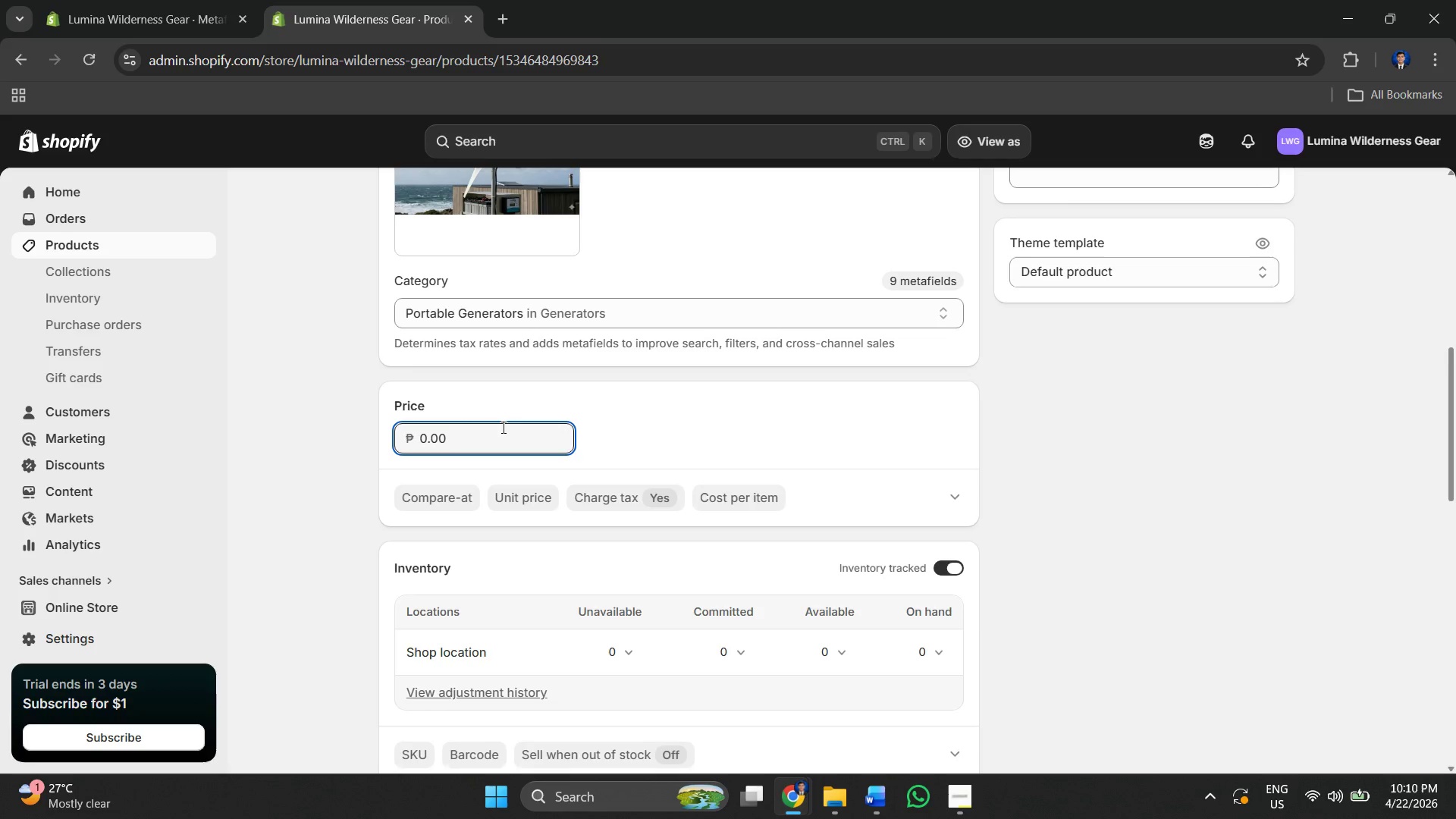 
key(Control+A)
 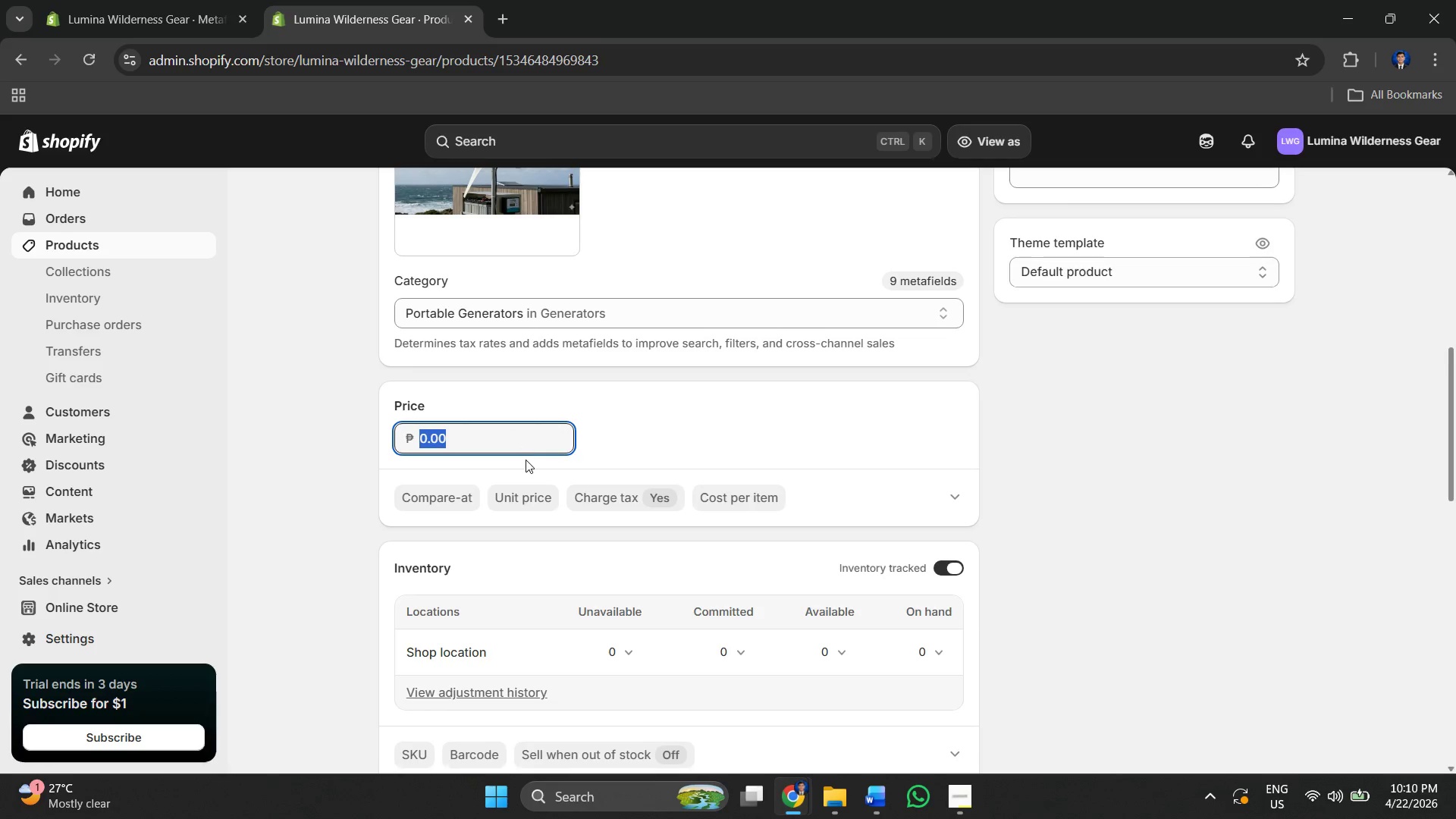 
key(Control+V)
 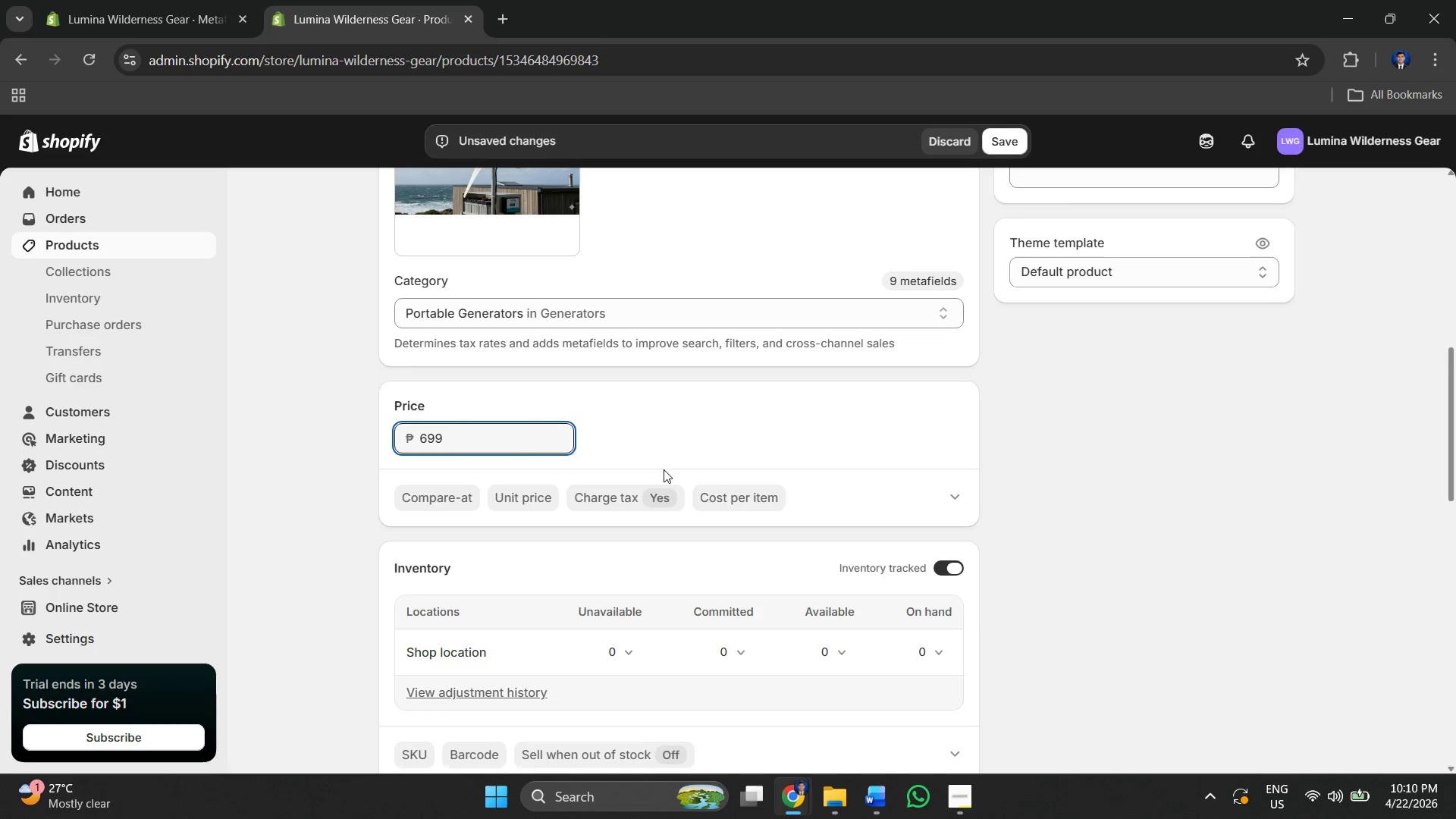 
scroll: coordinate [634, 591], scroll_direction: down, amount: 2.0
 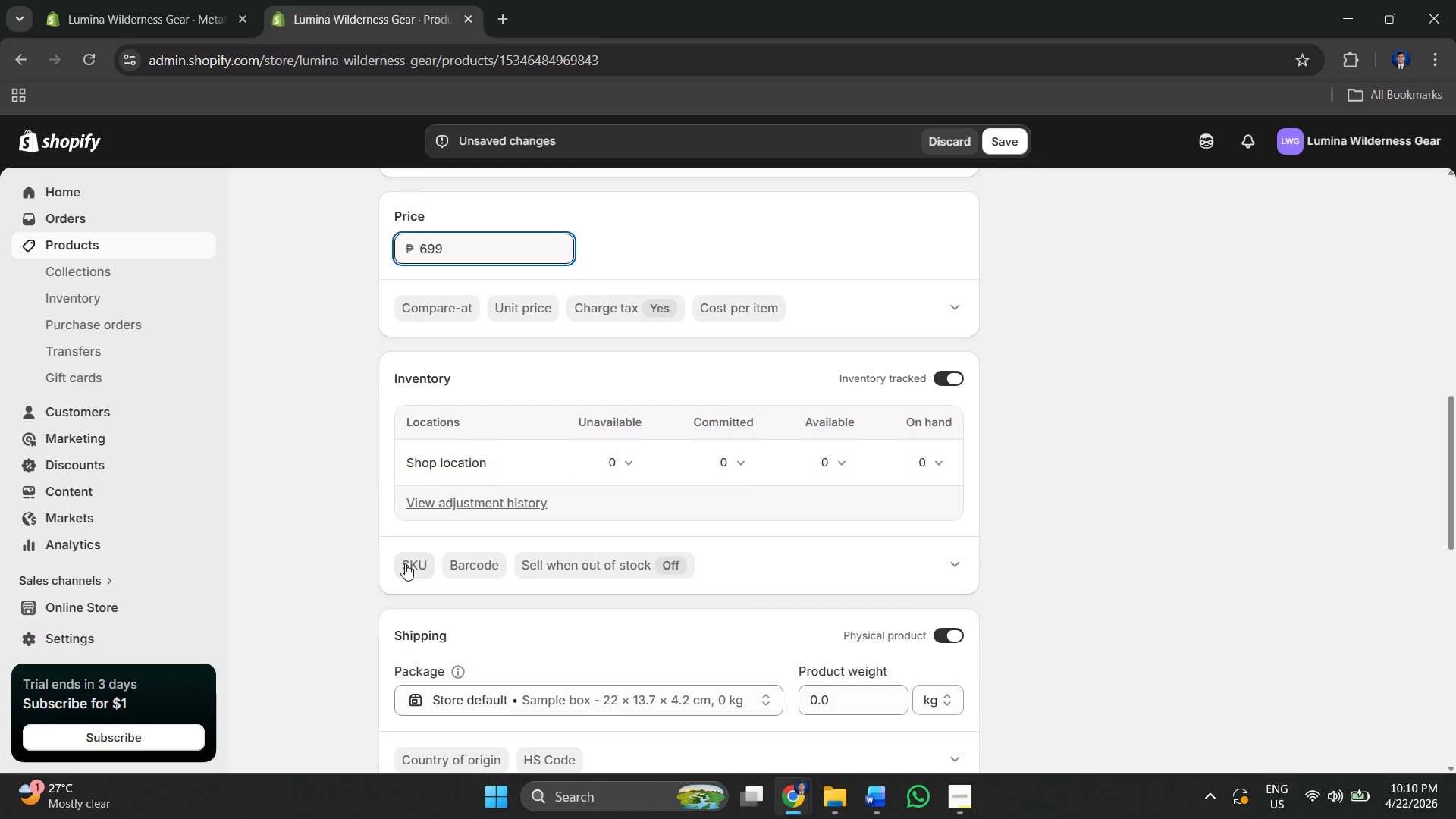 
left_click([406, 563])
 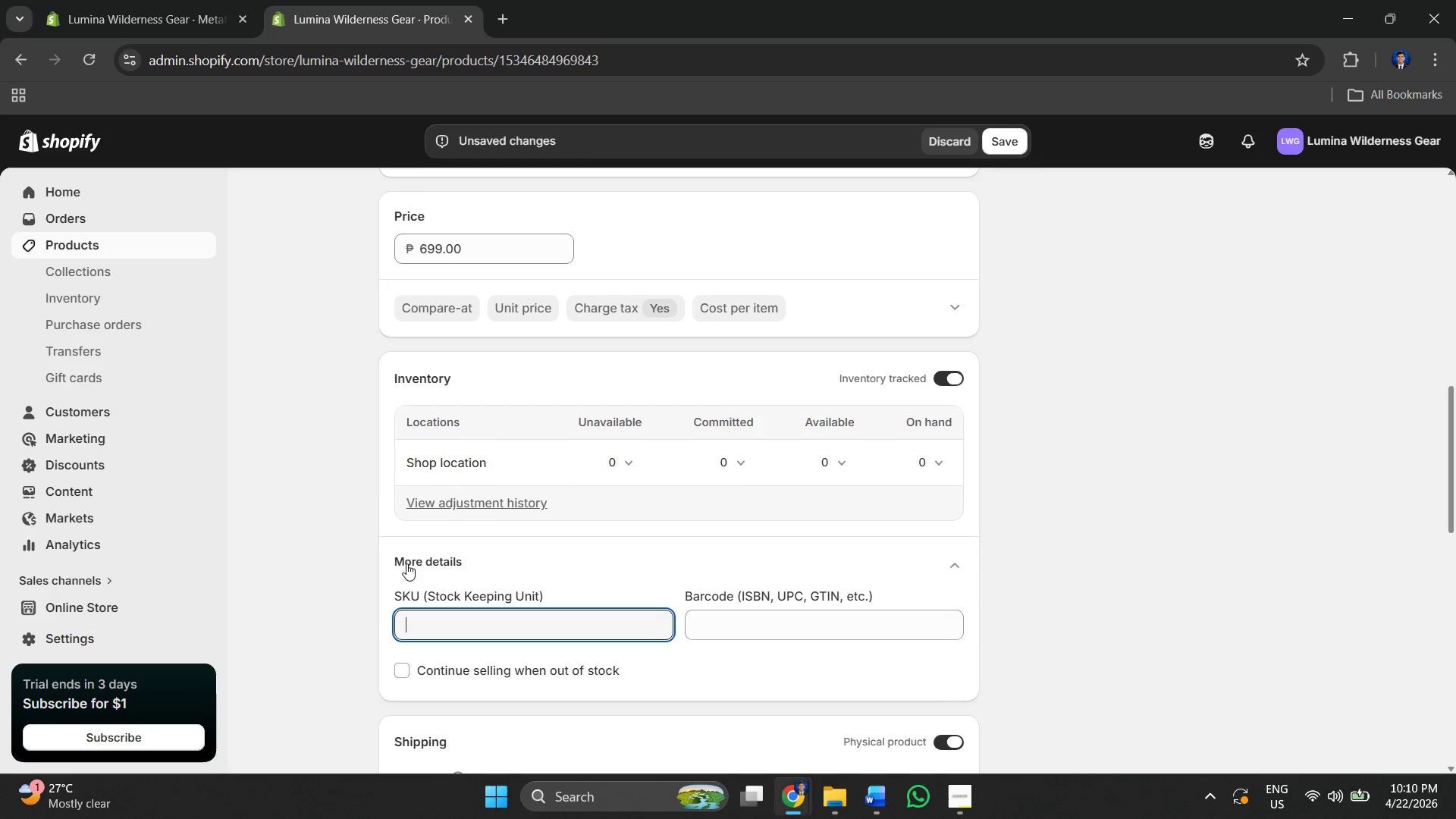 
key(Alt+AltLeft)
 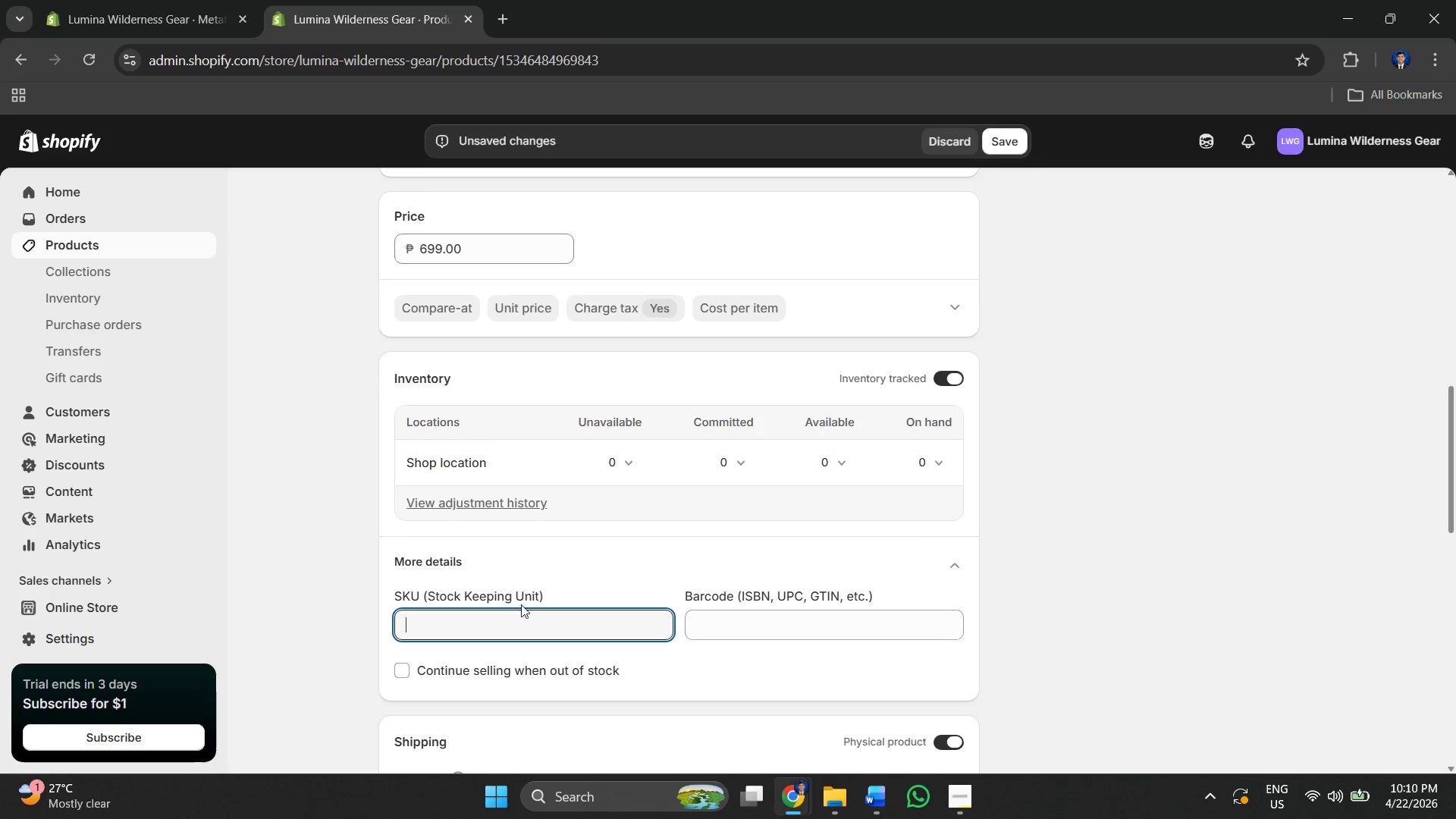 
key(Alt+Tab)
 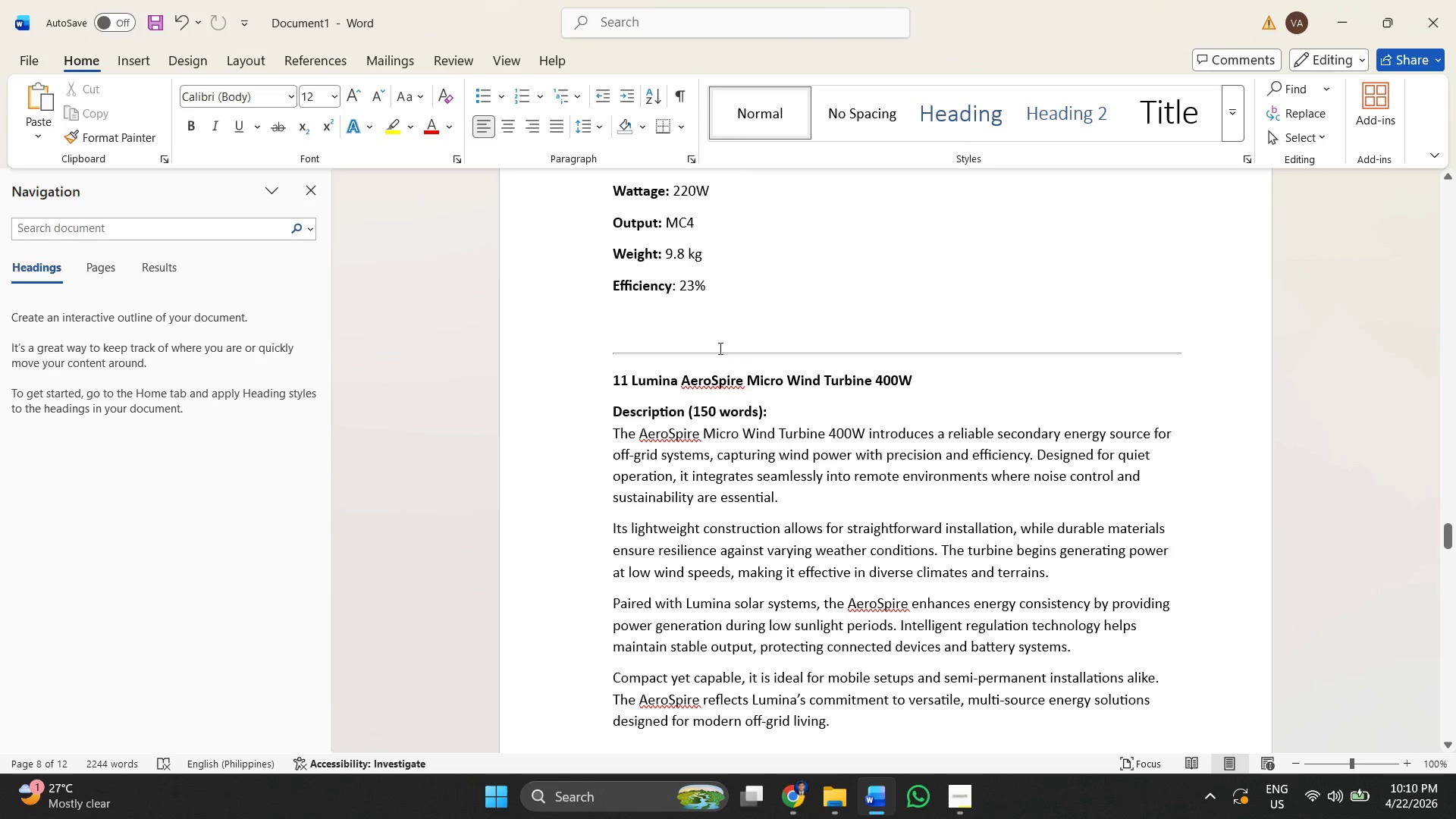 
left_click([843, 570])
 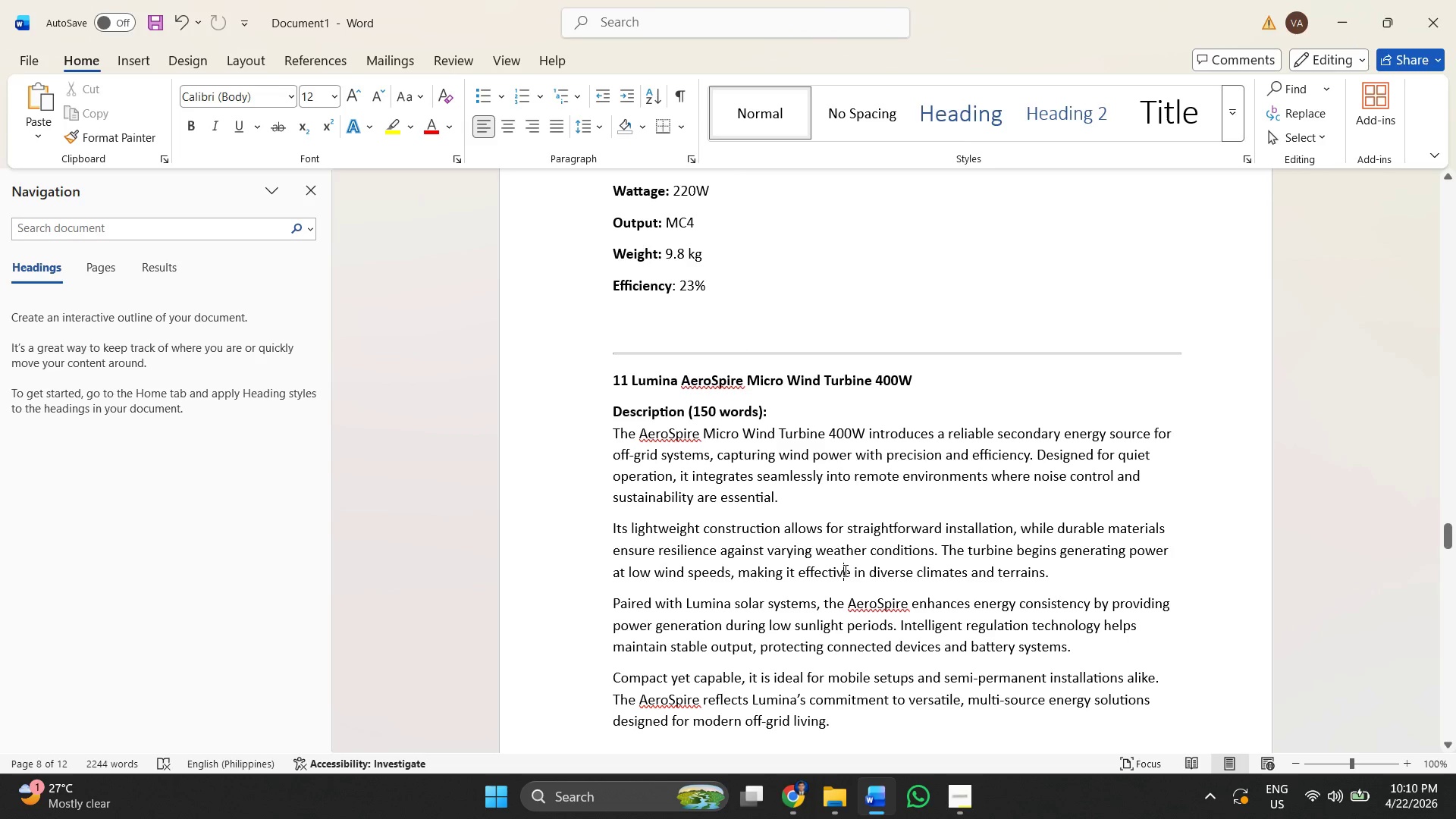 
key(Alt+Tab)
 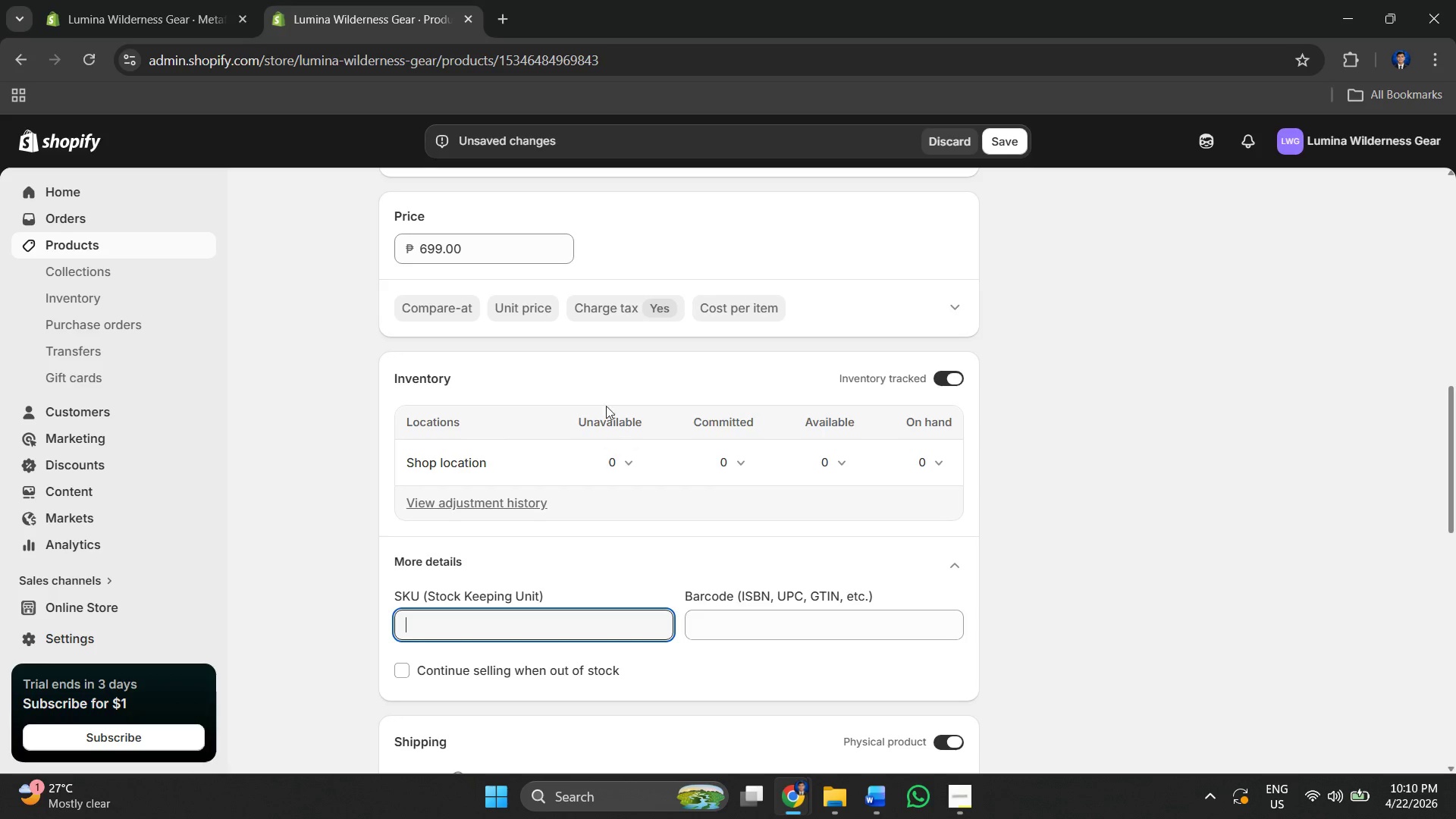 
key(Alt+Tab)
 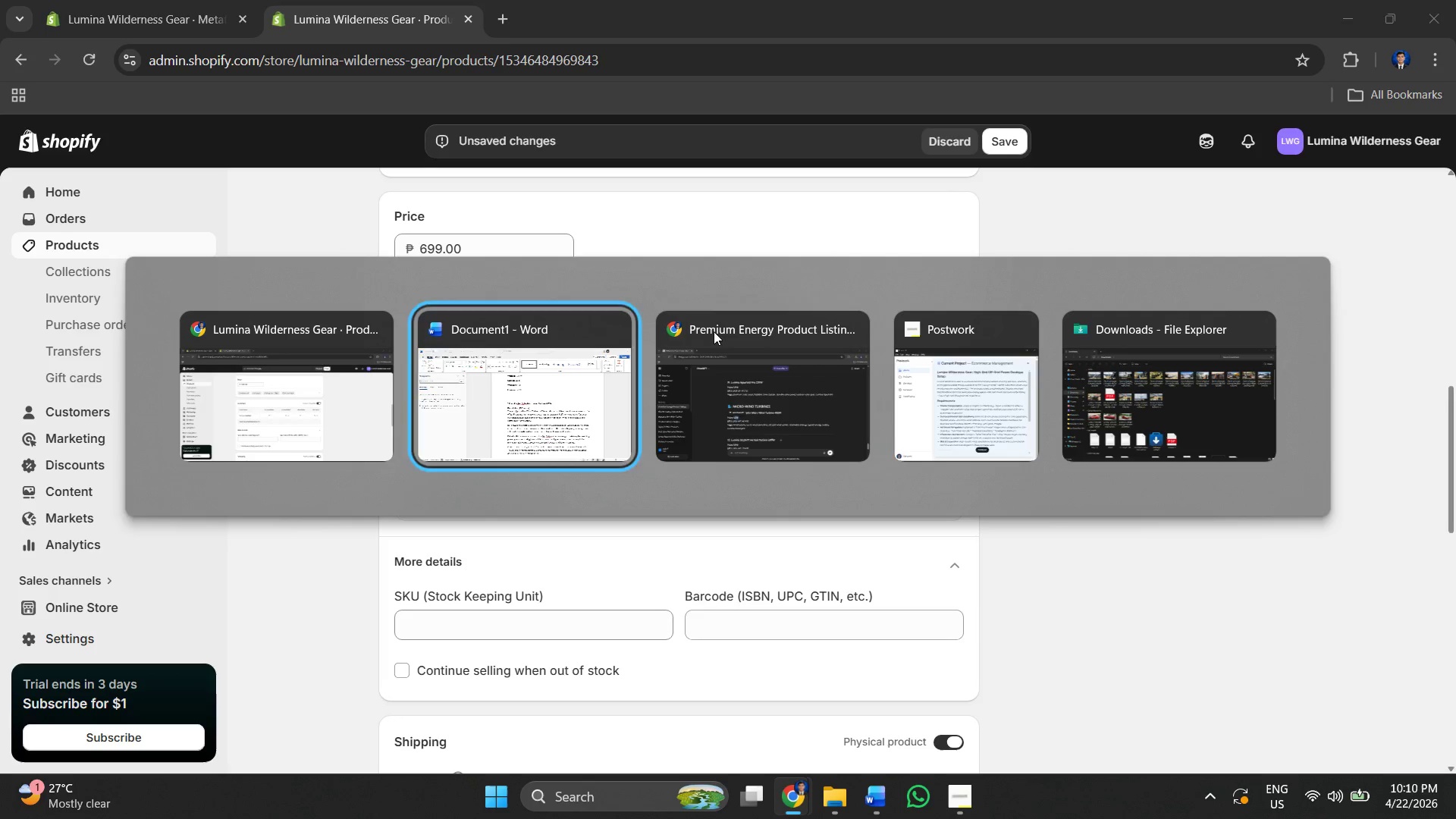 
key(Alt+Tab)
 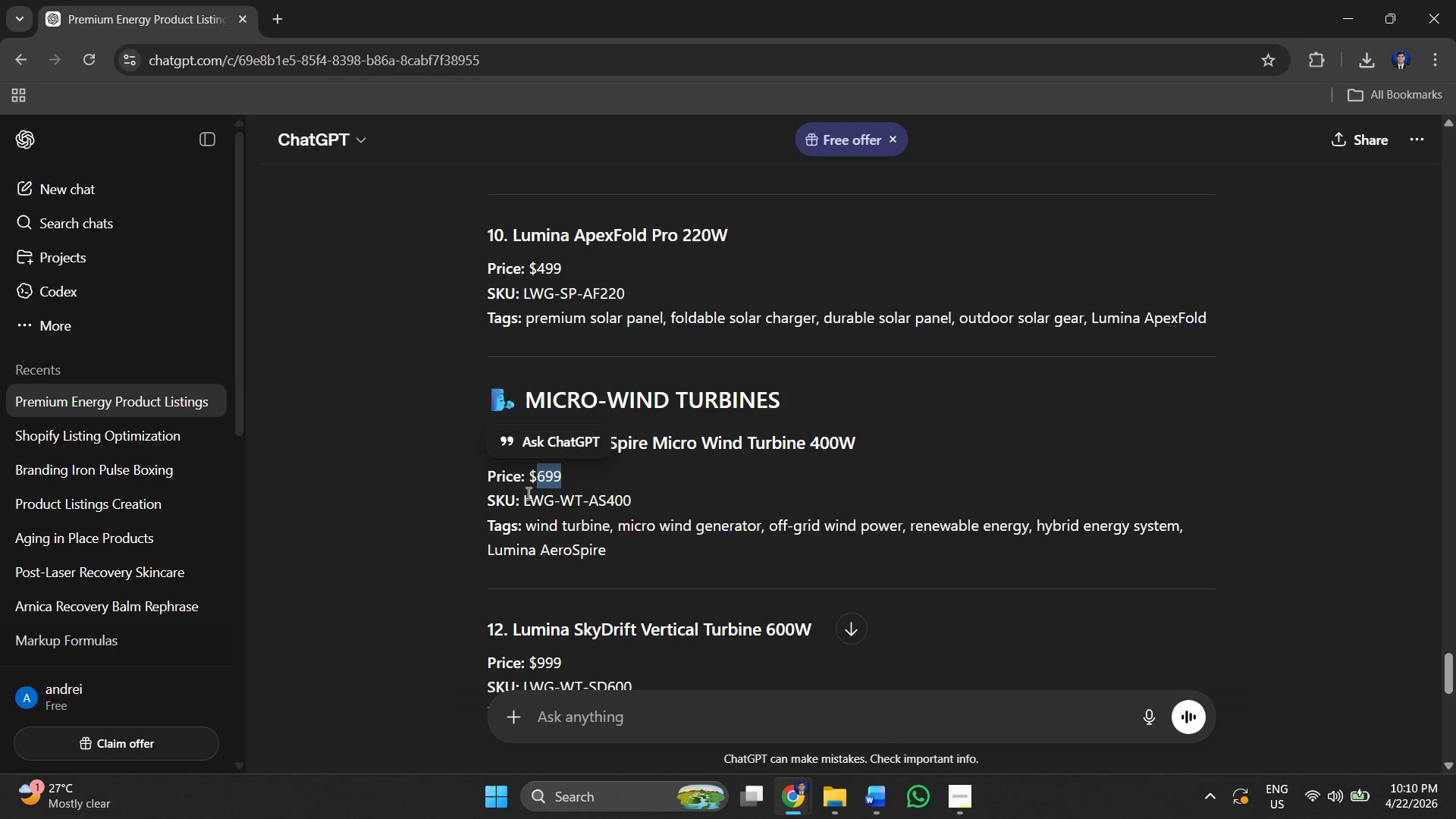 
wait(5.3)
 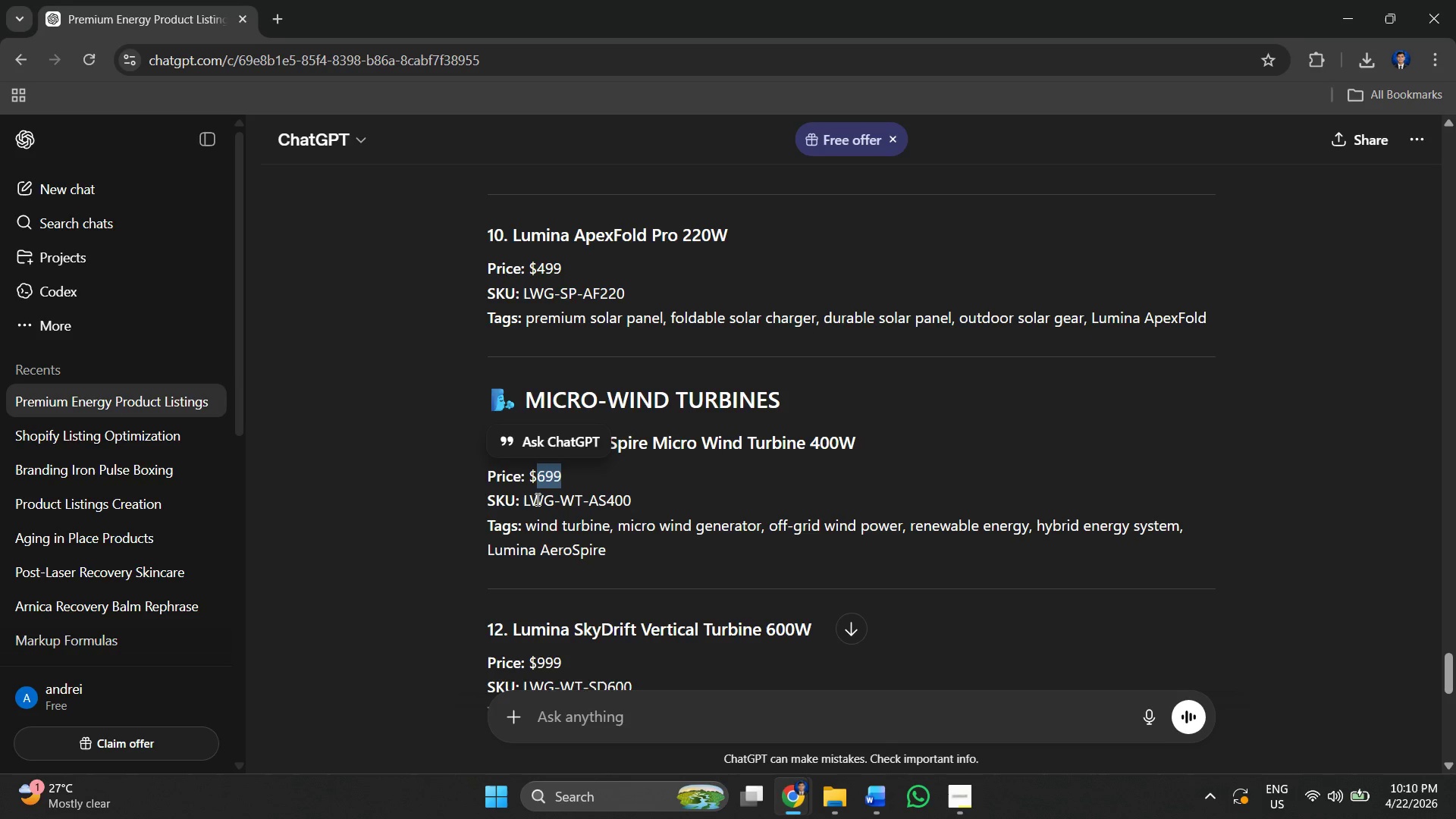 
left_click_drag(start_coordinate=[522, 497], to_coordinate=[636, 503])
 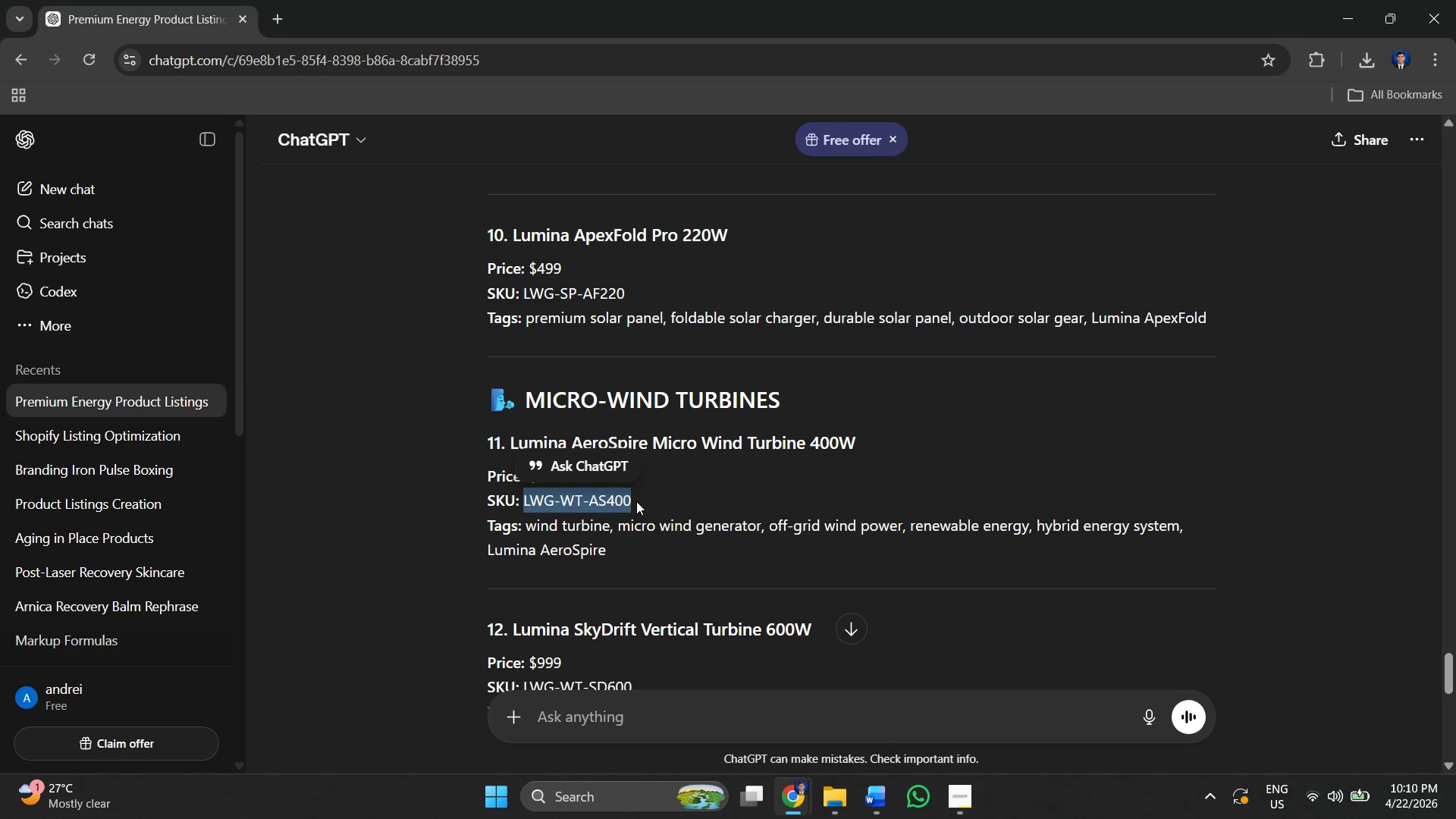 
key(Control+ControlLeft)
 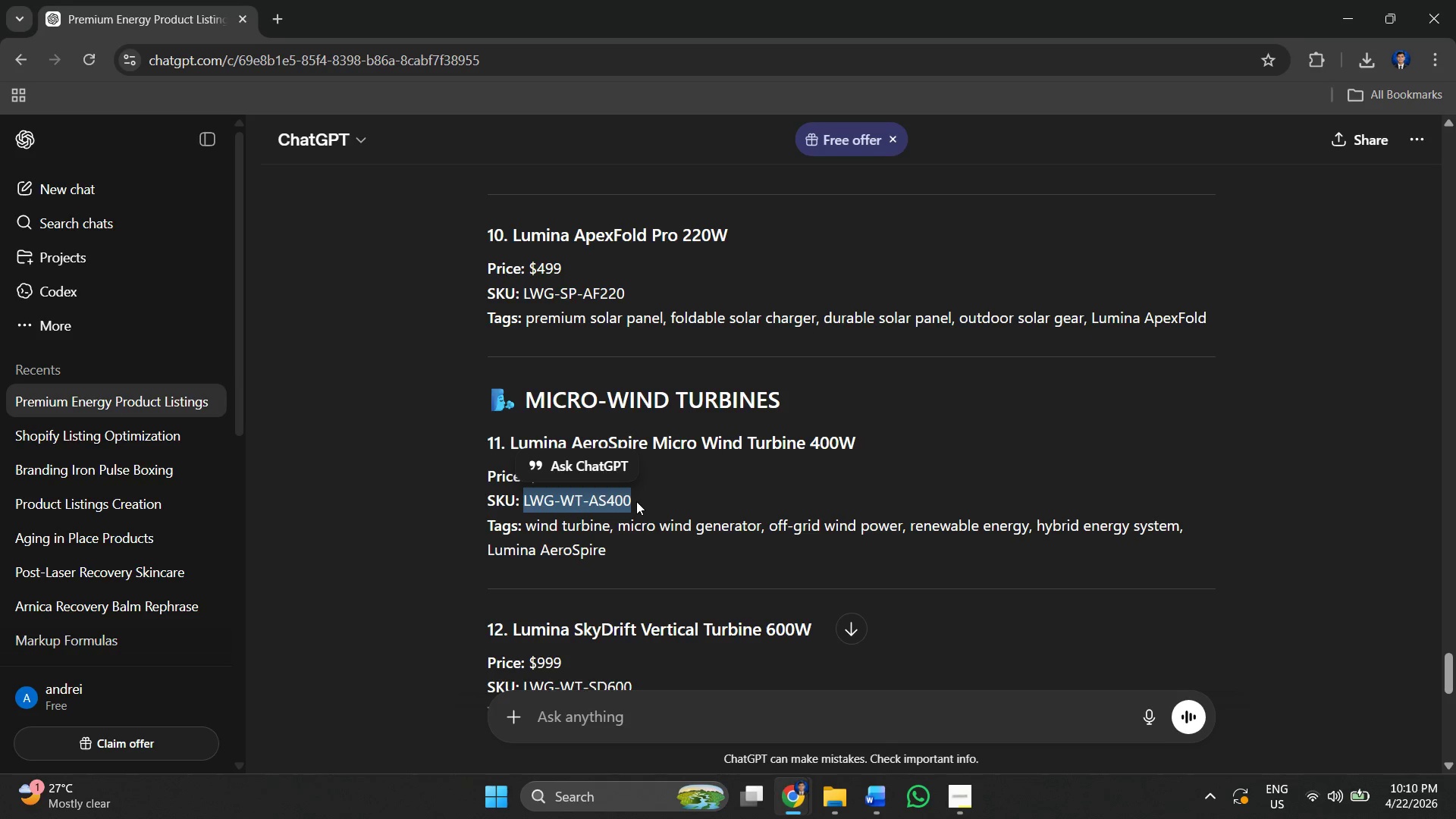 
key(Control+C)
 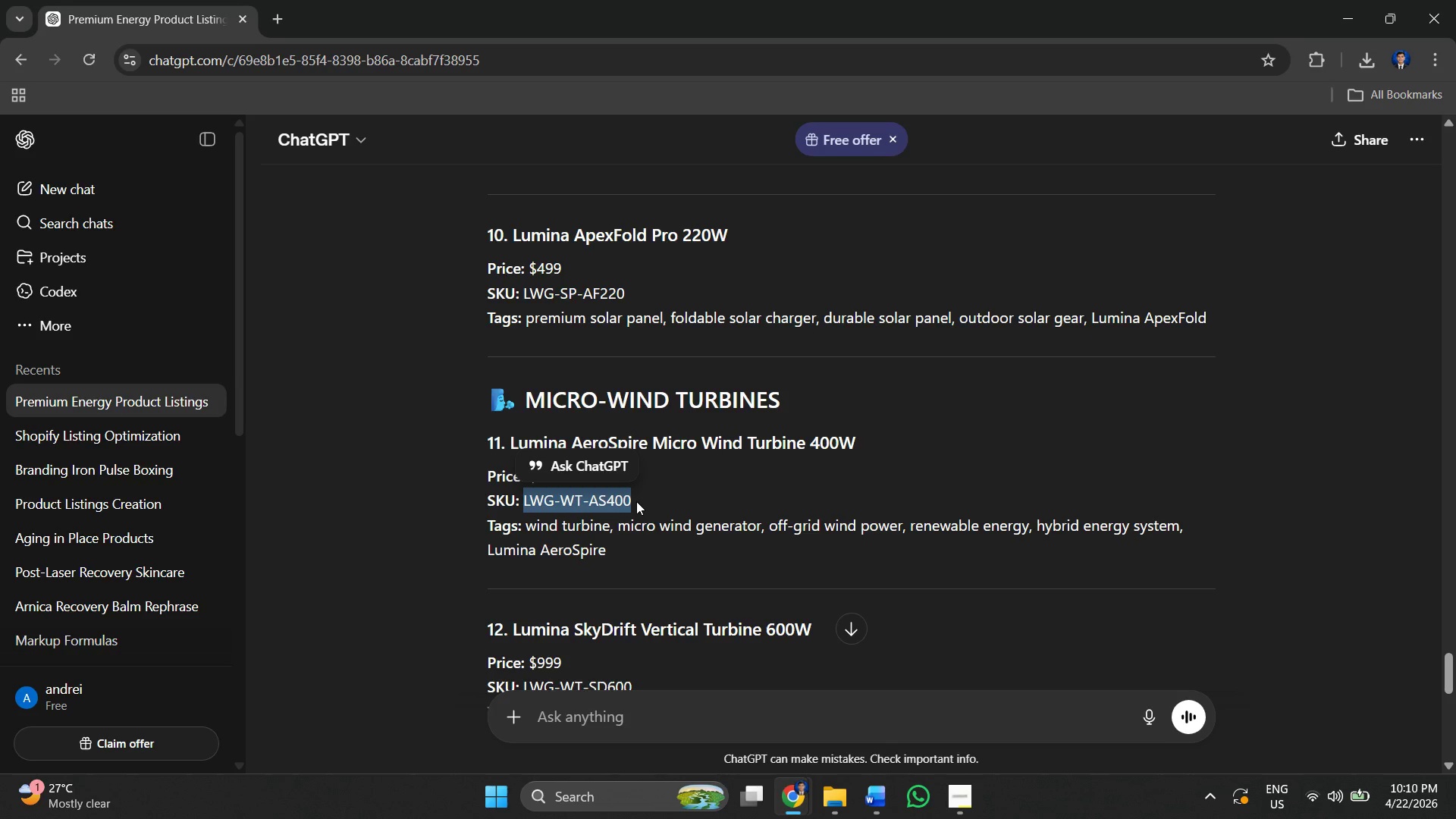 
key(Alt+AltLeft)
 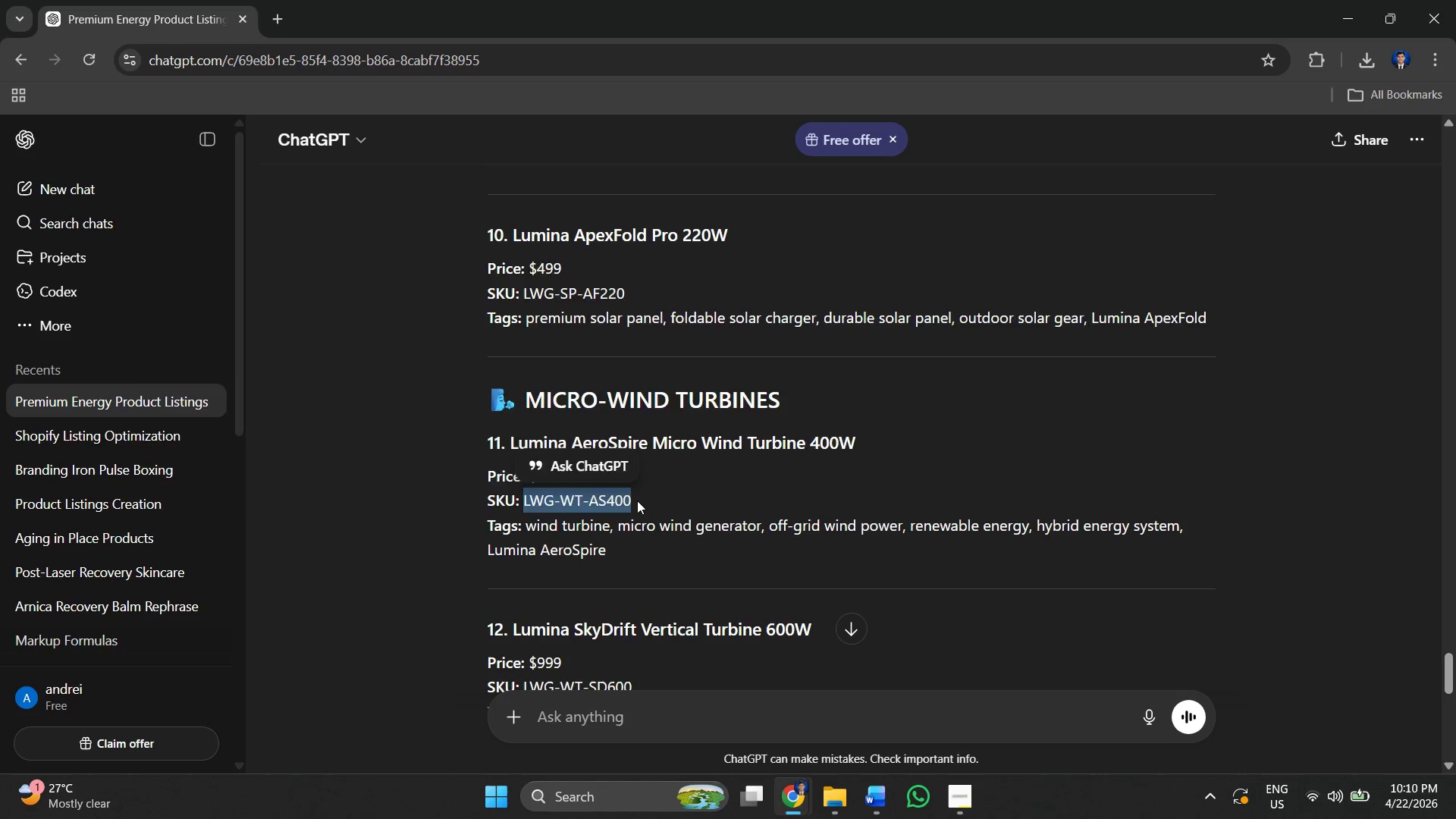 
key(Alt+Tab)
 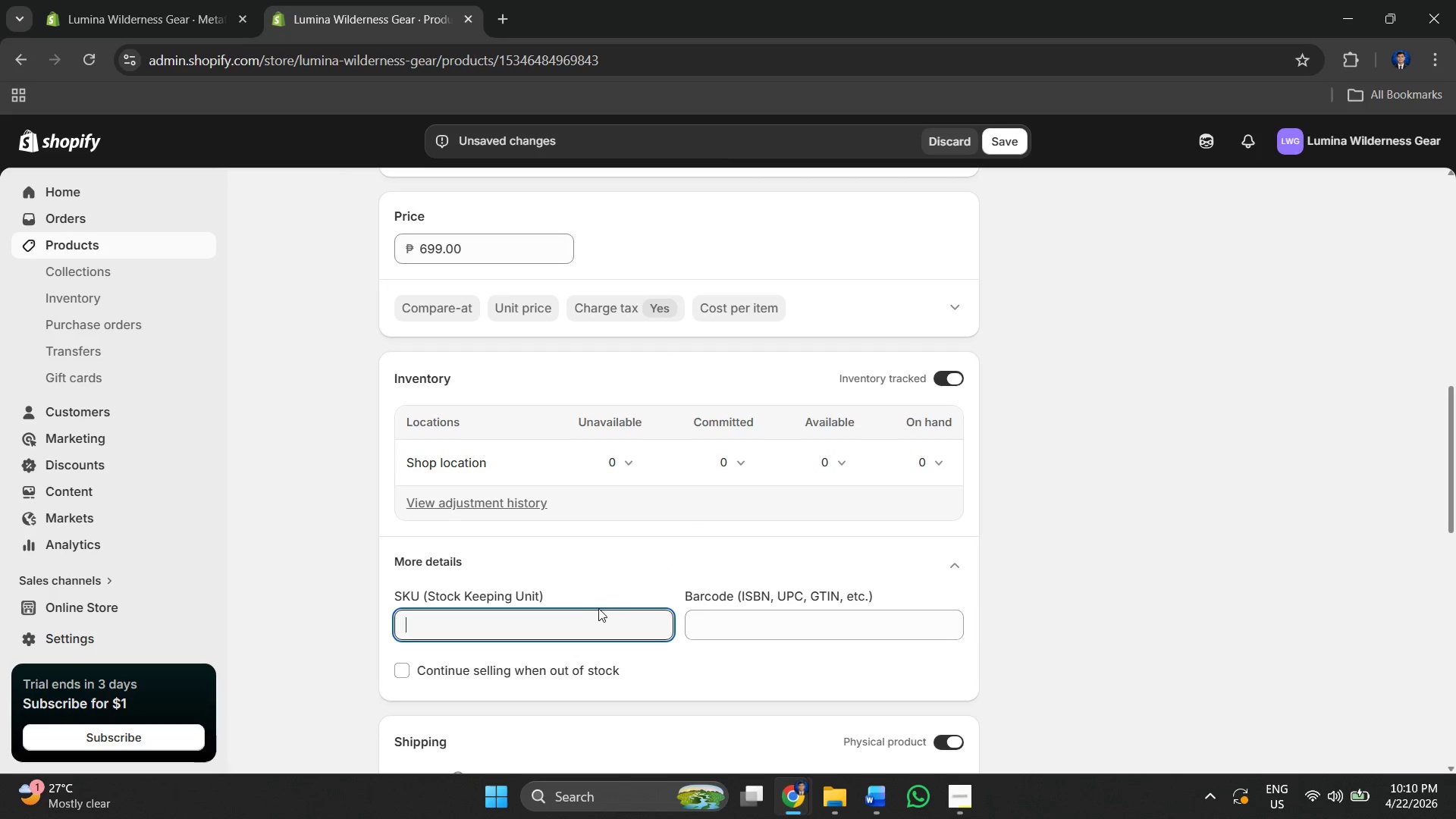 
key(Control+V)
 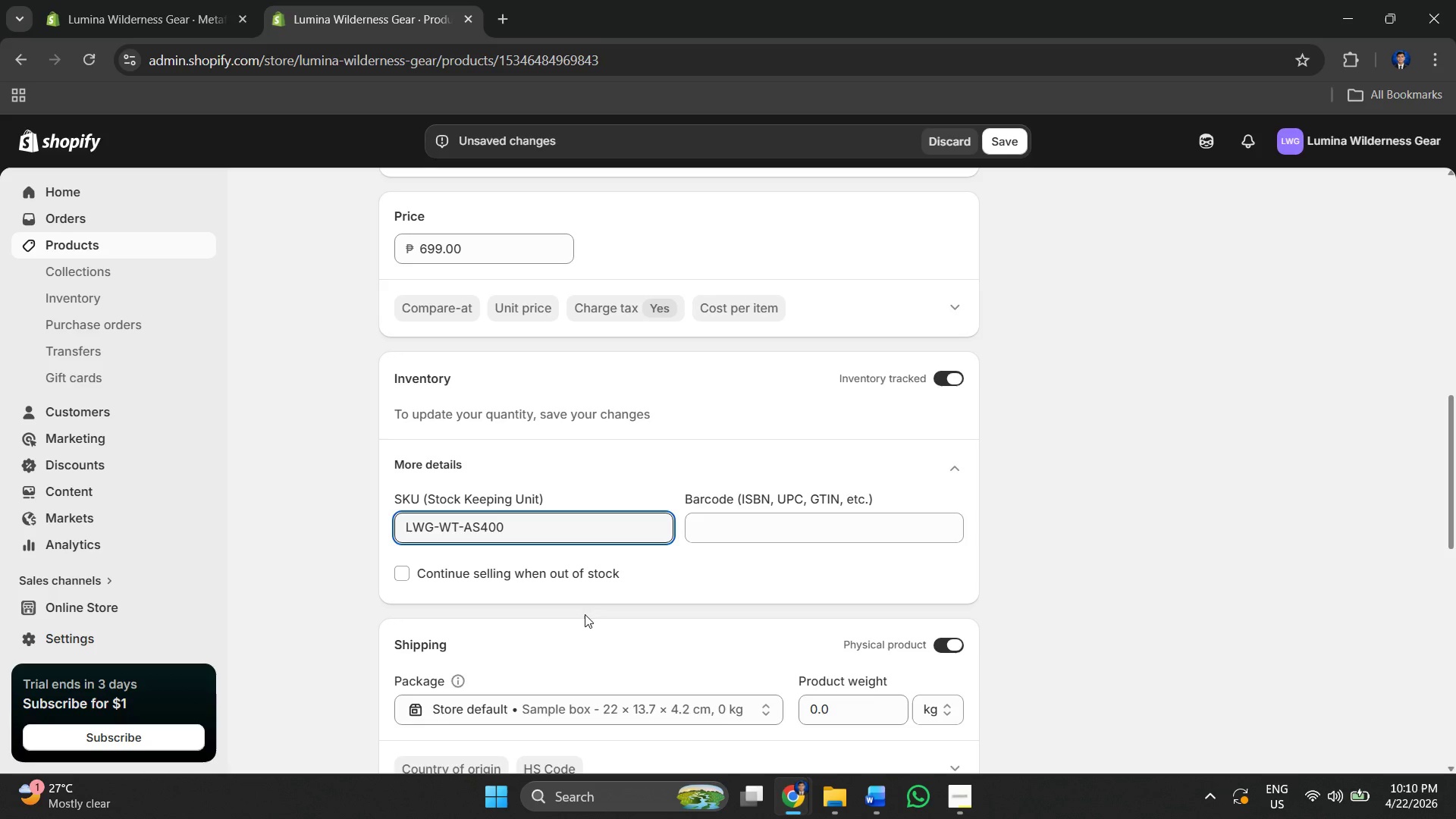 
wait(22.76)
 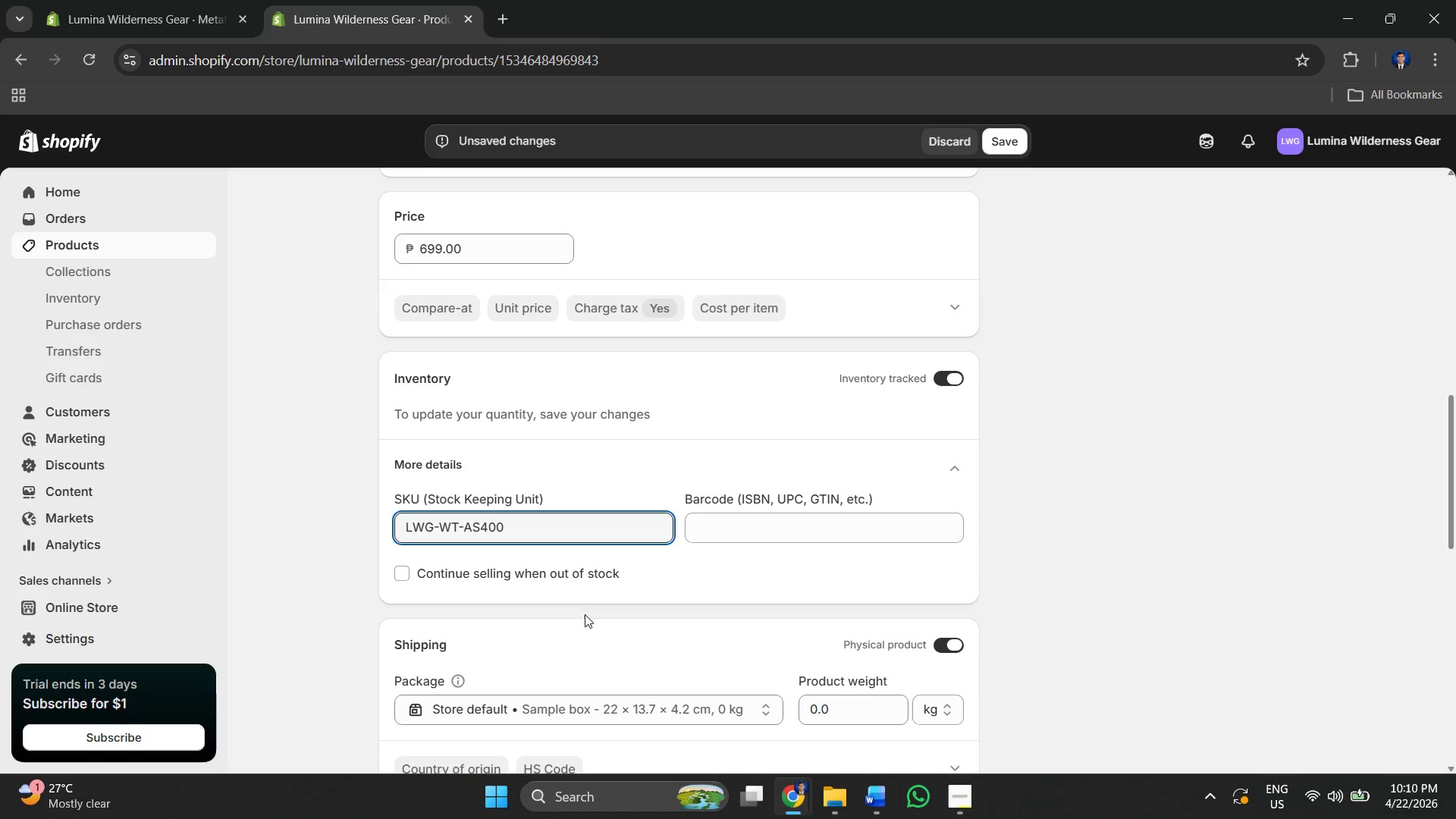 
scroll: coordinate [1106, 303], scroll_direction: up, amount: 4.0
 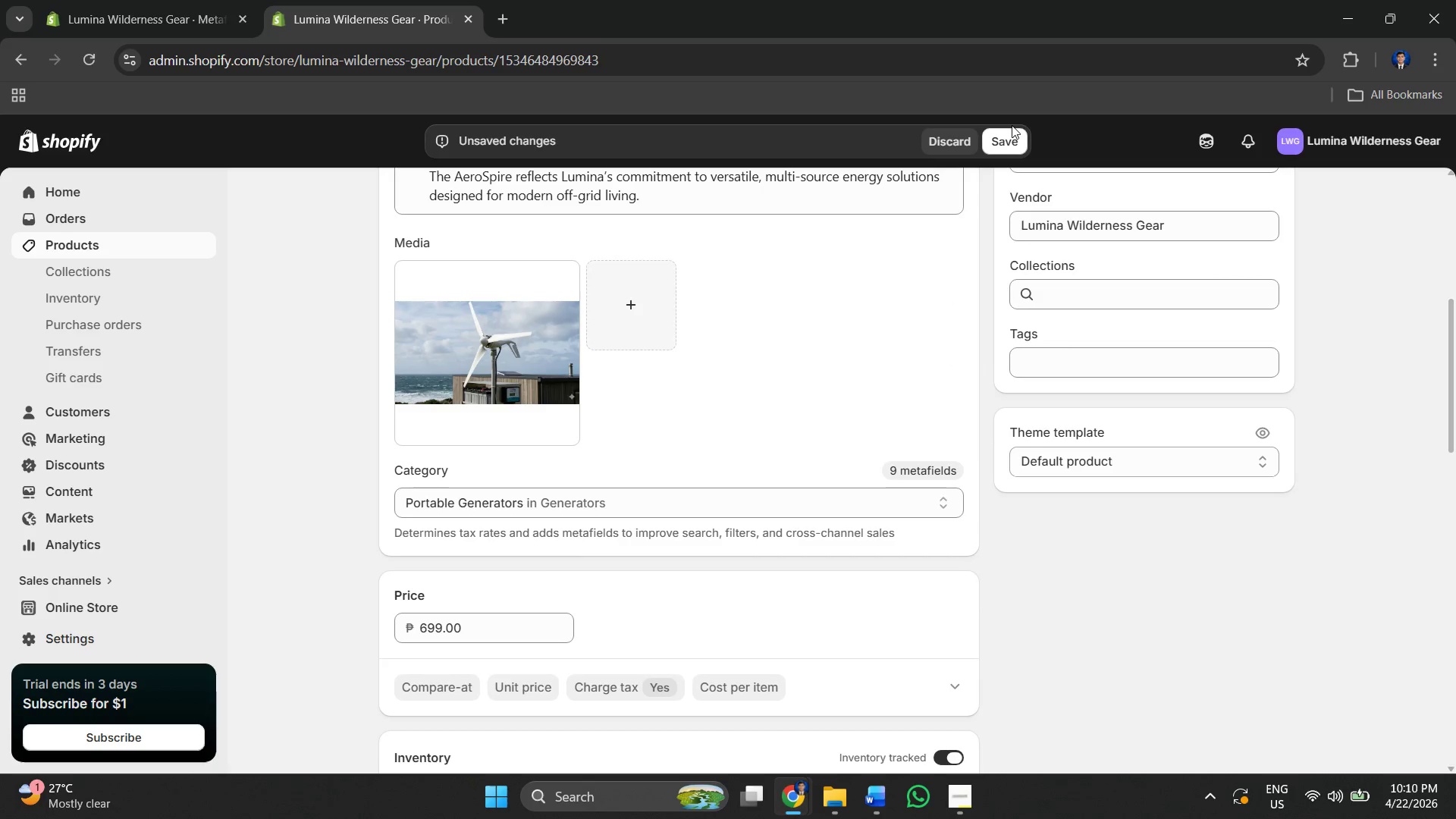 
double_click([1009, 136])
 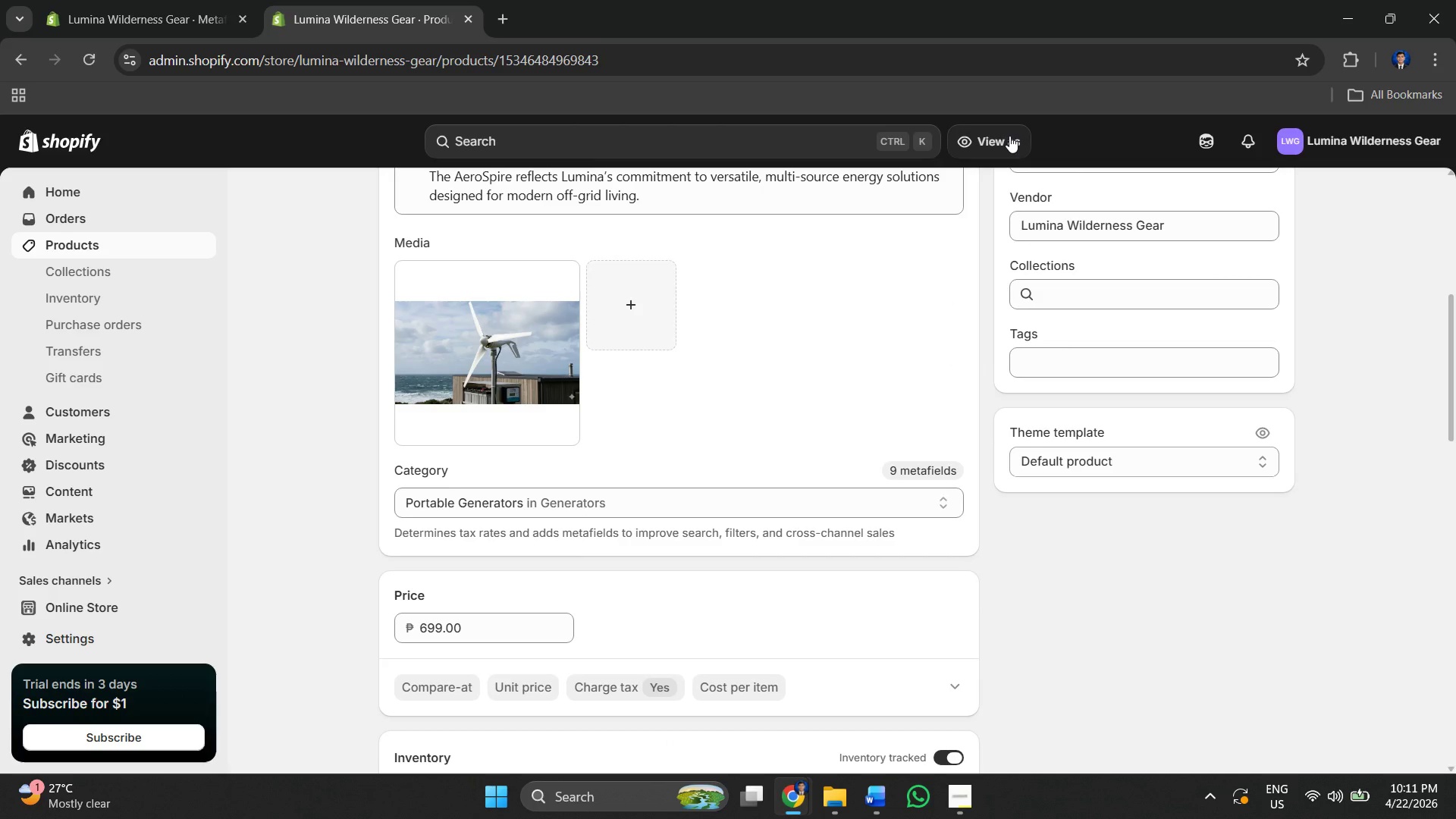 
wait(24.47)
 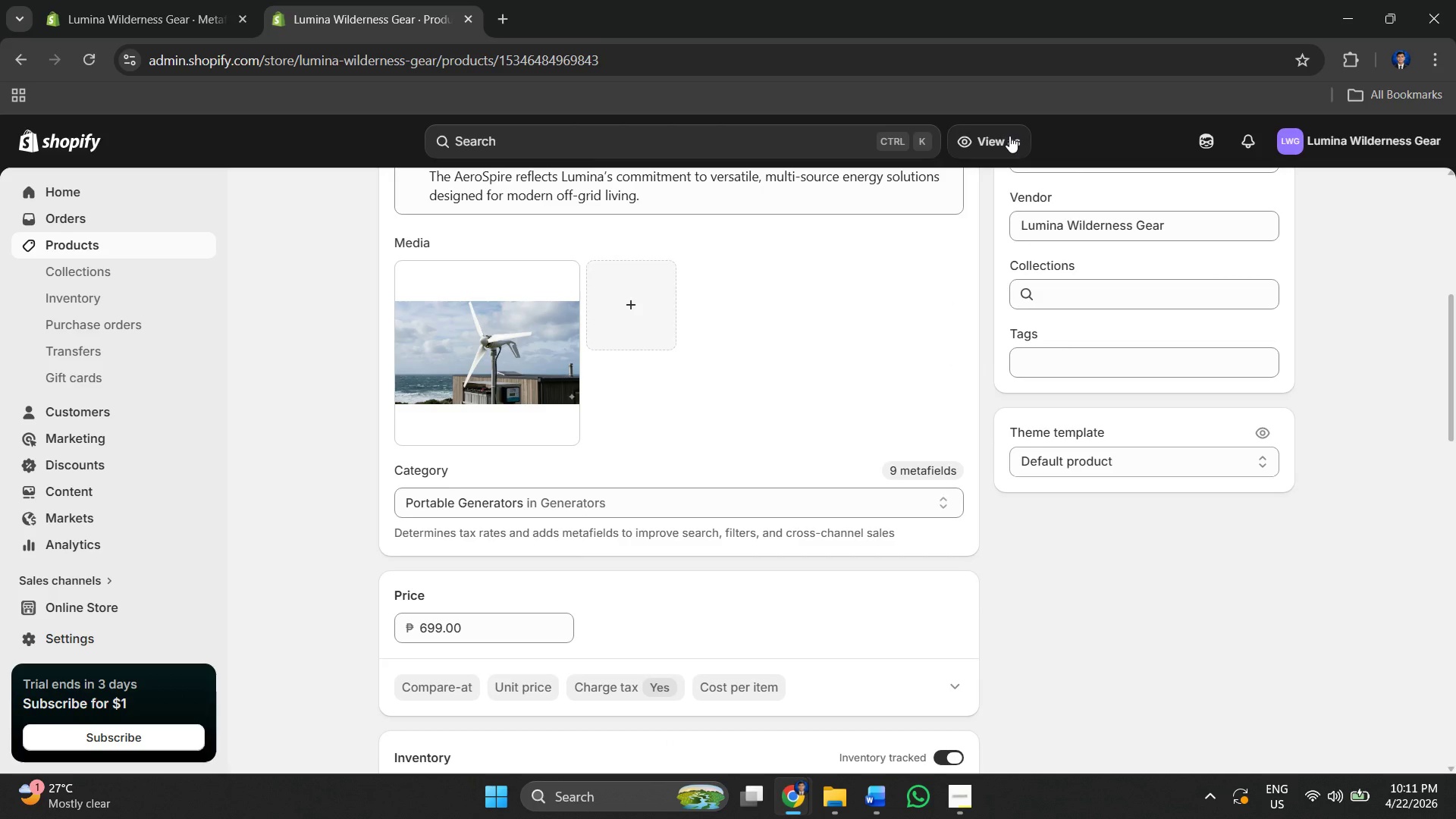 
double_click([1145, 358])
 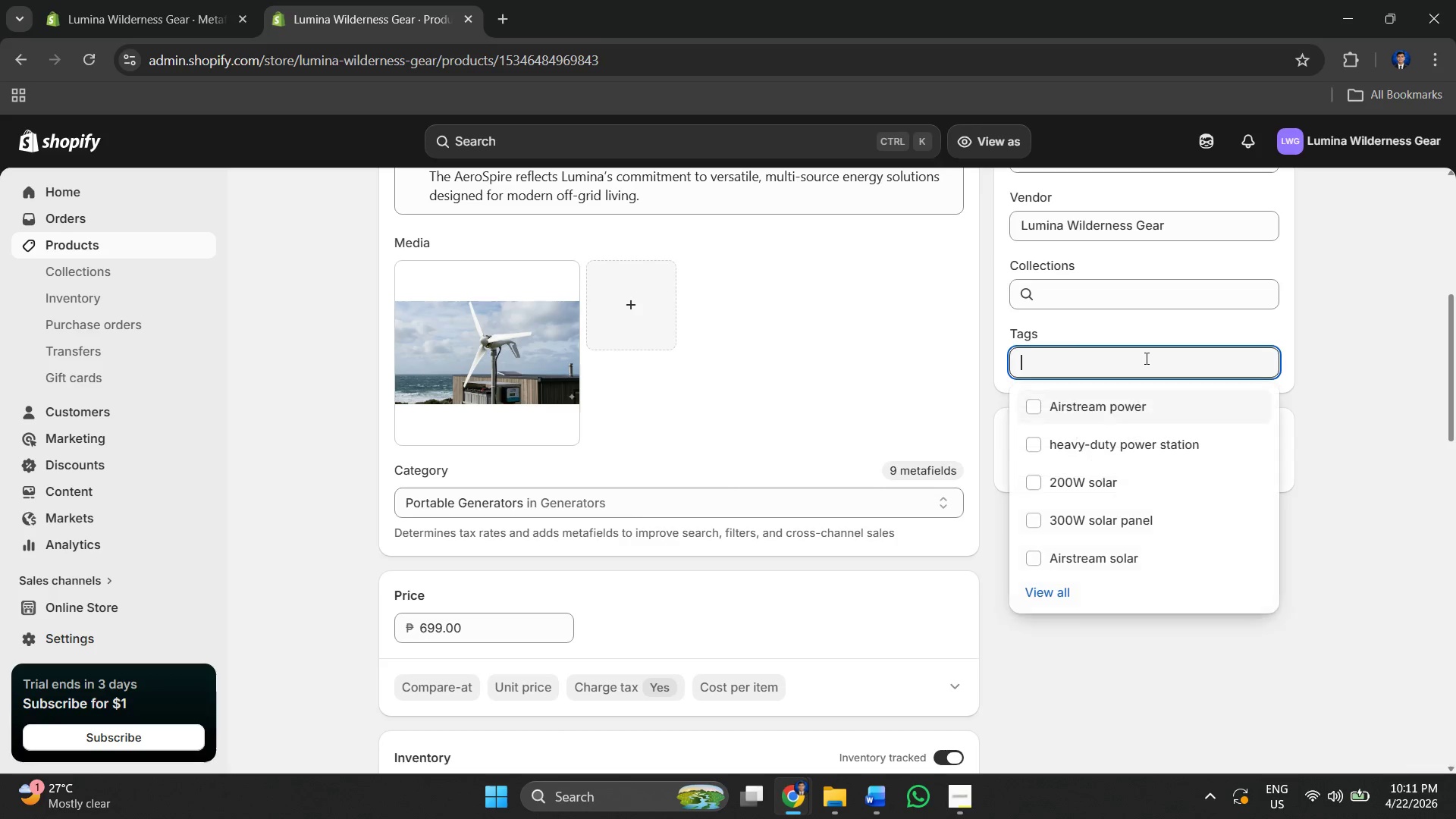 
key(Alt+AltLeft)
 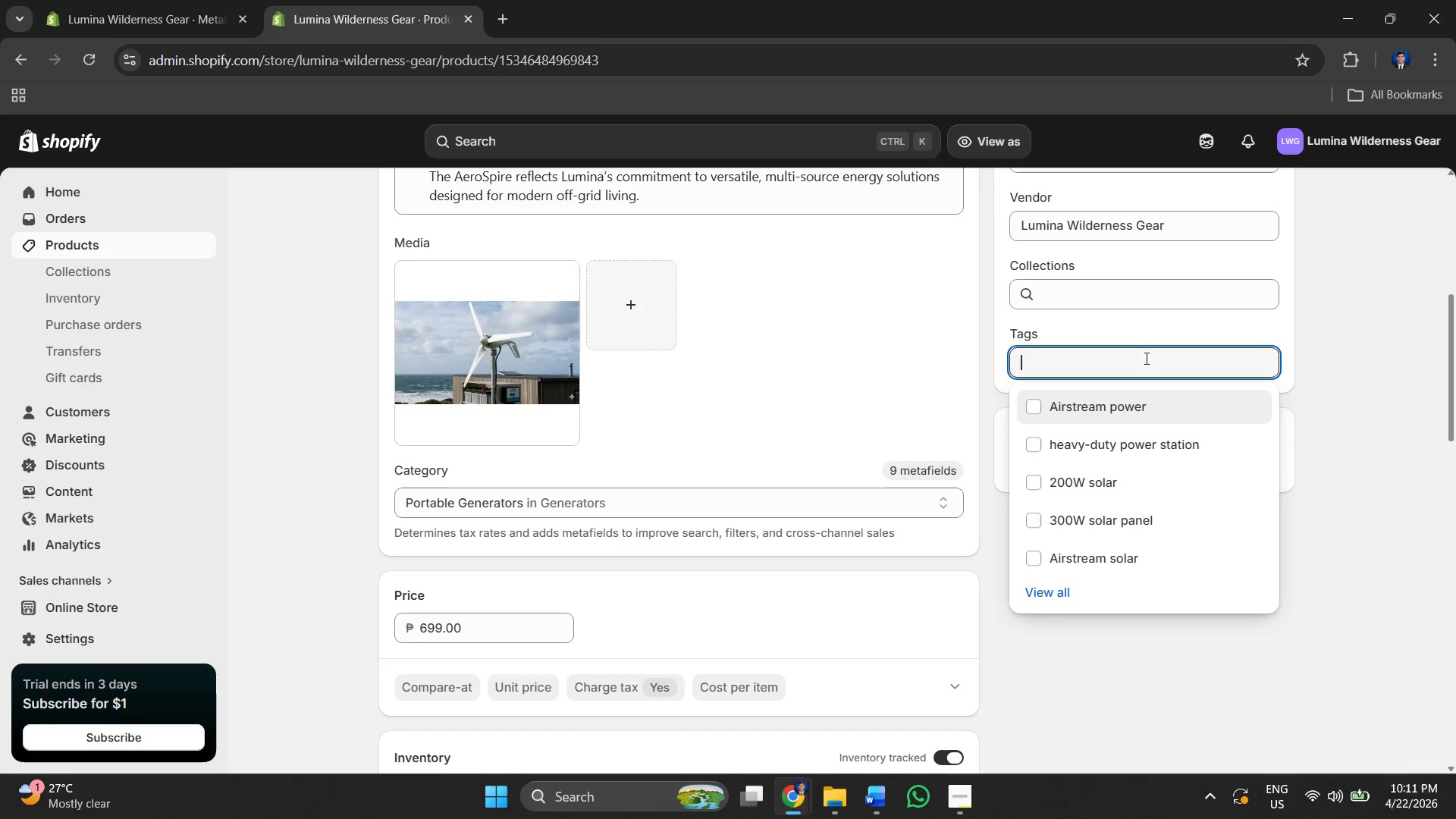 
key(Alt+Tab)
 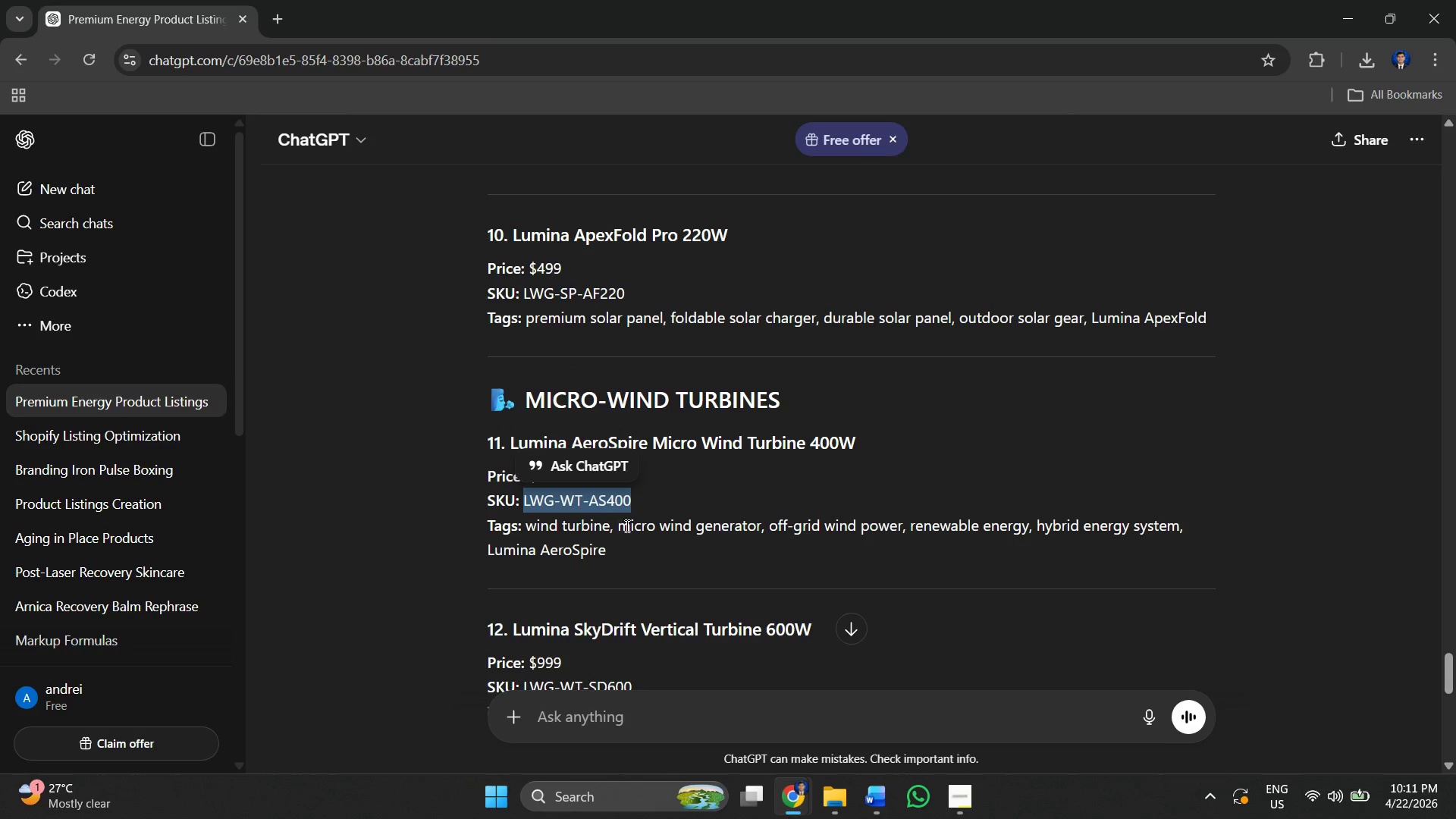 
left_click([497, 578])
 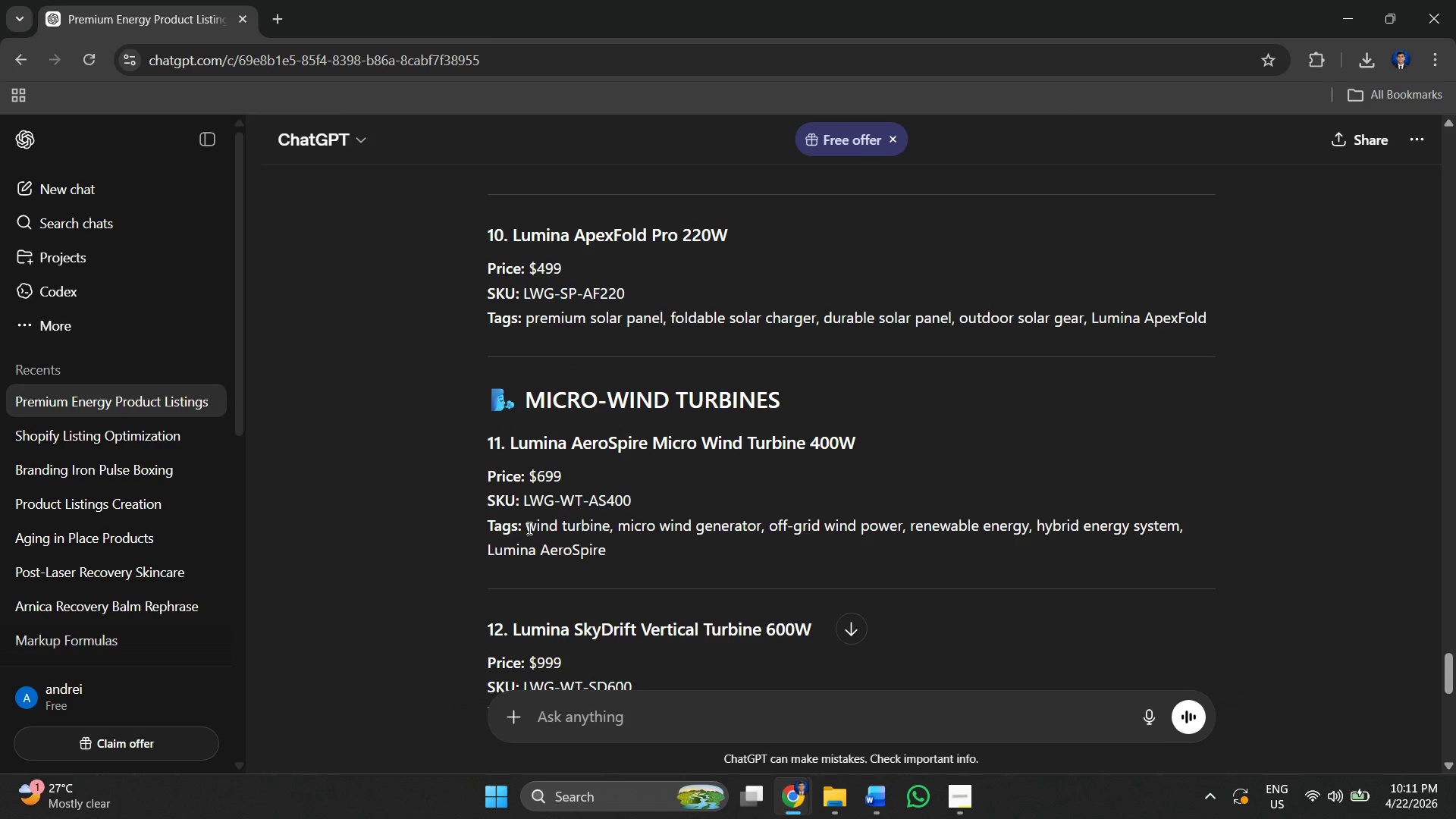 
left_click_drag(start_coordinate=[528, 528], to_coordinate=[607, 523])
 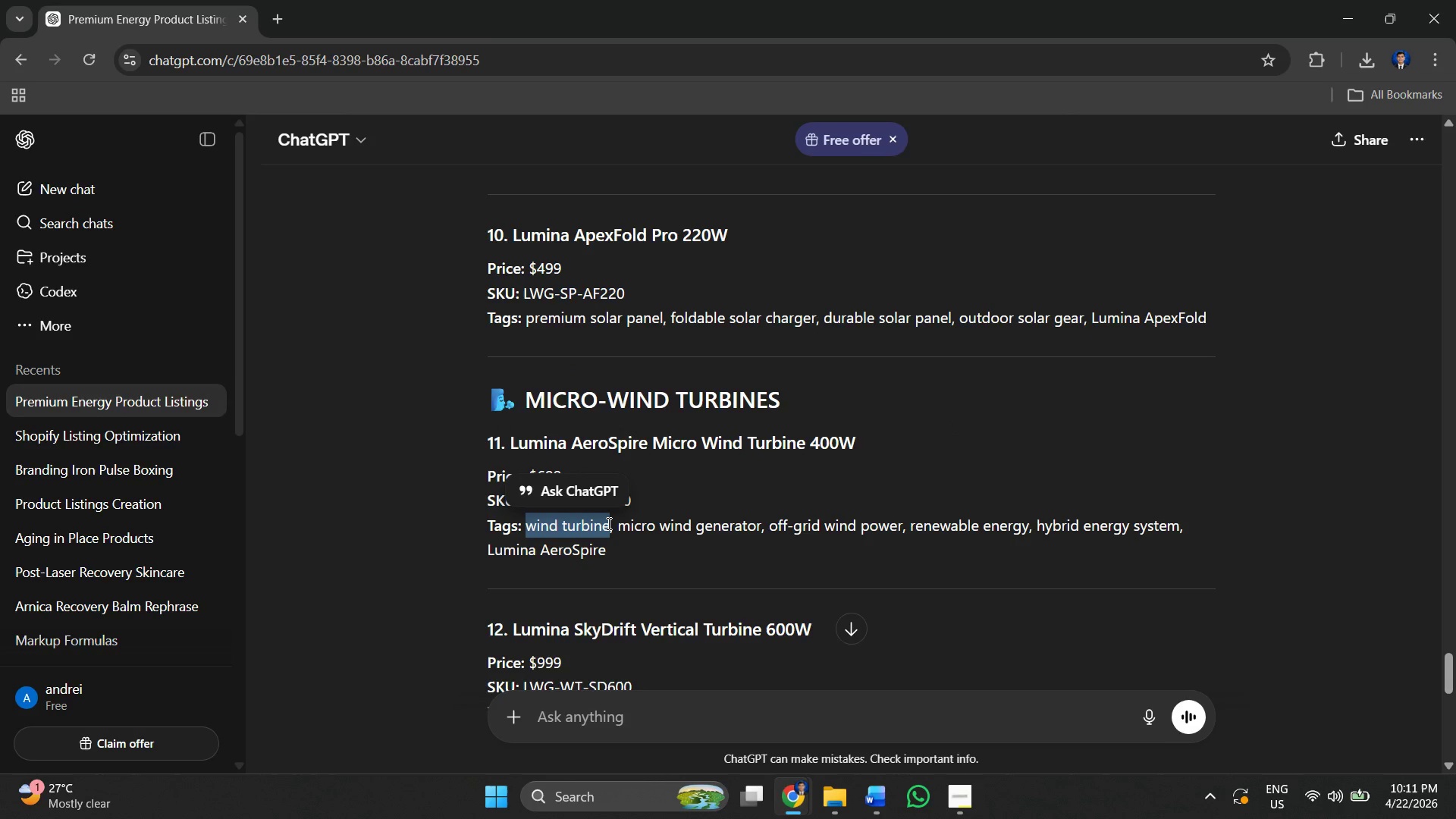 
key(Control+ControlLeft)
 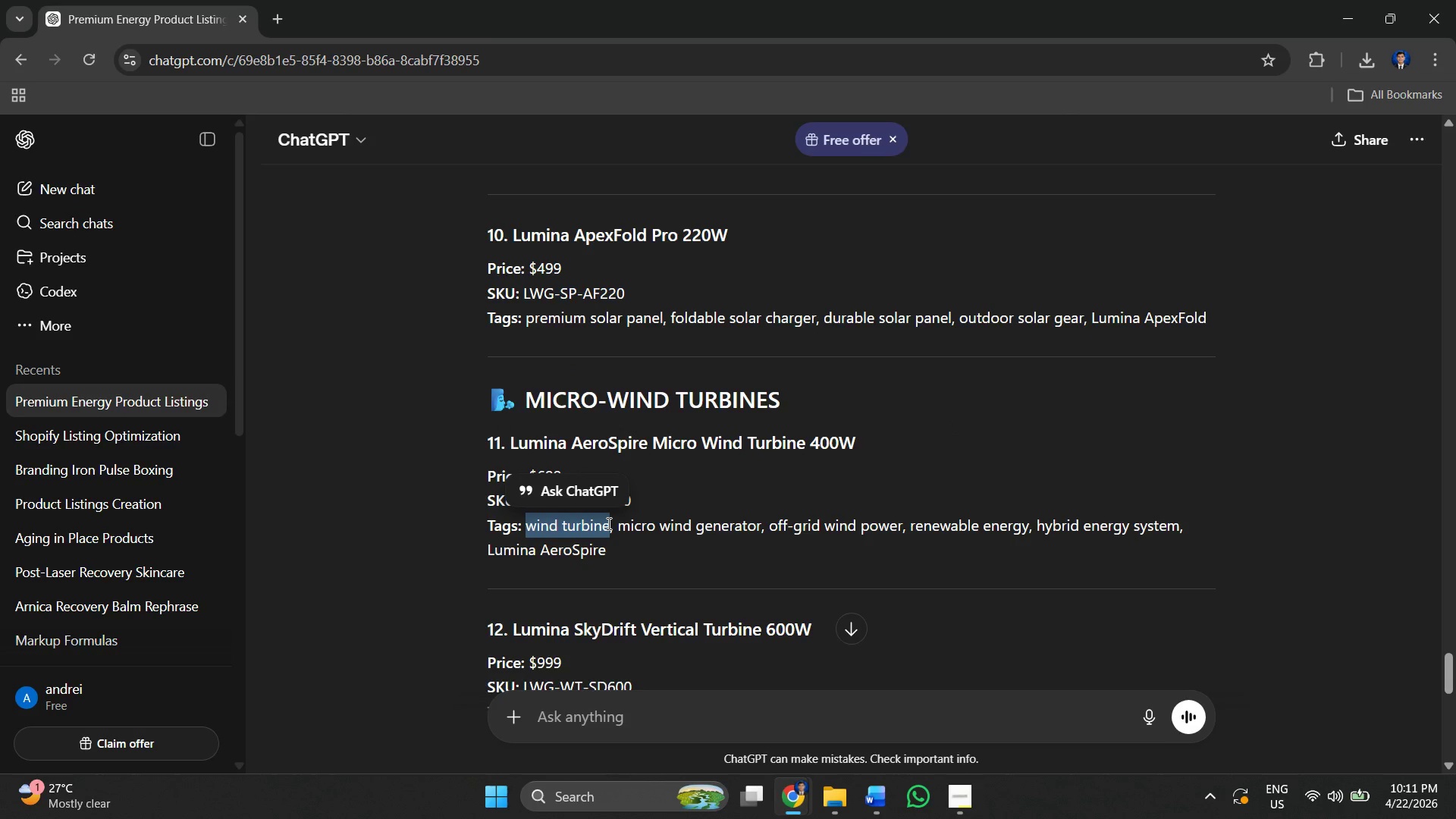 
key(Control+C)
 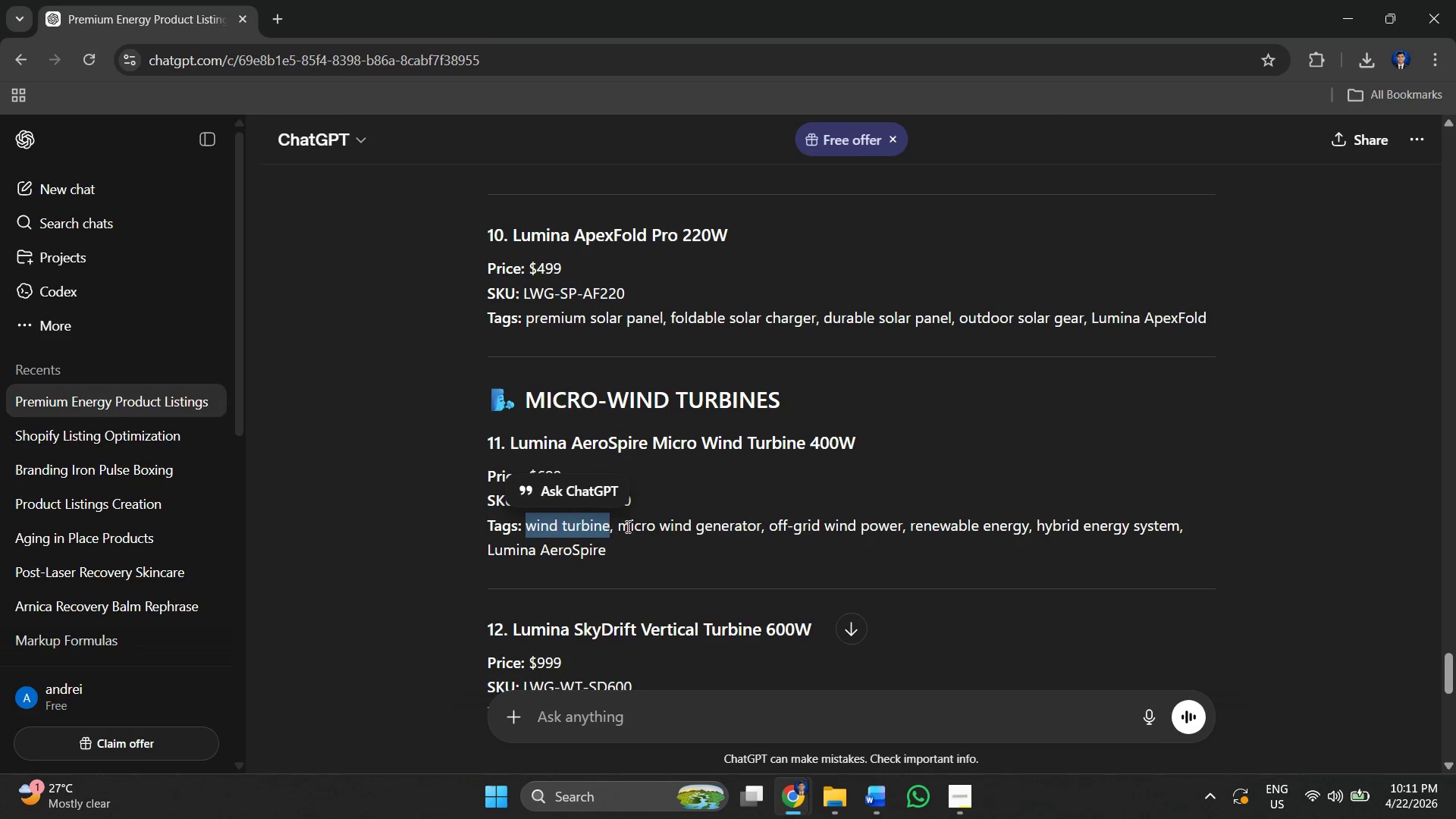 
key(Alt+AltLeft)
 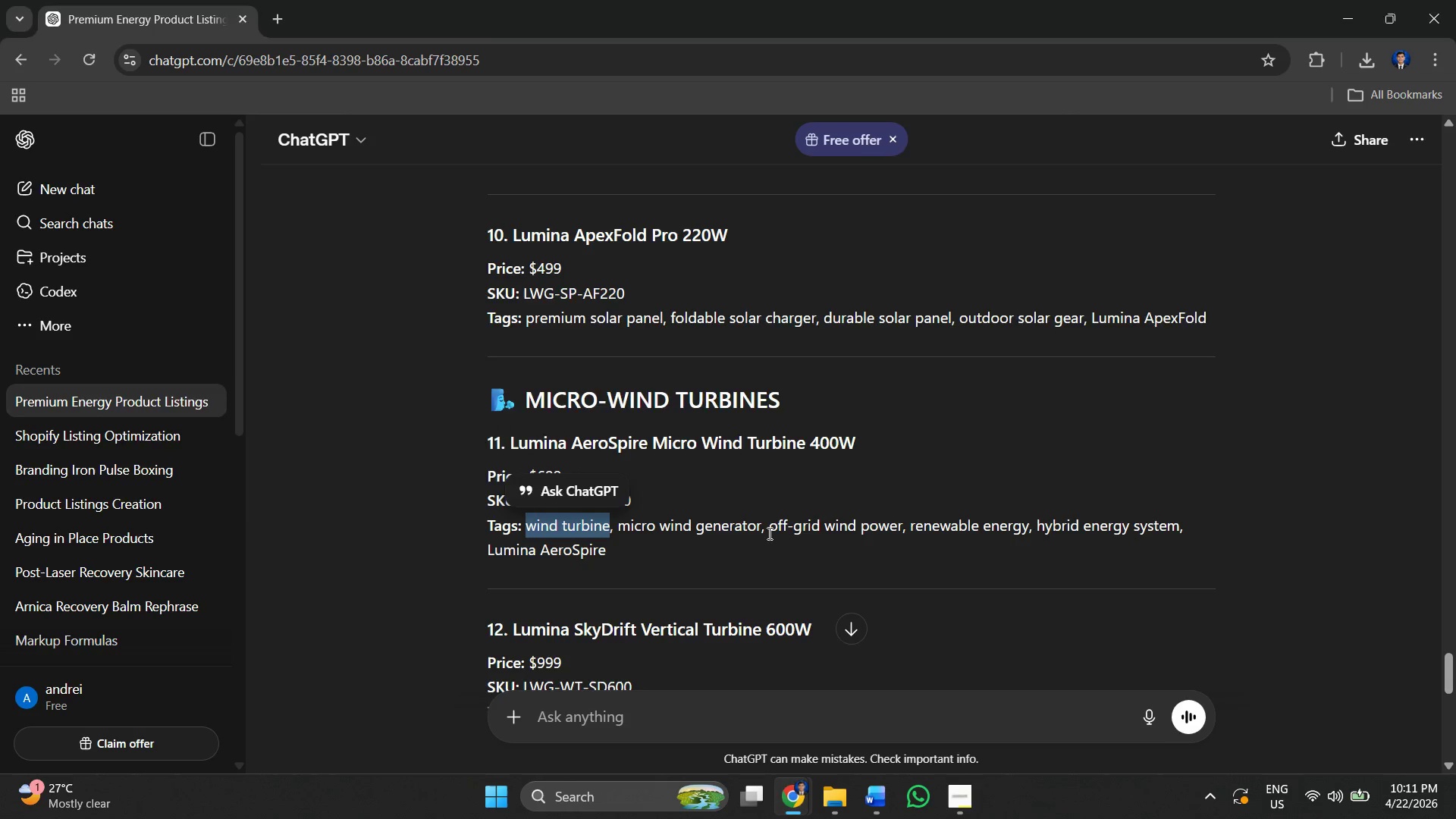 
key(Alt+Tab)
 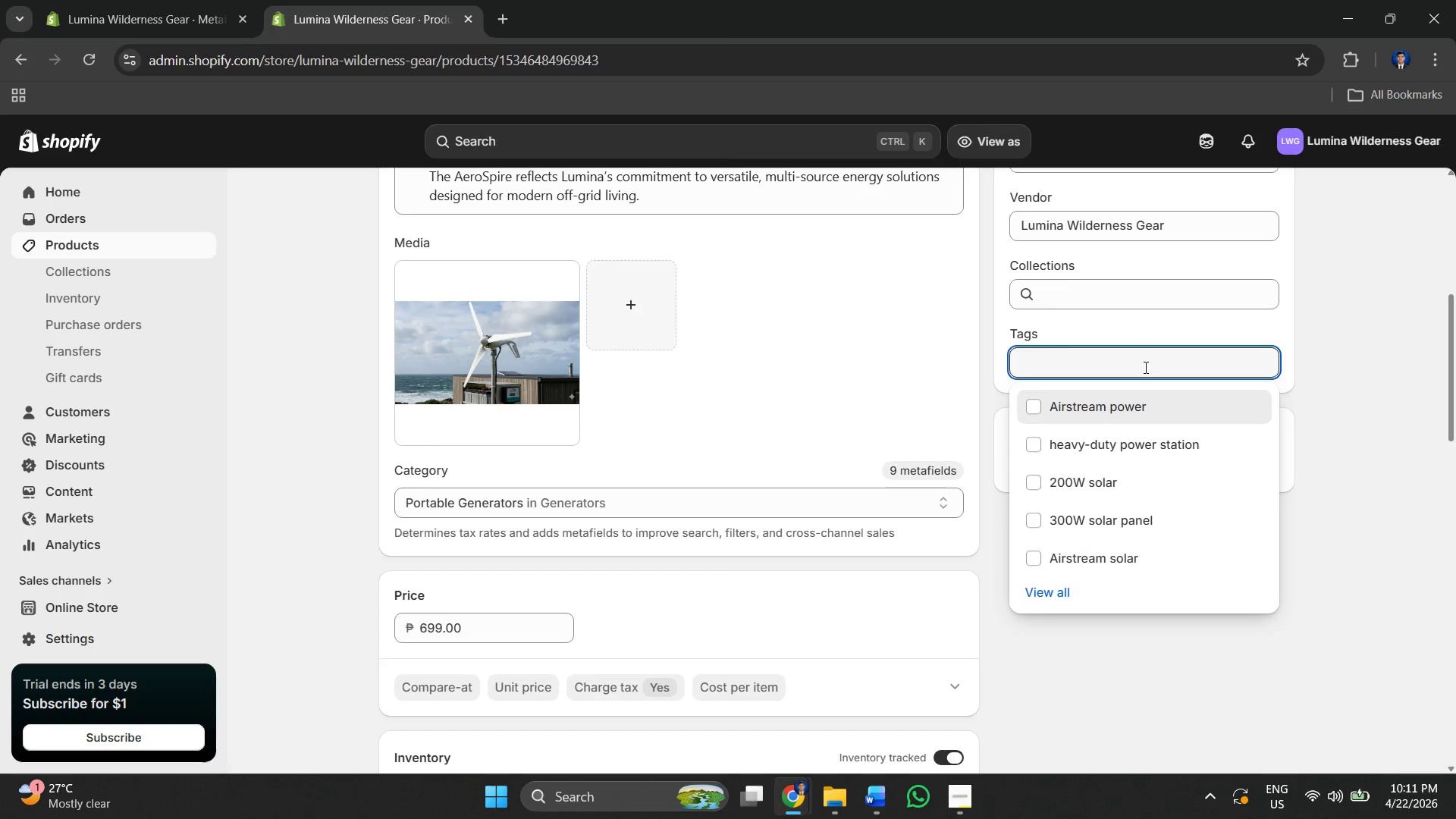 
key(Control+V)
 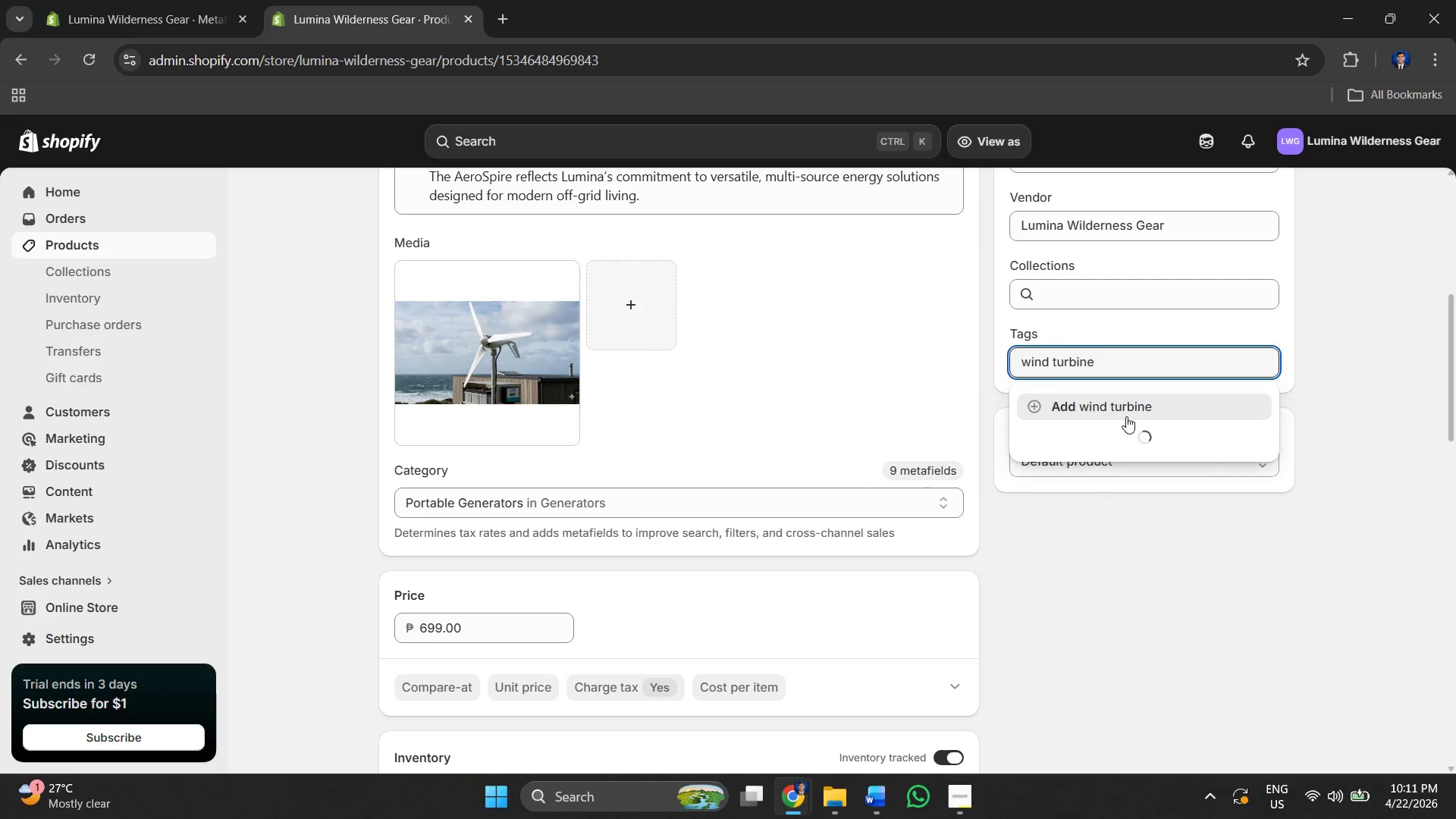 
left_click([1124, 410])
 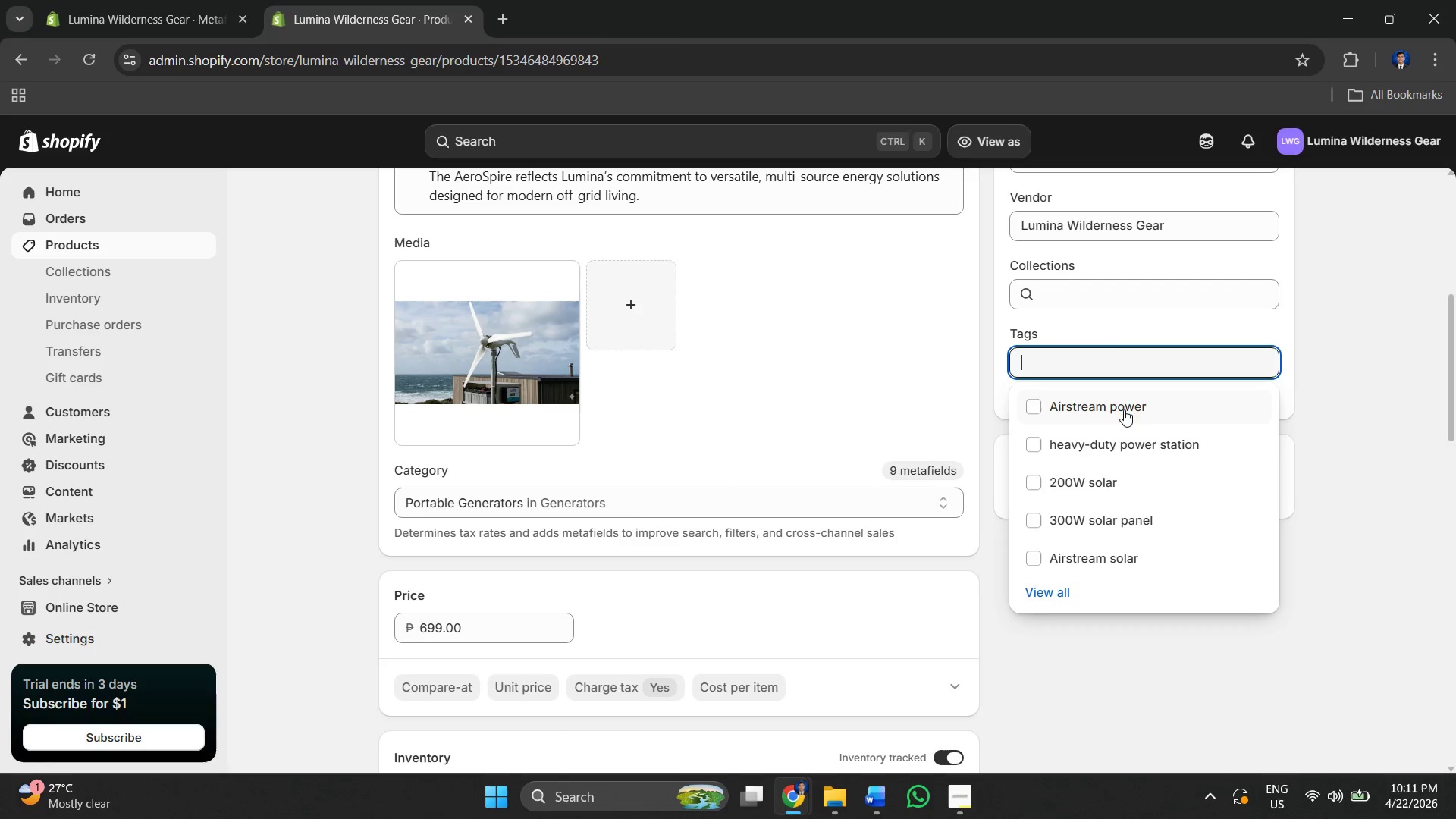 
key(Alt+AltLeft)
 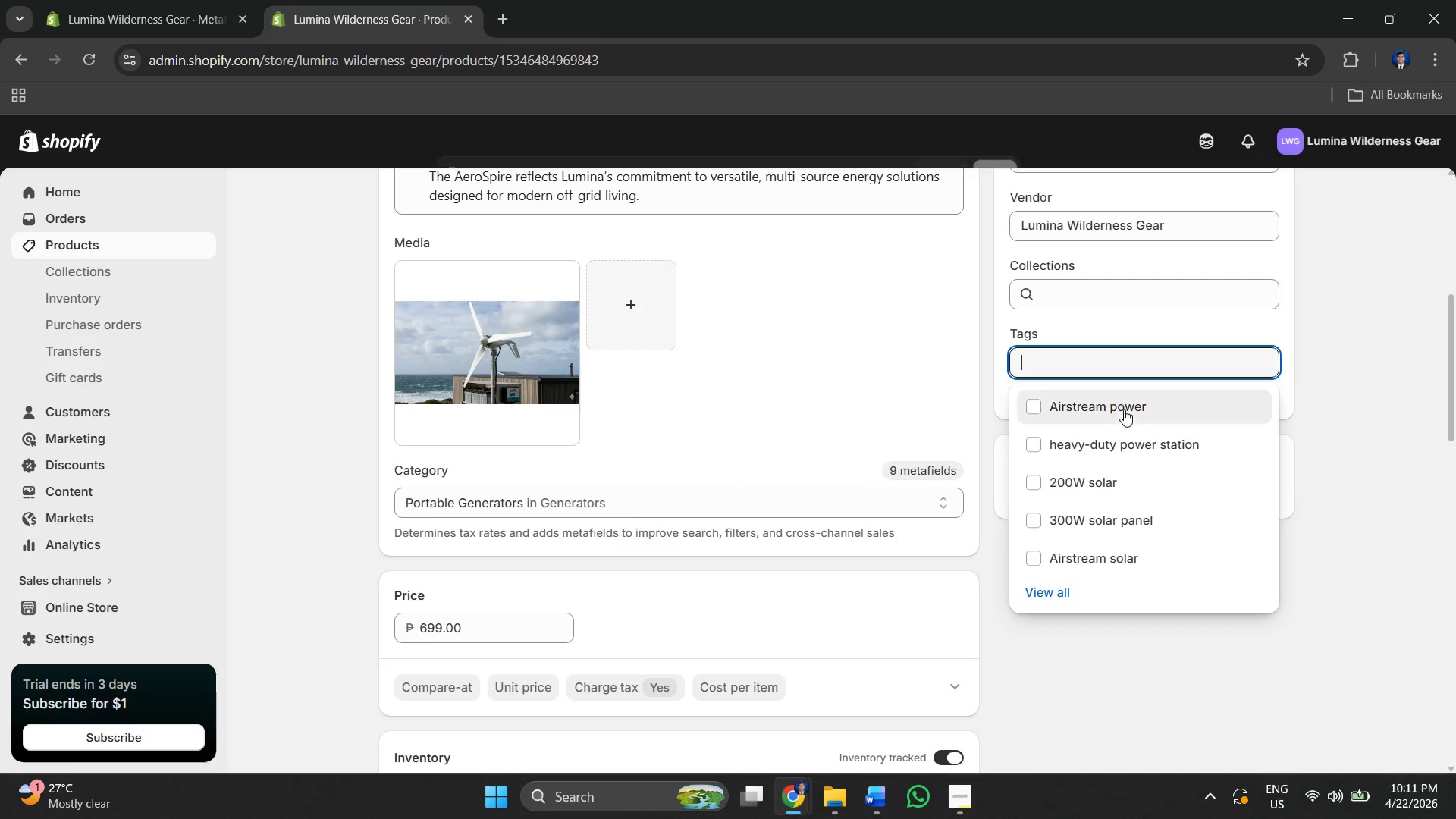 
key(Alt+Tab)
 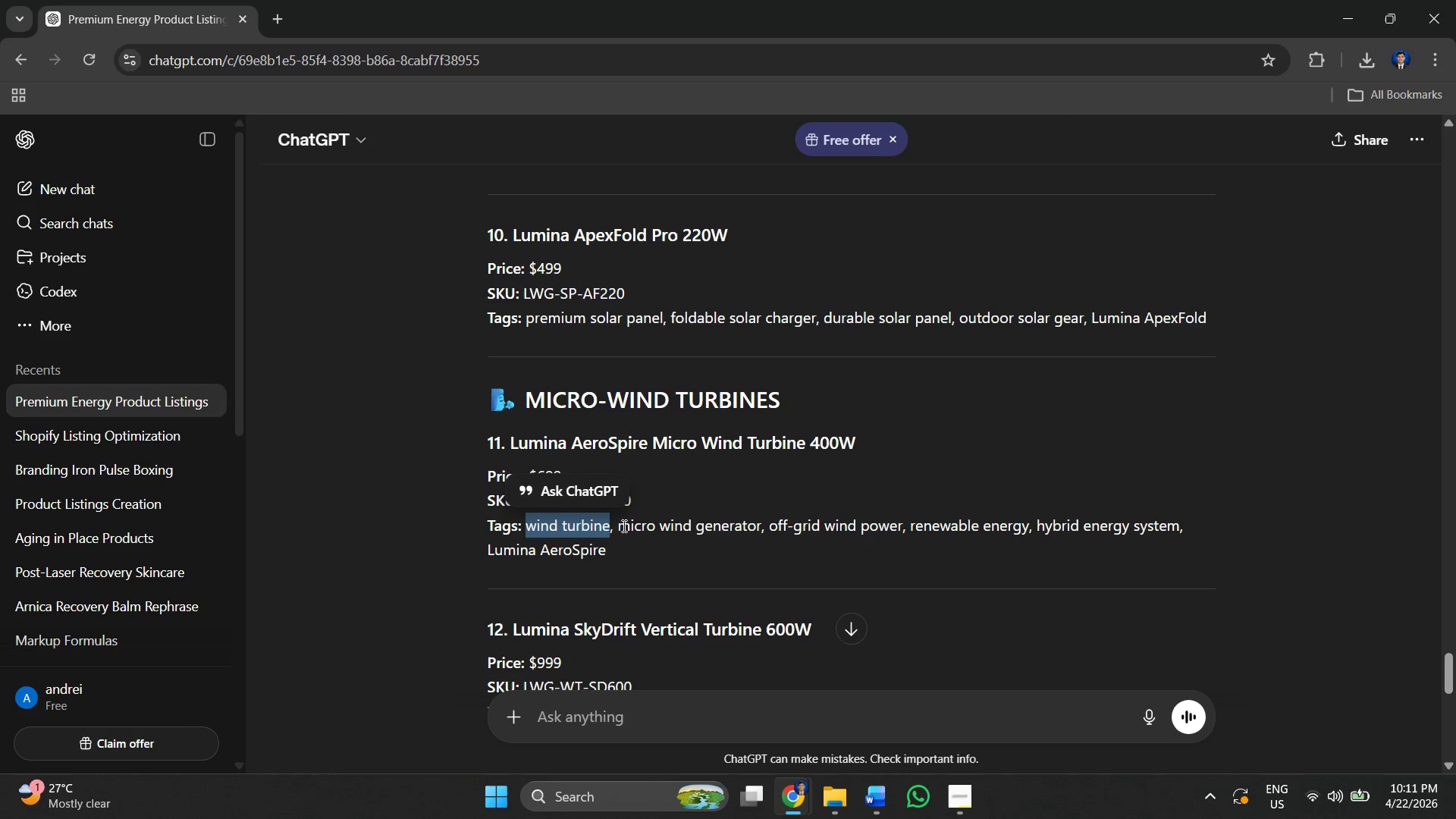 
left_click_drag(start_coordinate=[621, 526], to_coordinate=[759, 529])
 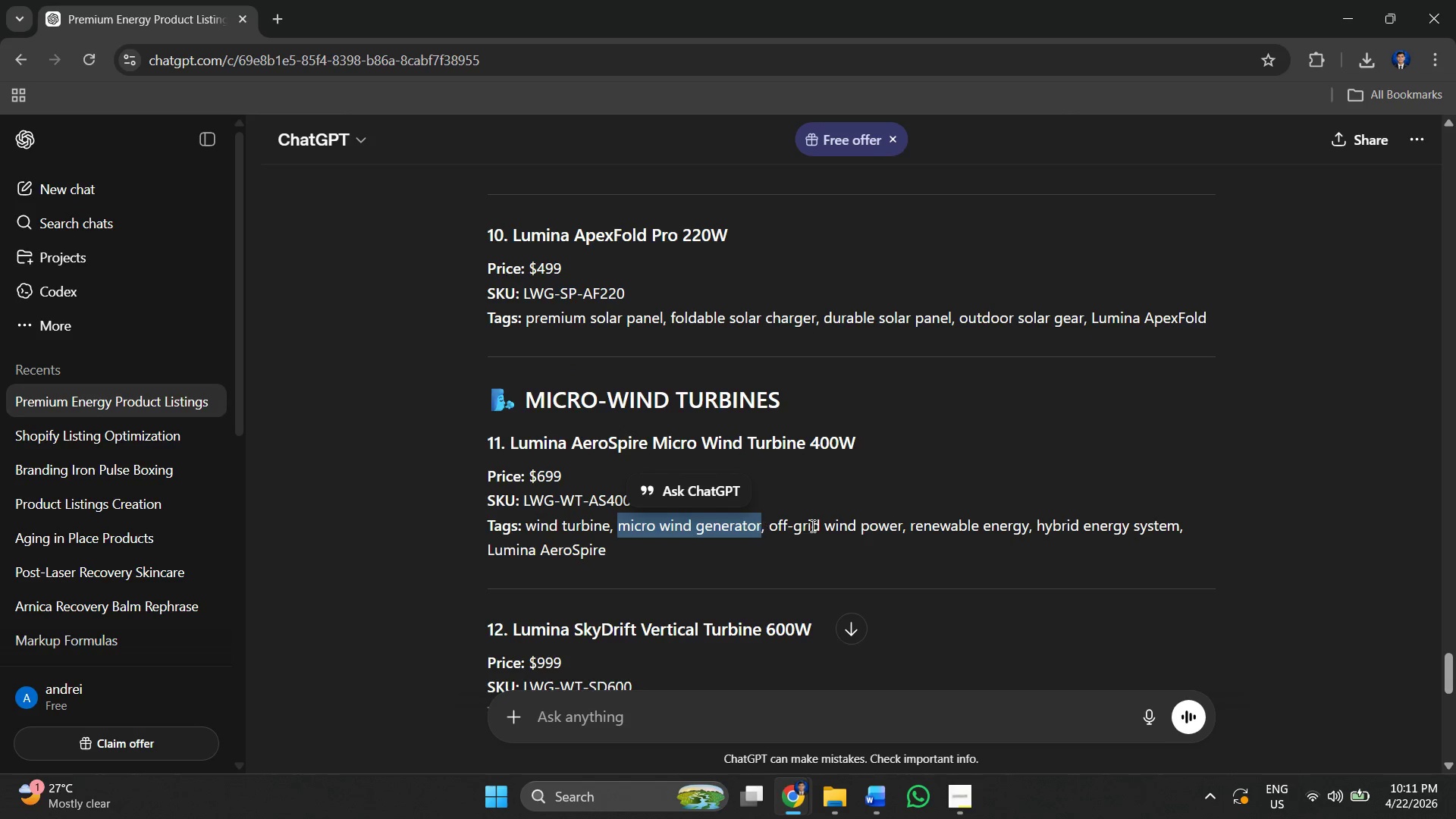 
key(Control+C)
 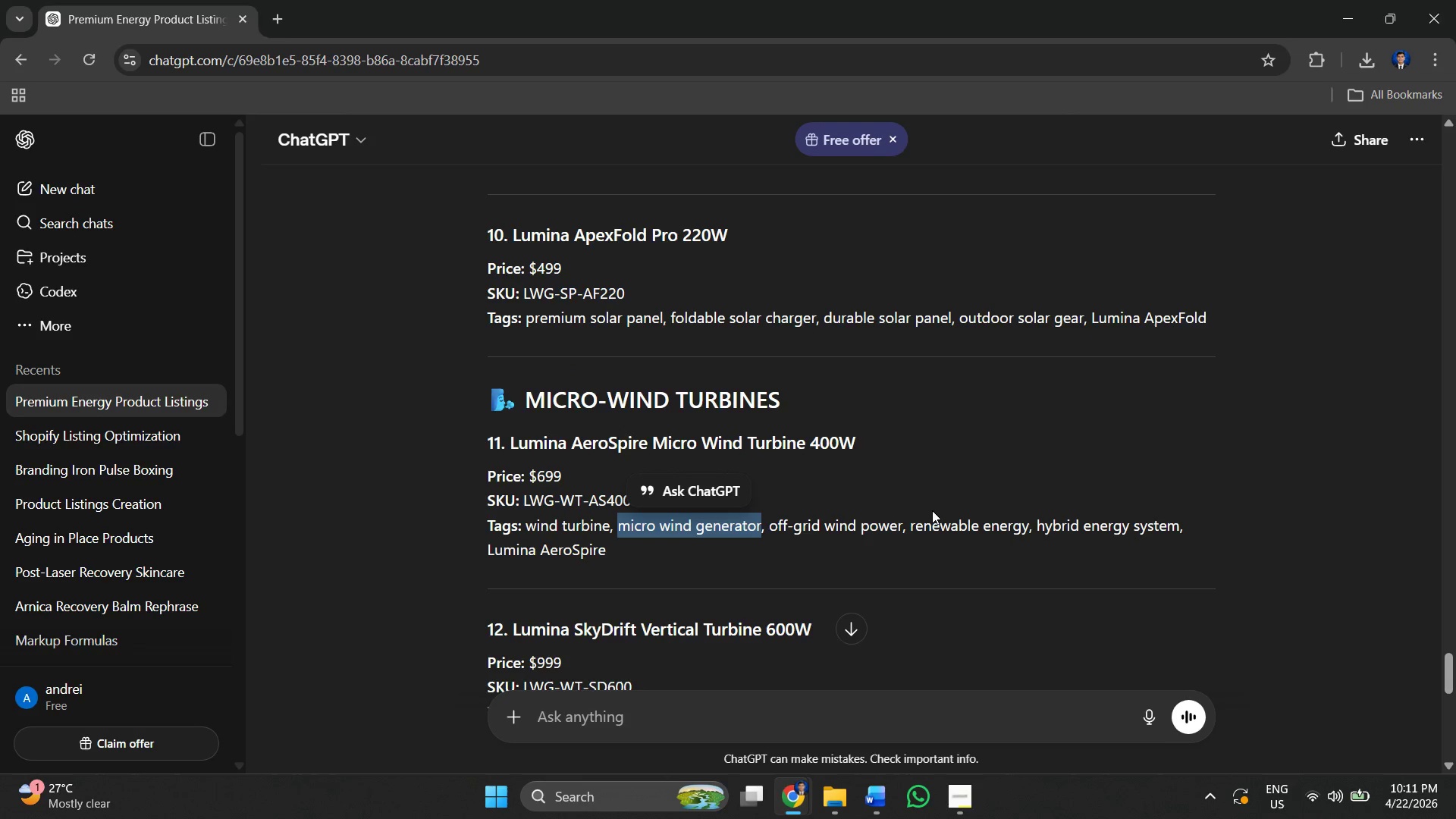 
key(Alt+AltLeft)
 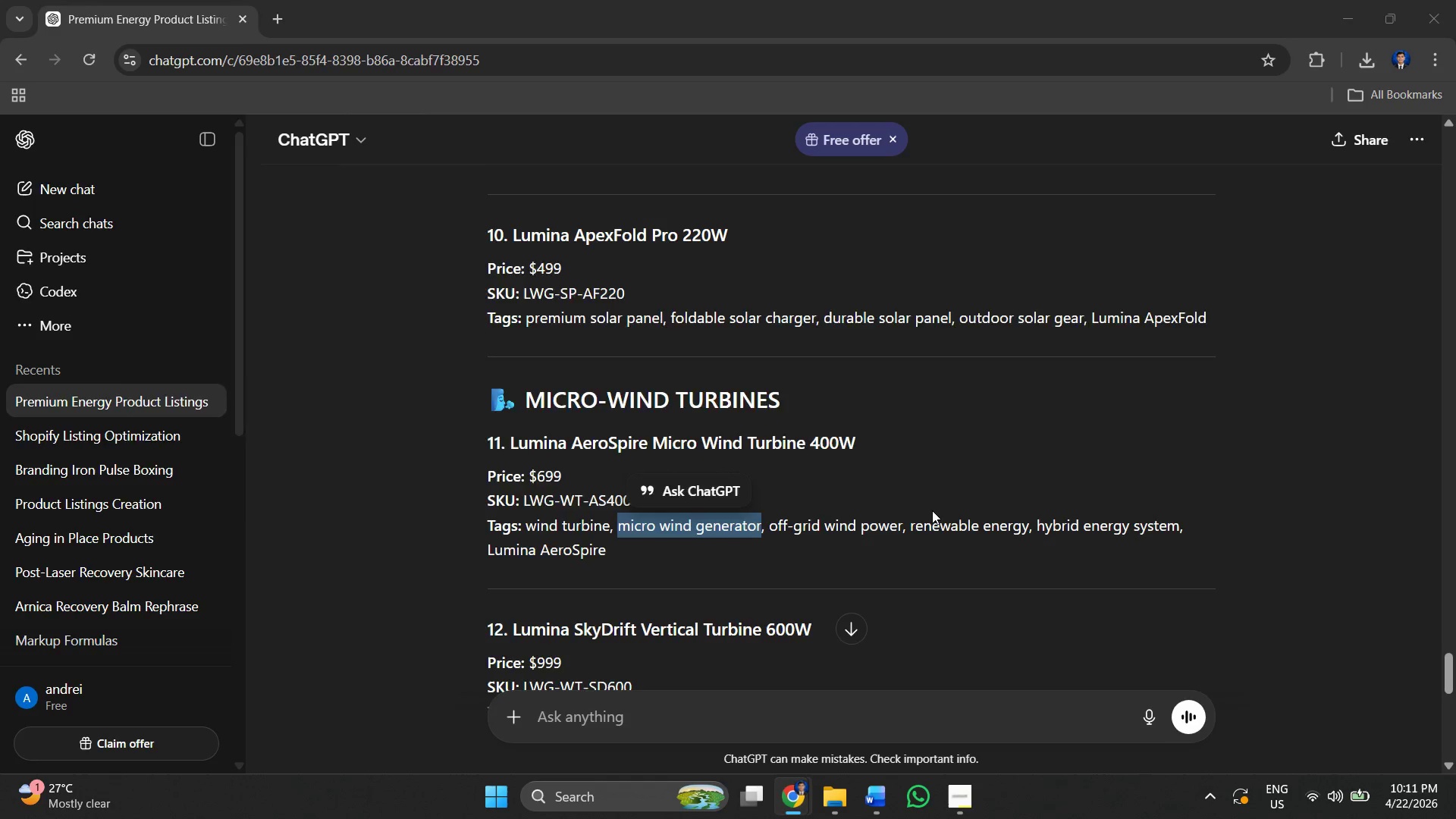 
key(Alt+Tab)
 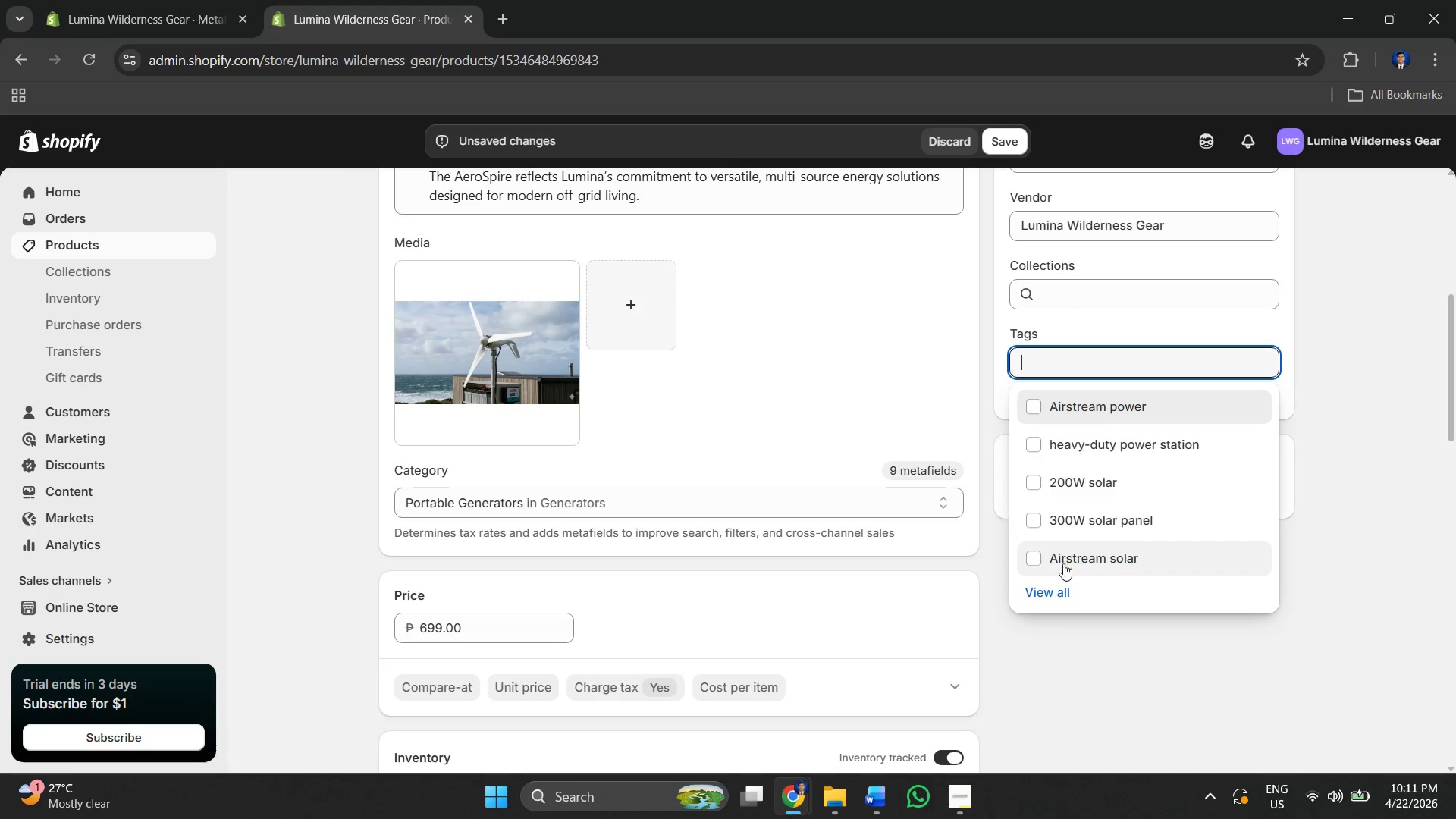 
key(Control+V)
 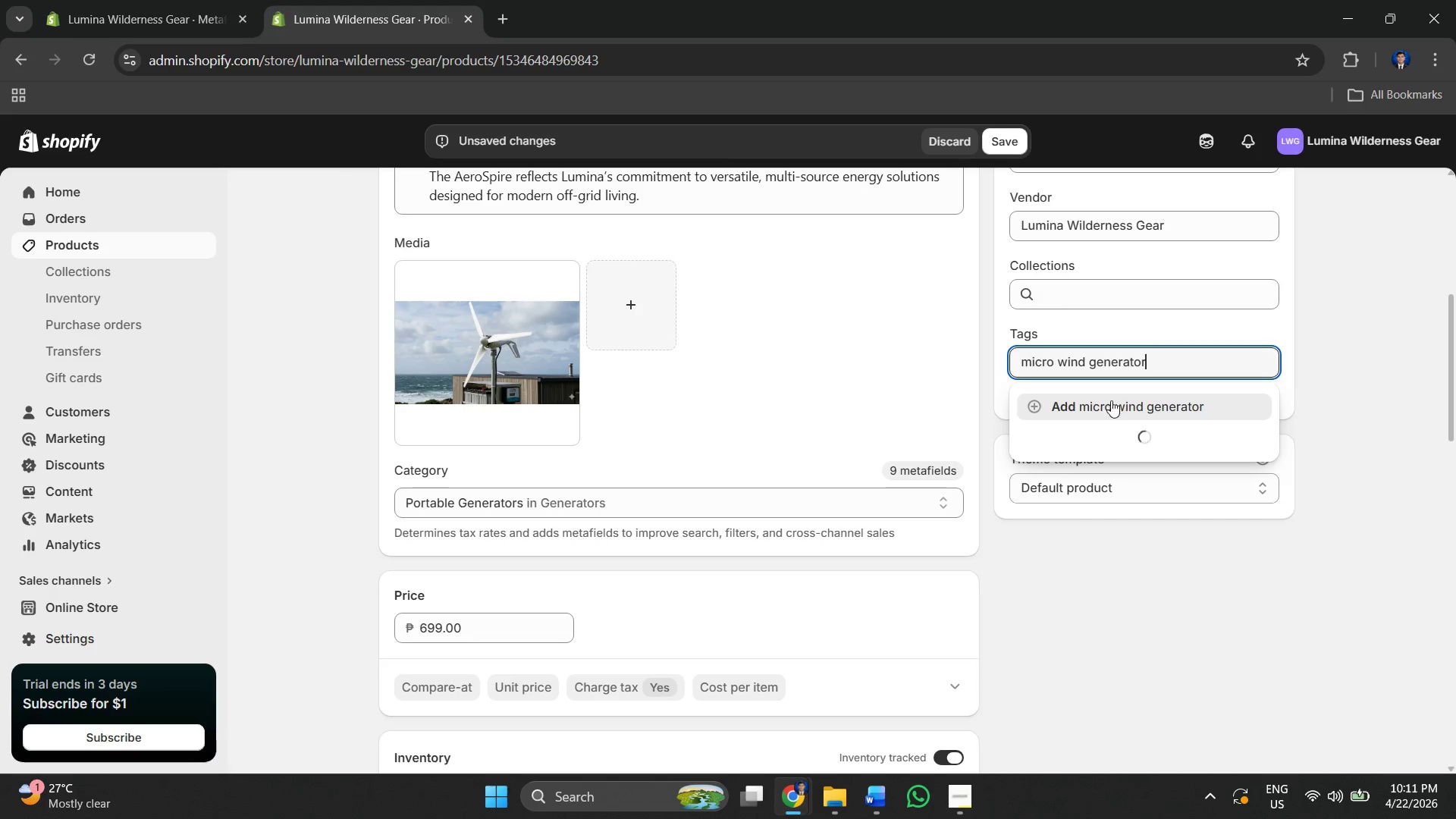 
left_click([1111, 406])
 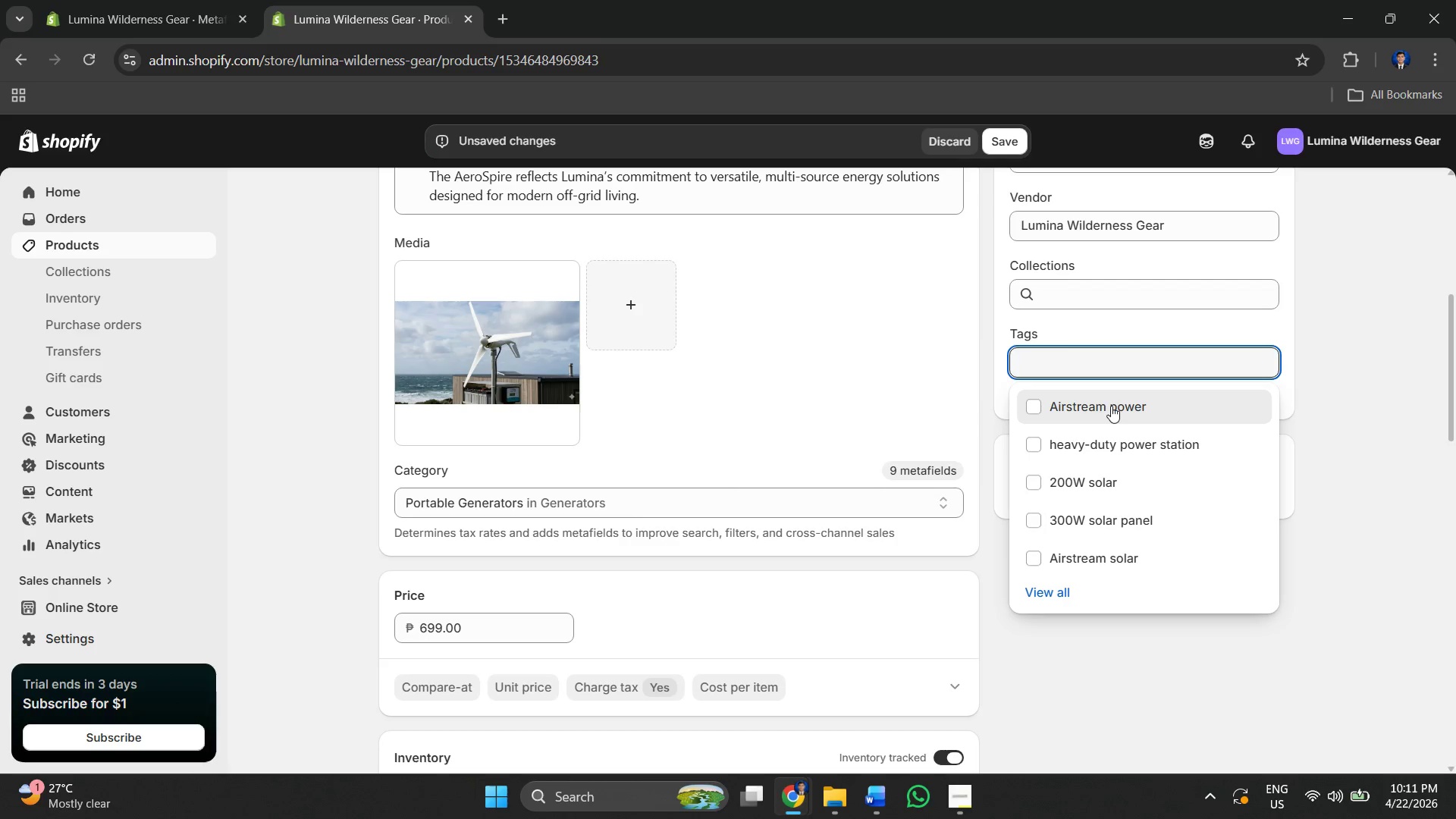 
wait(5.47)
 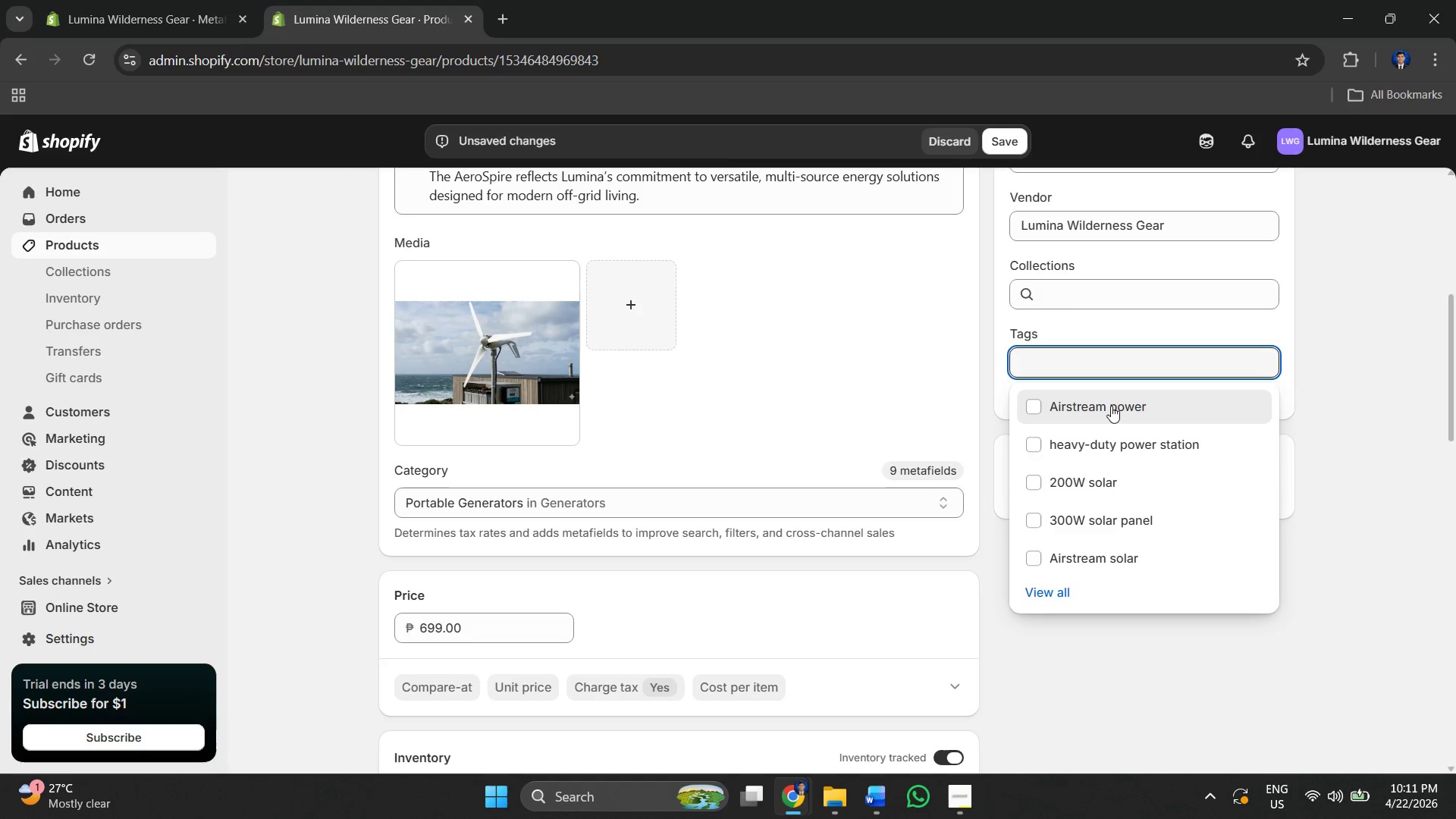 
key(Alt+AltLeft)
 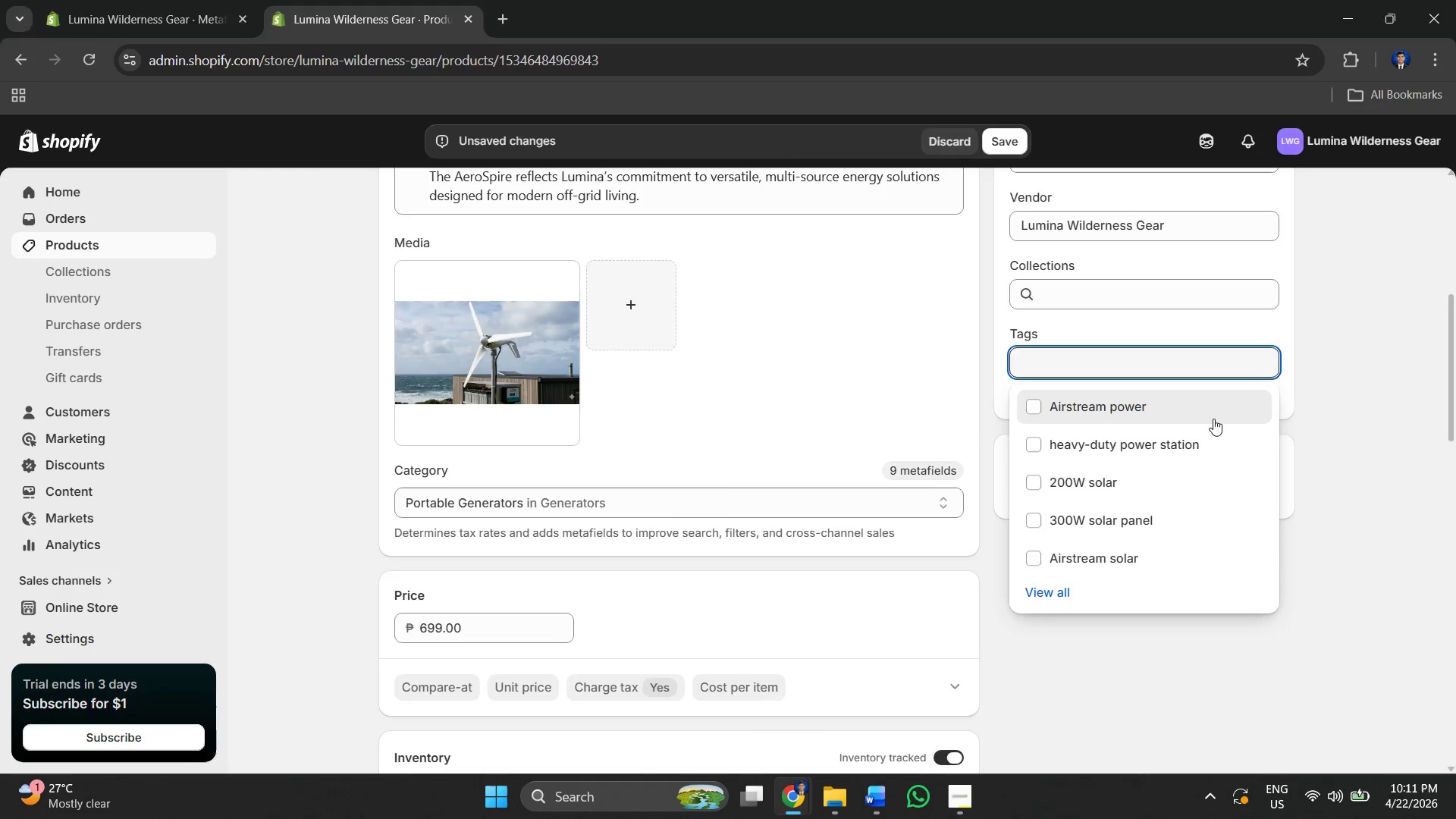 
key(Alt+Tab)
 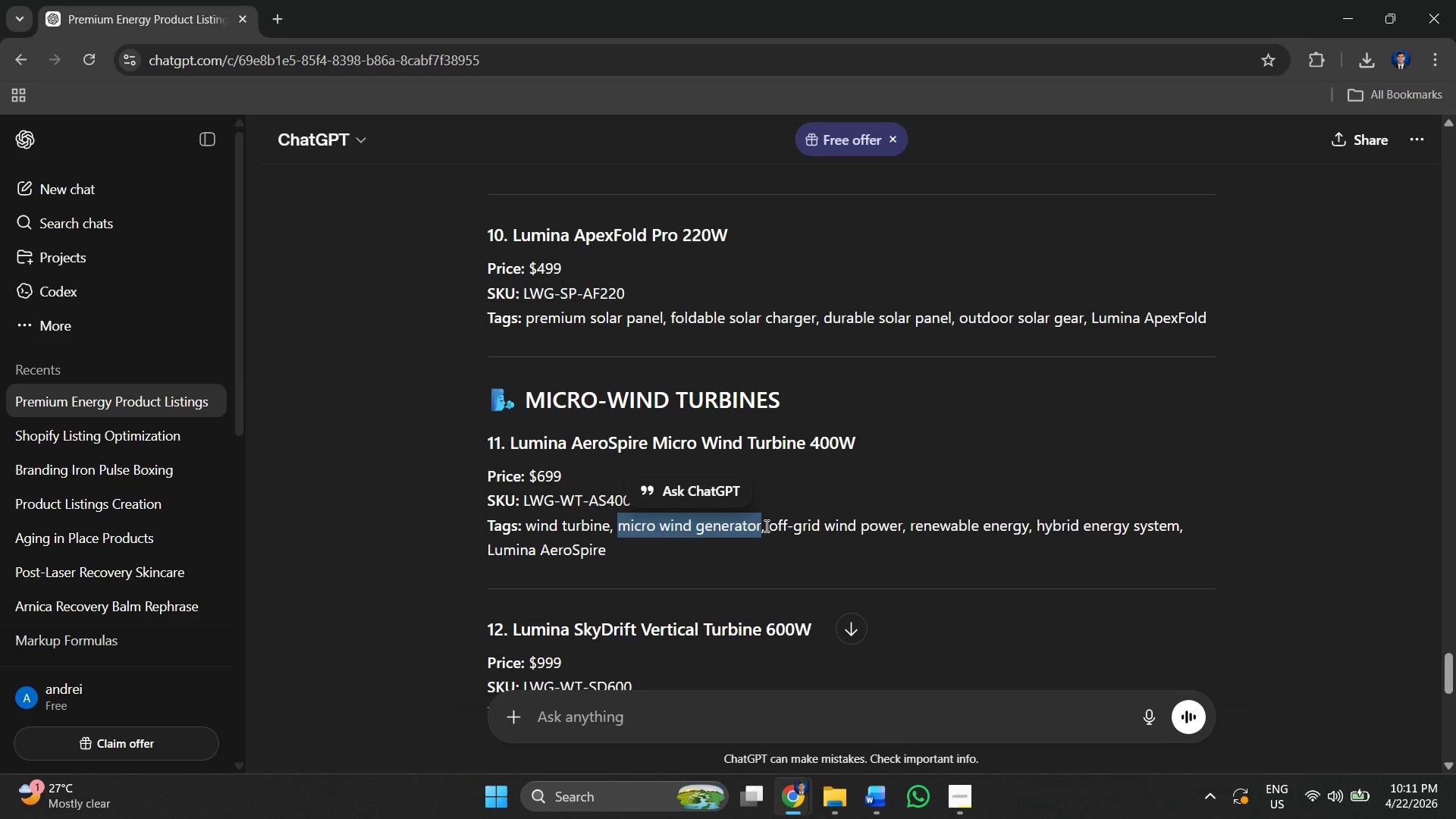 
left_click_drag(start_coordinate=[769, 526], to_coordinate=[902, 524])
 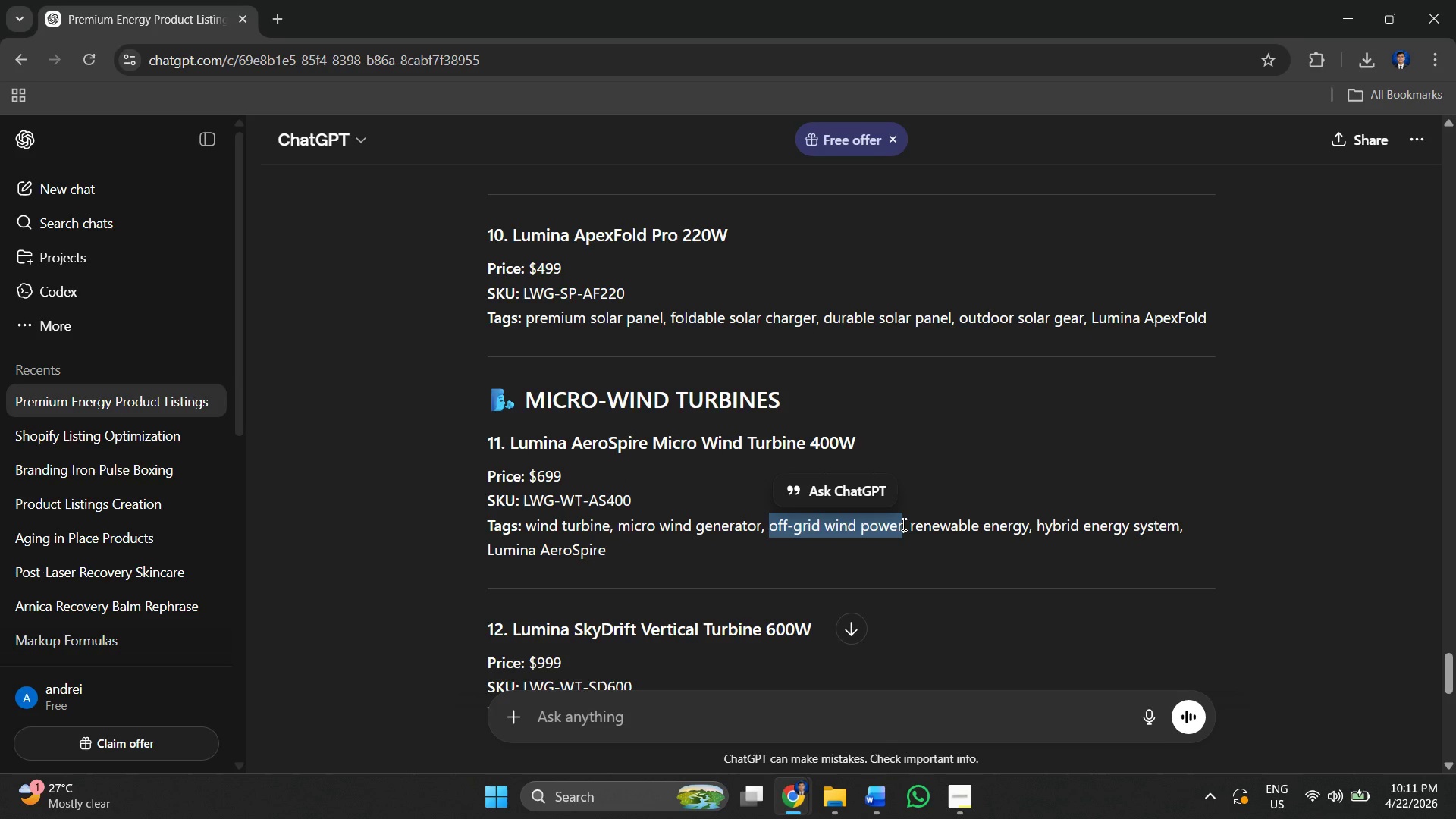 
key(Control+C)
 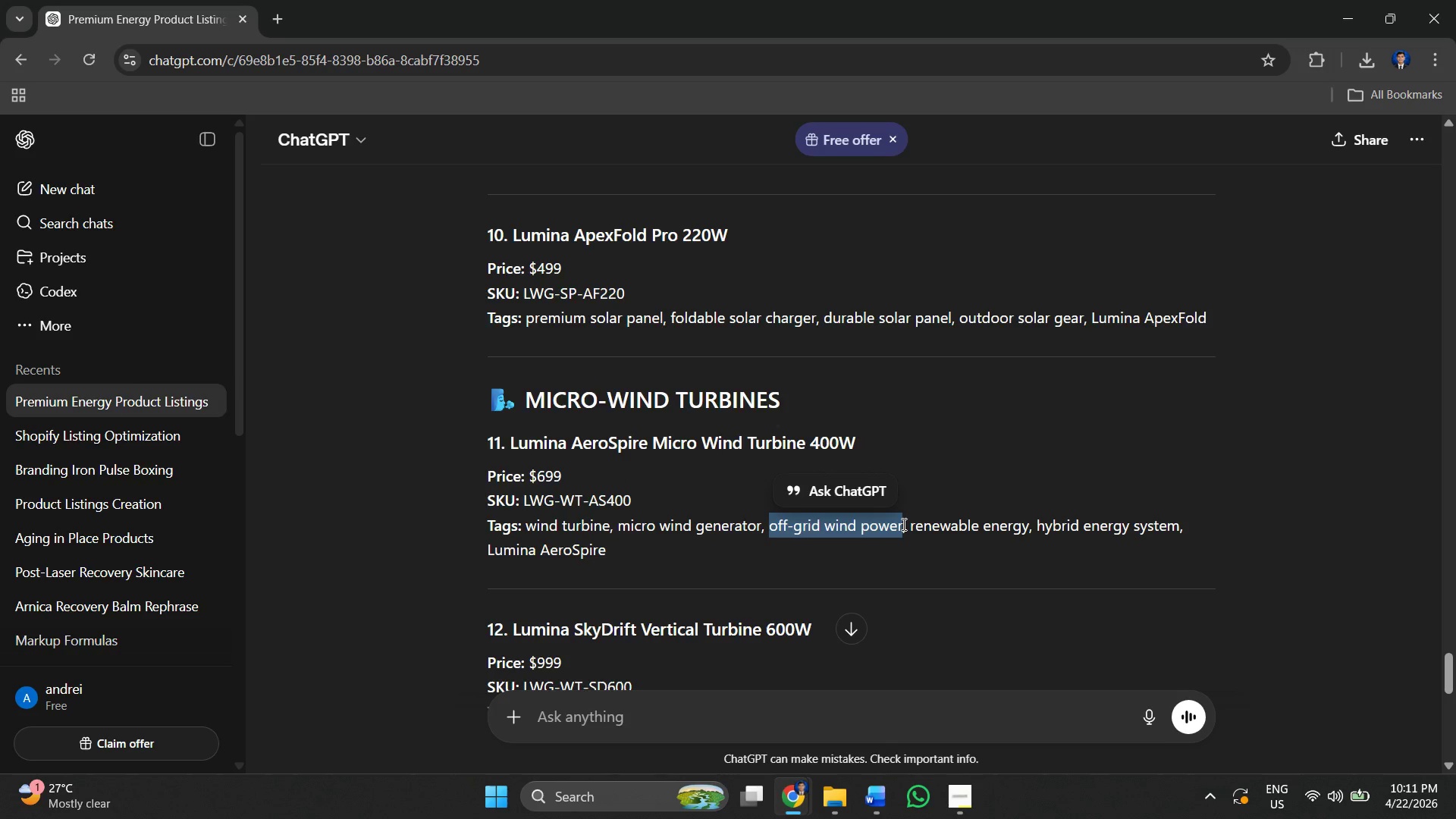 
key(Alt+AltLeft)
 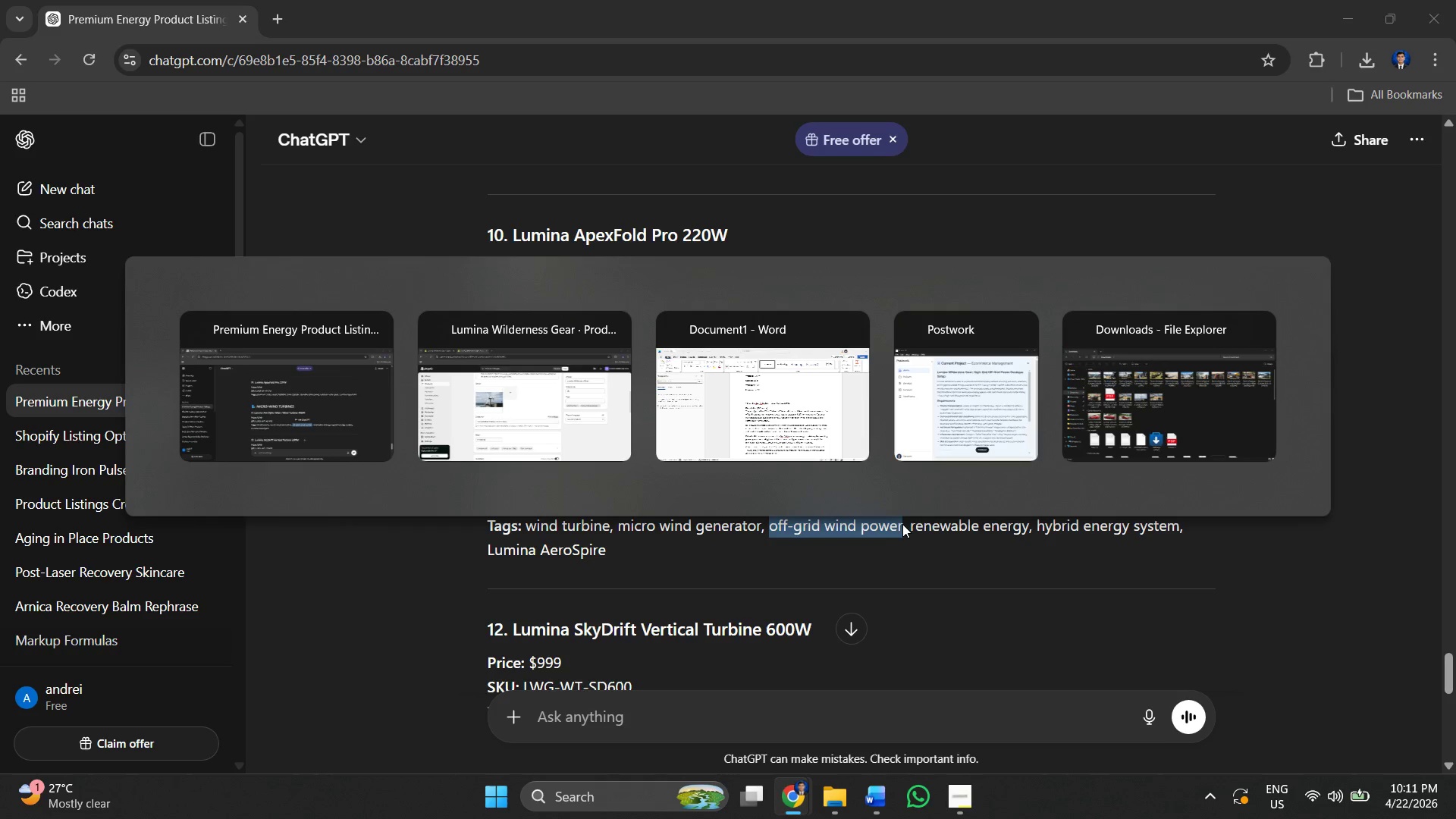 
key(Alt+Tab)
 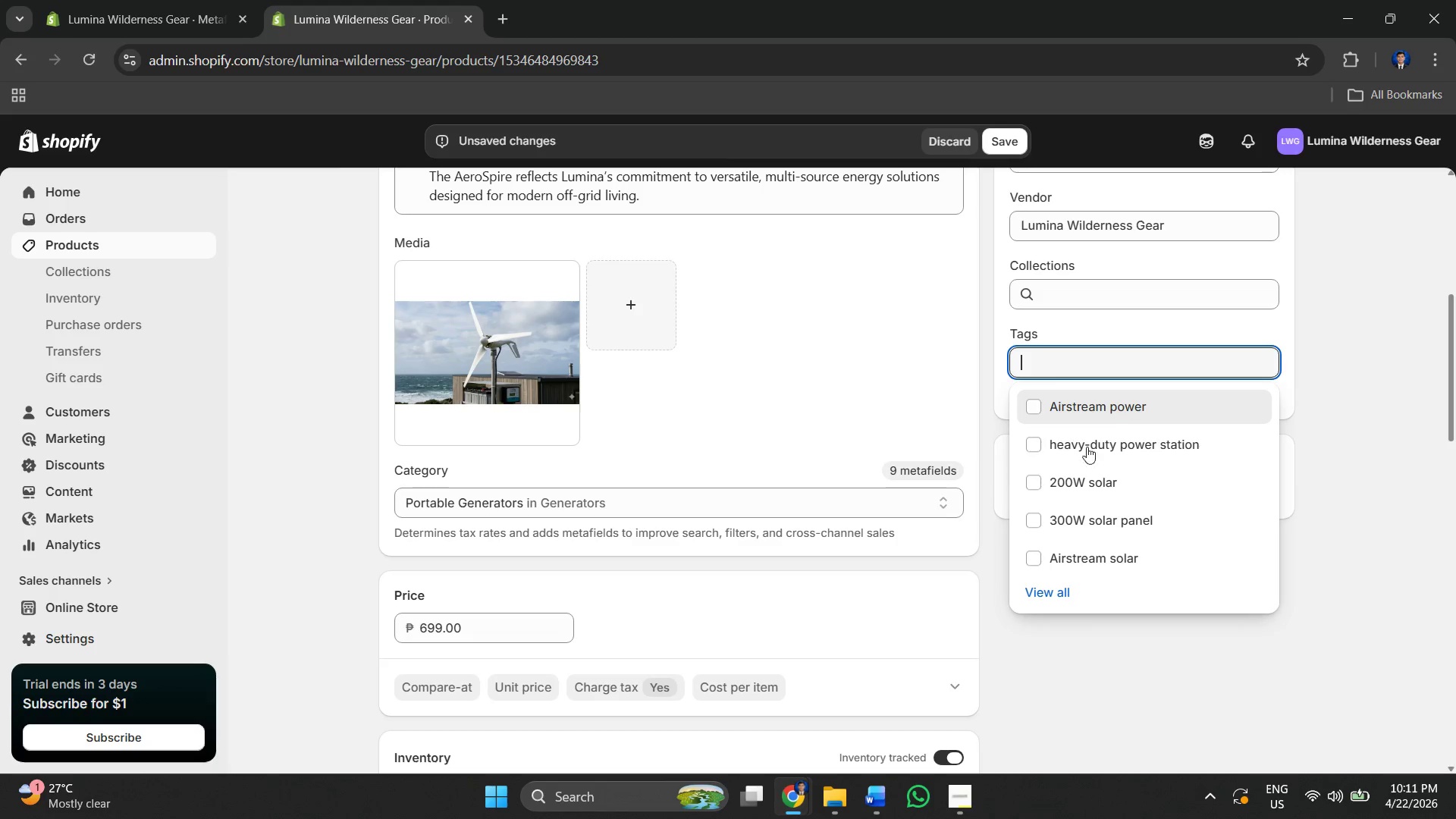 
key(Control+V)
 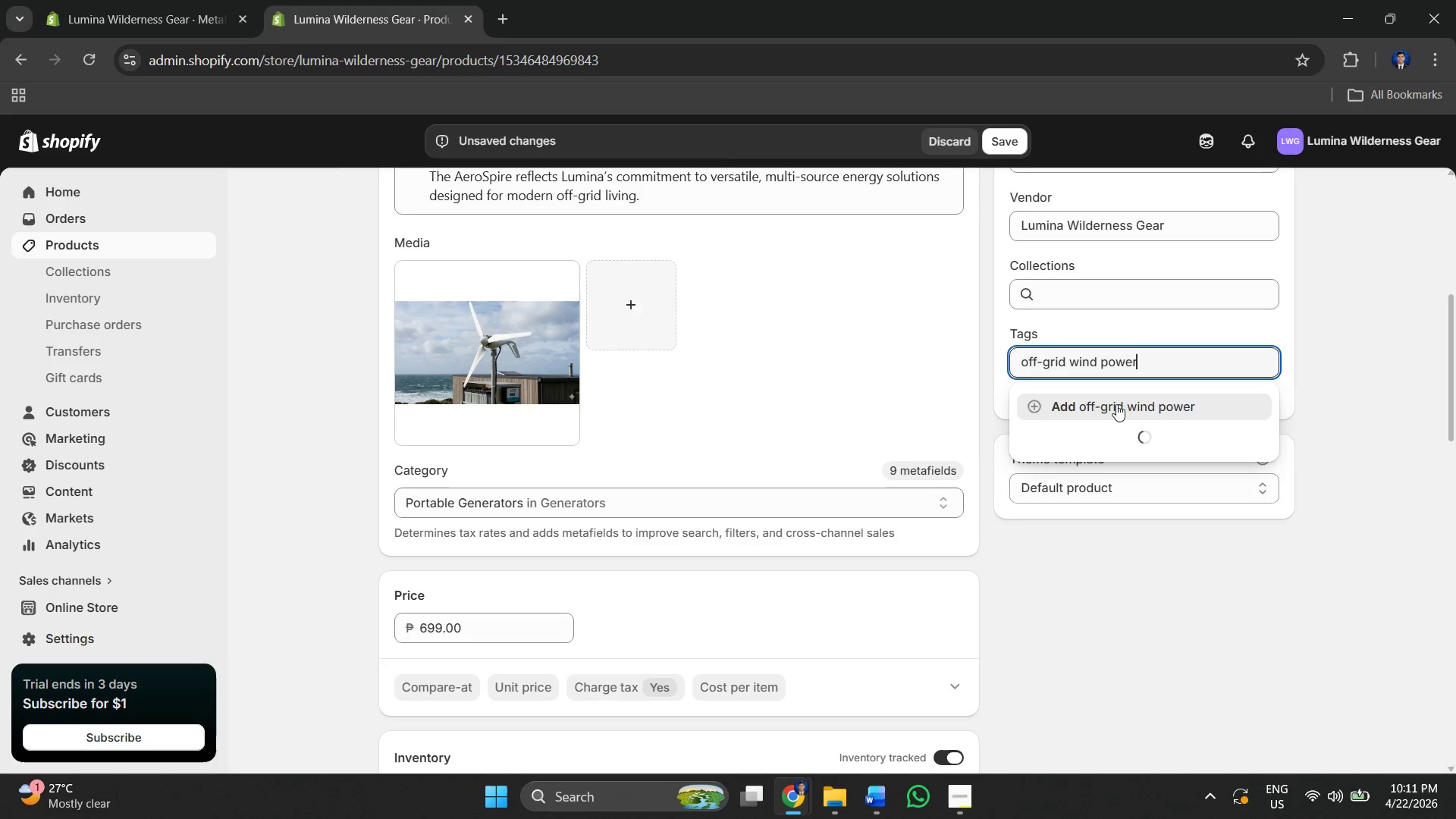 
left_click([1116, 404])
 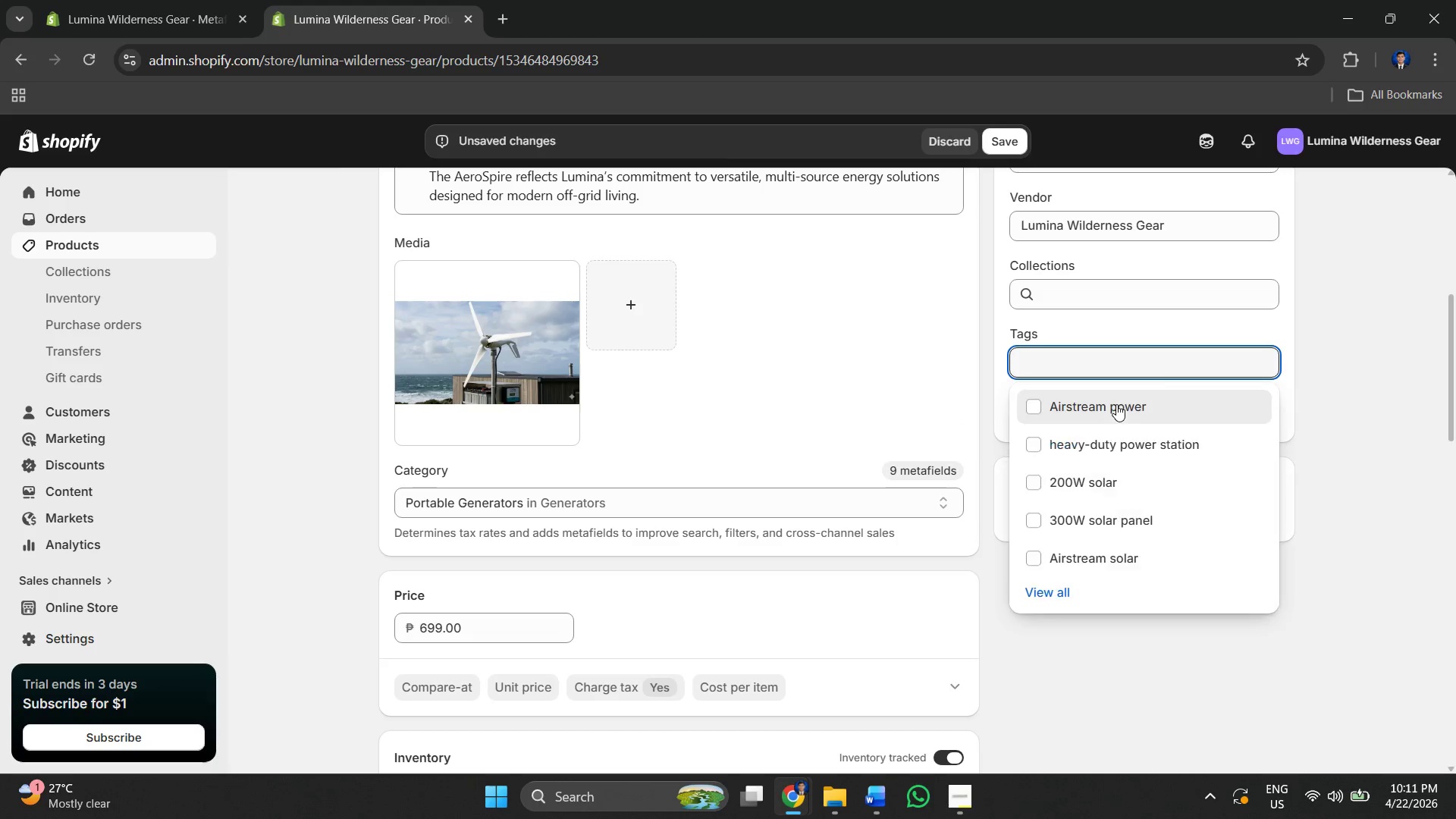 
key(Alt+AltLeft)
 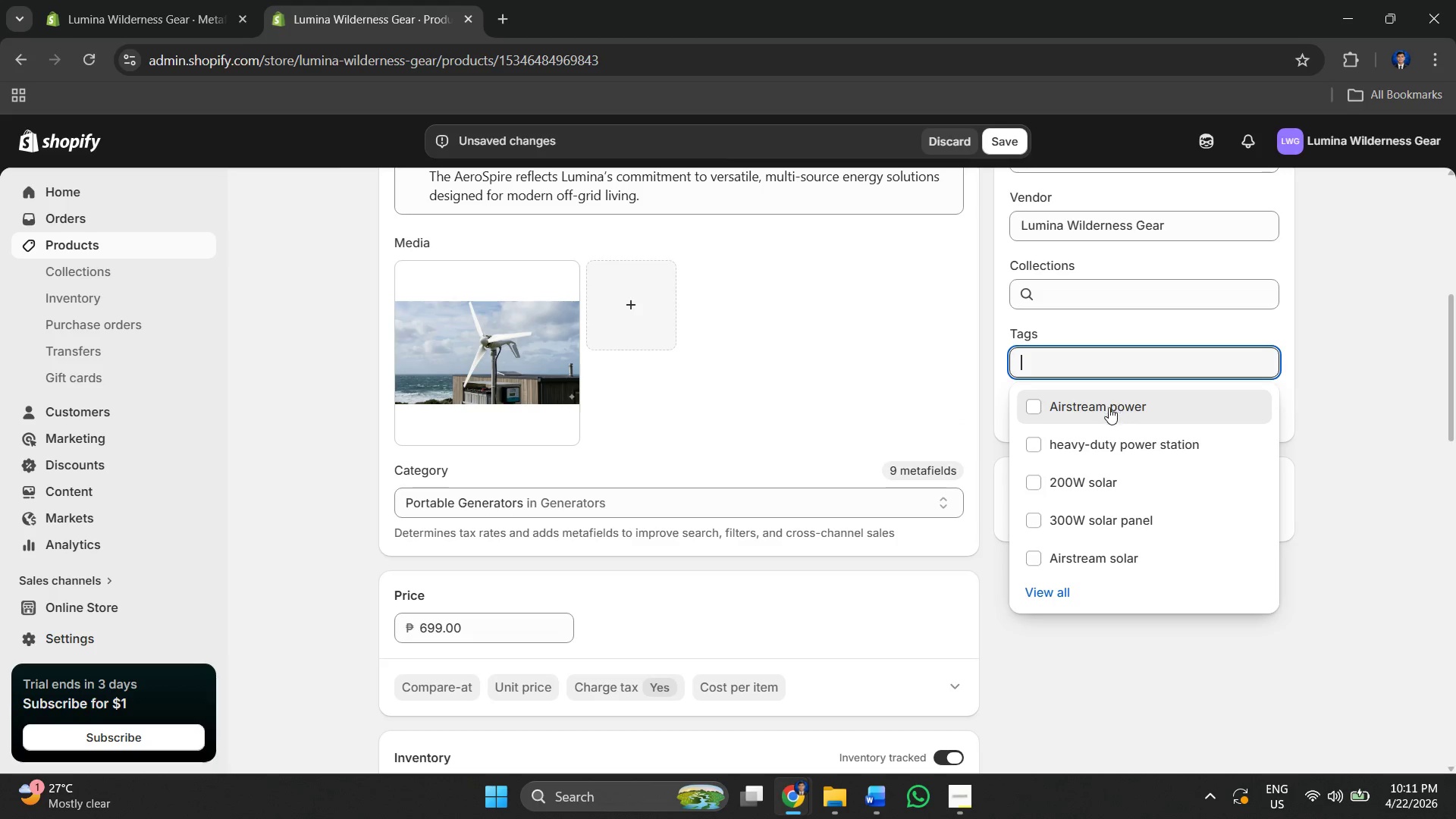 
key(Alt+Tab)
 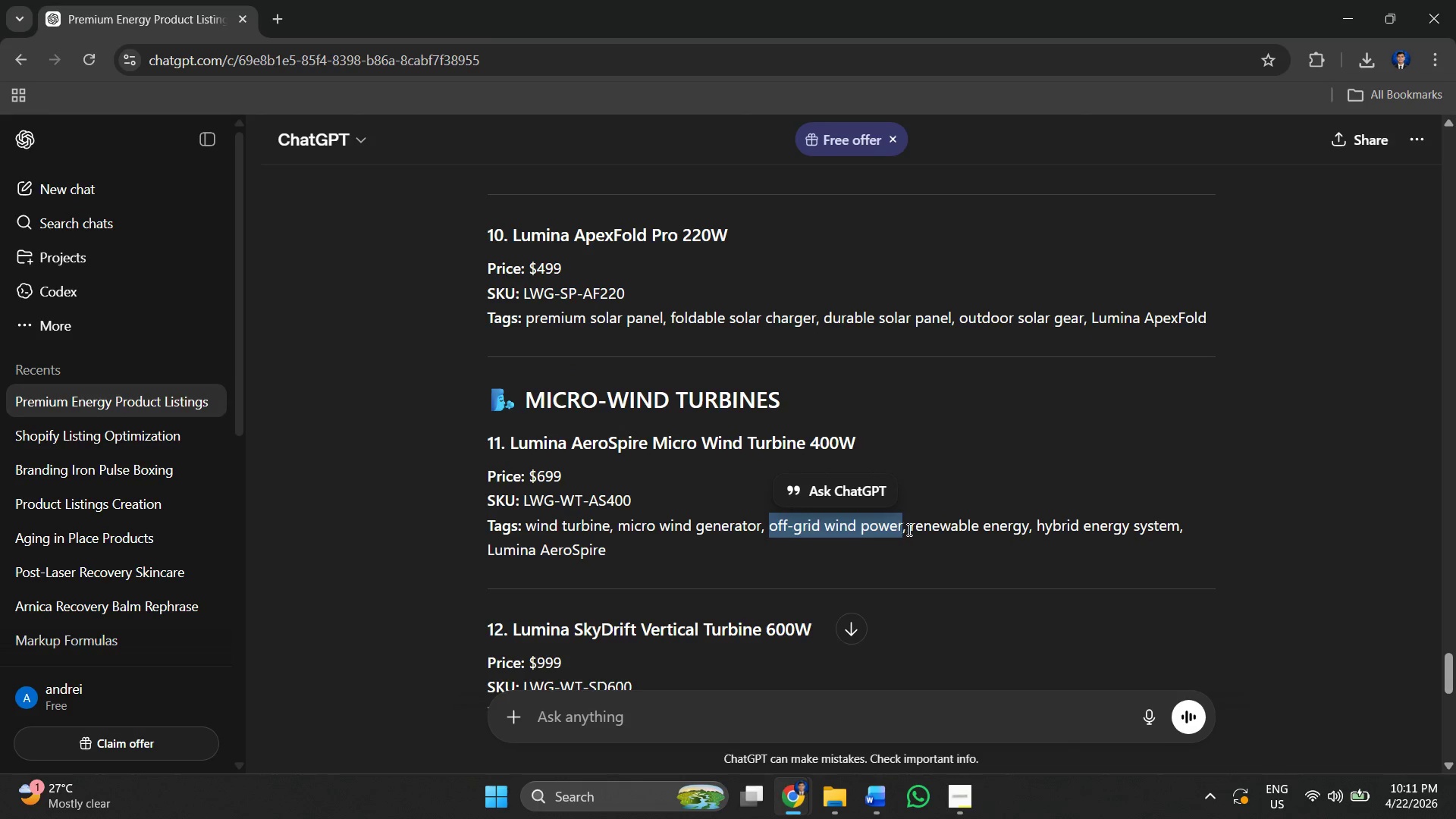 
left_click_drag(start_coordinate=[908, 529], to_coordinate=[1028, 535])
 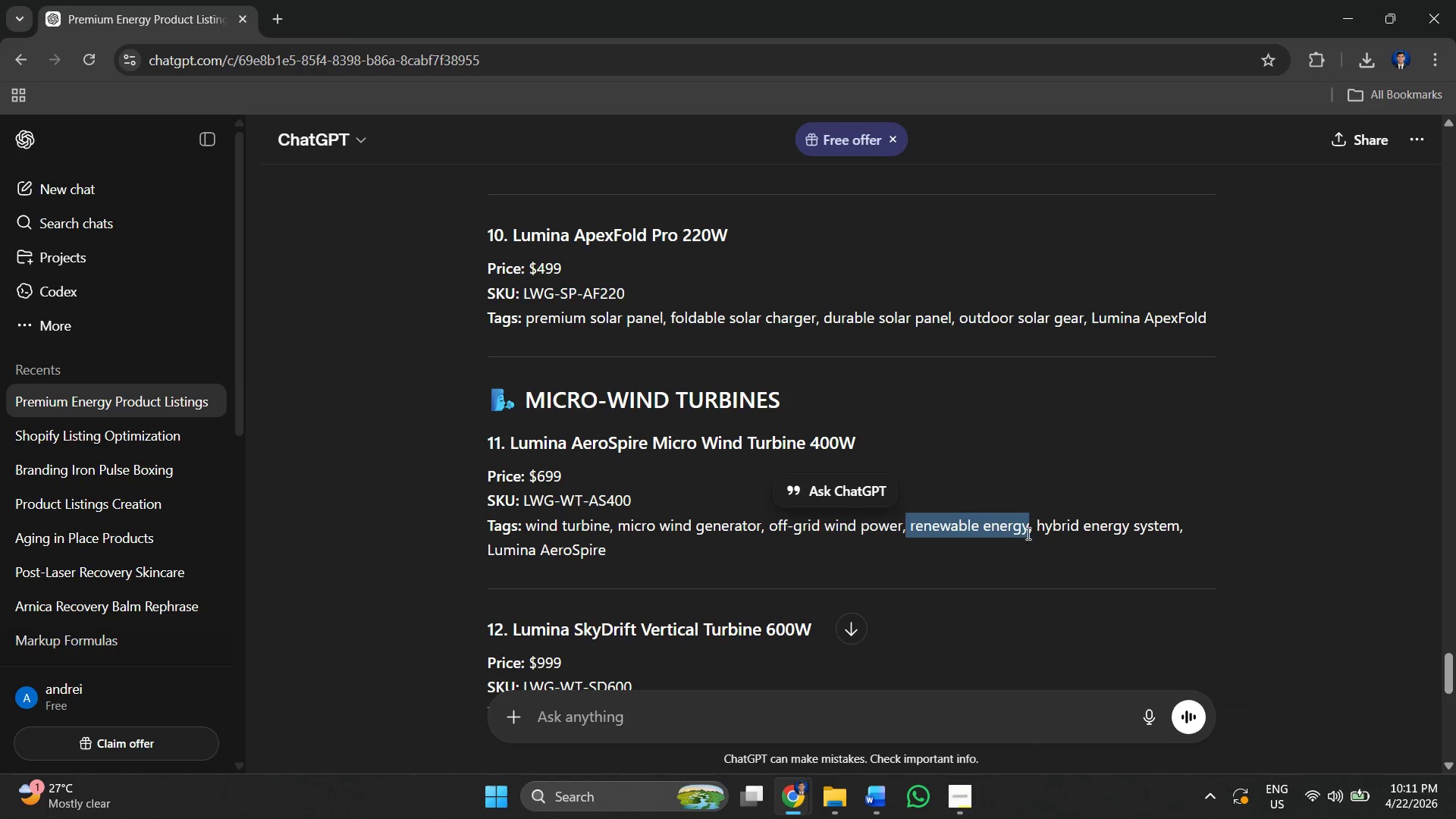 
left_click_drag(start_coordinate=[1028, 535], to_coordinate=[1025, 526])
 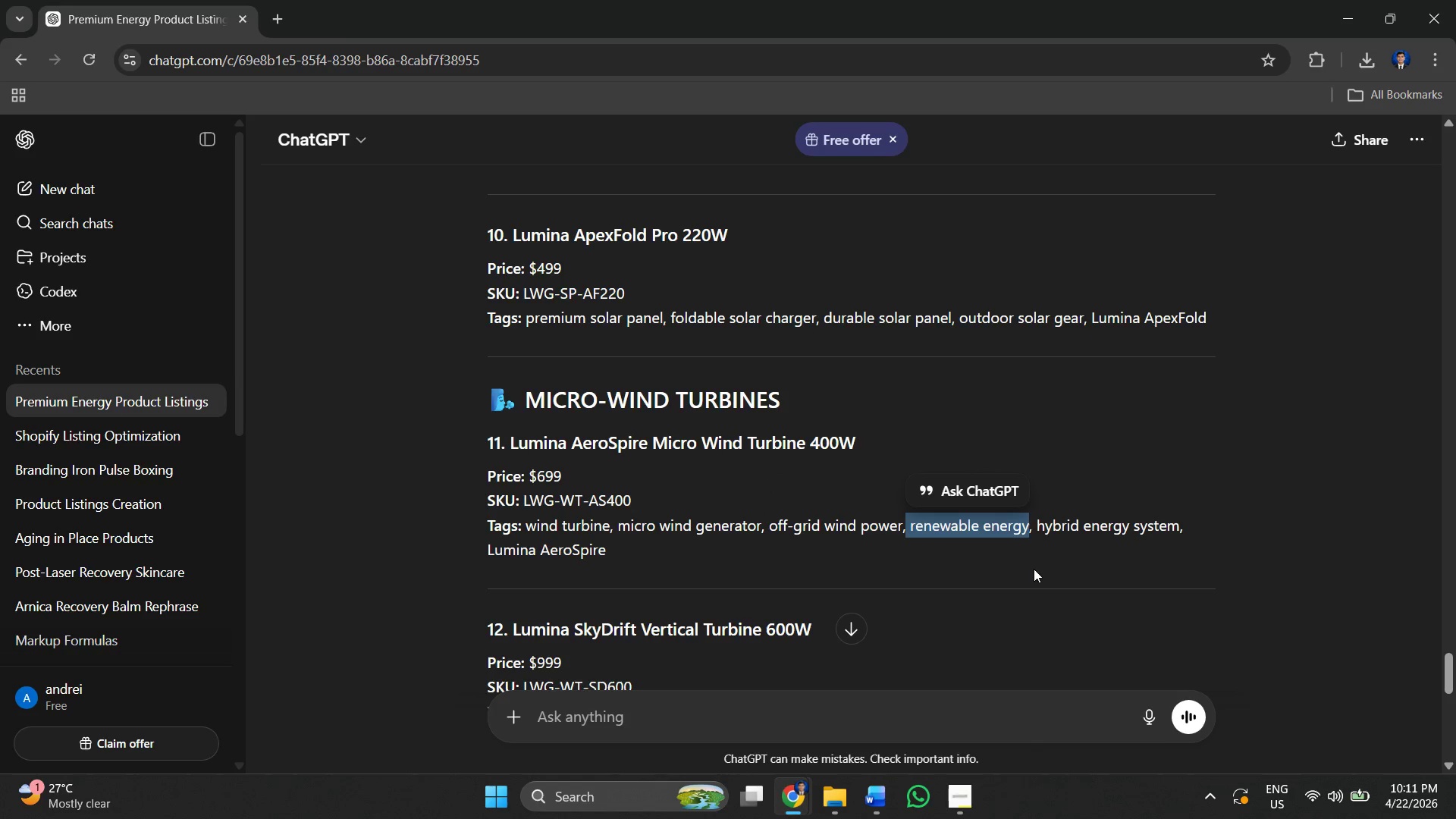 
key(Control+C)
 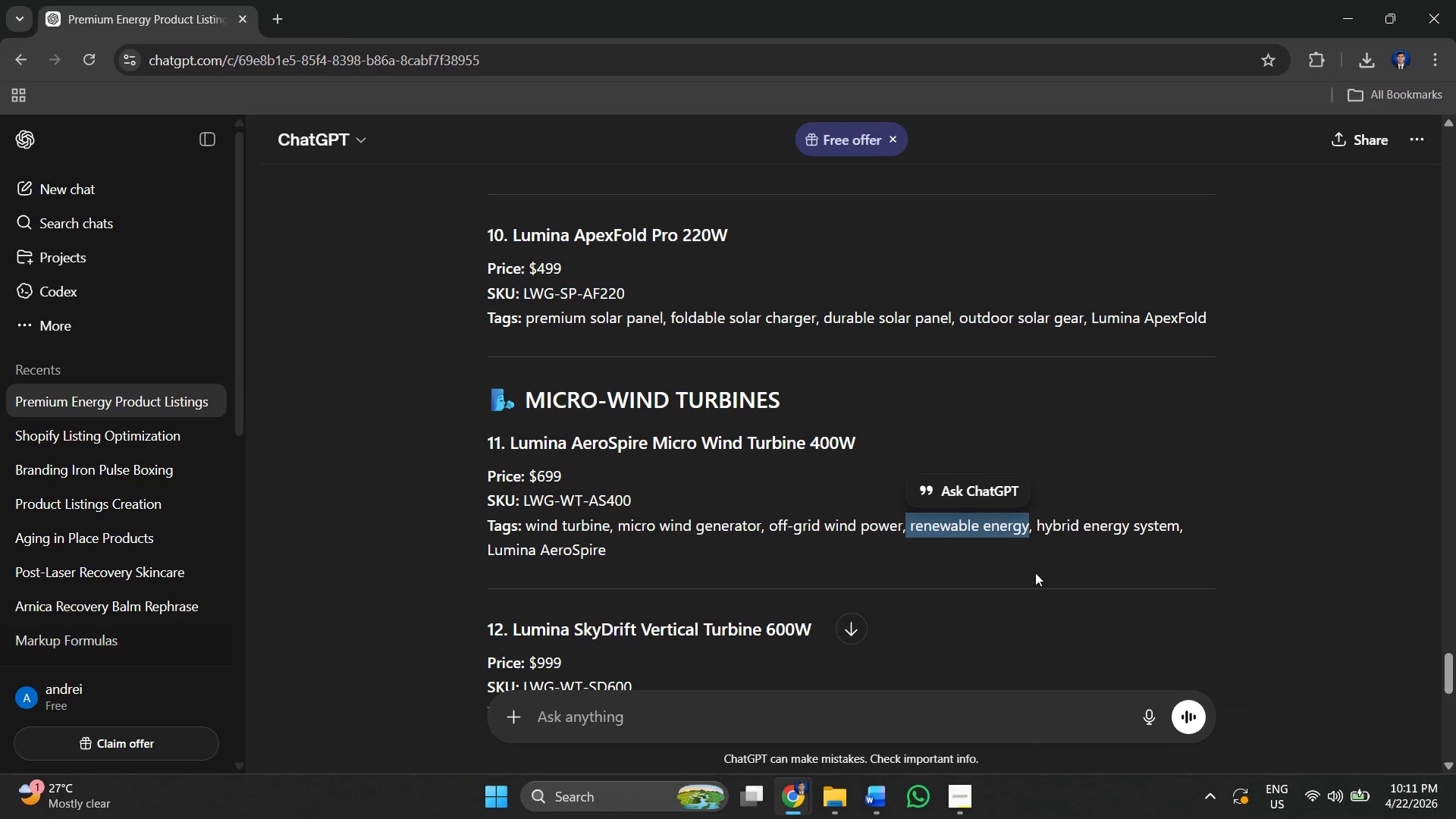 
key(Alt+Tab)
 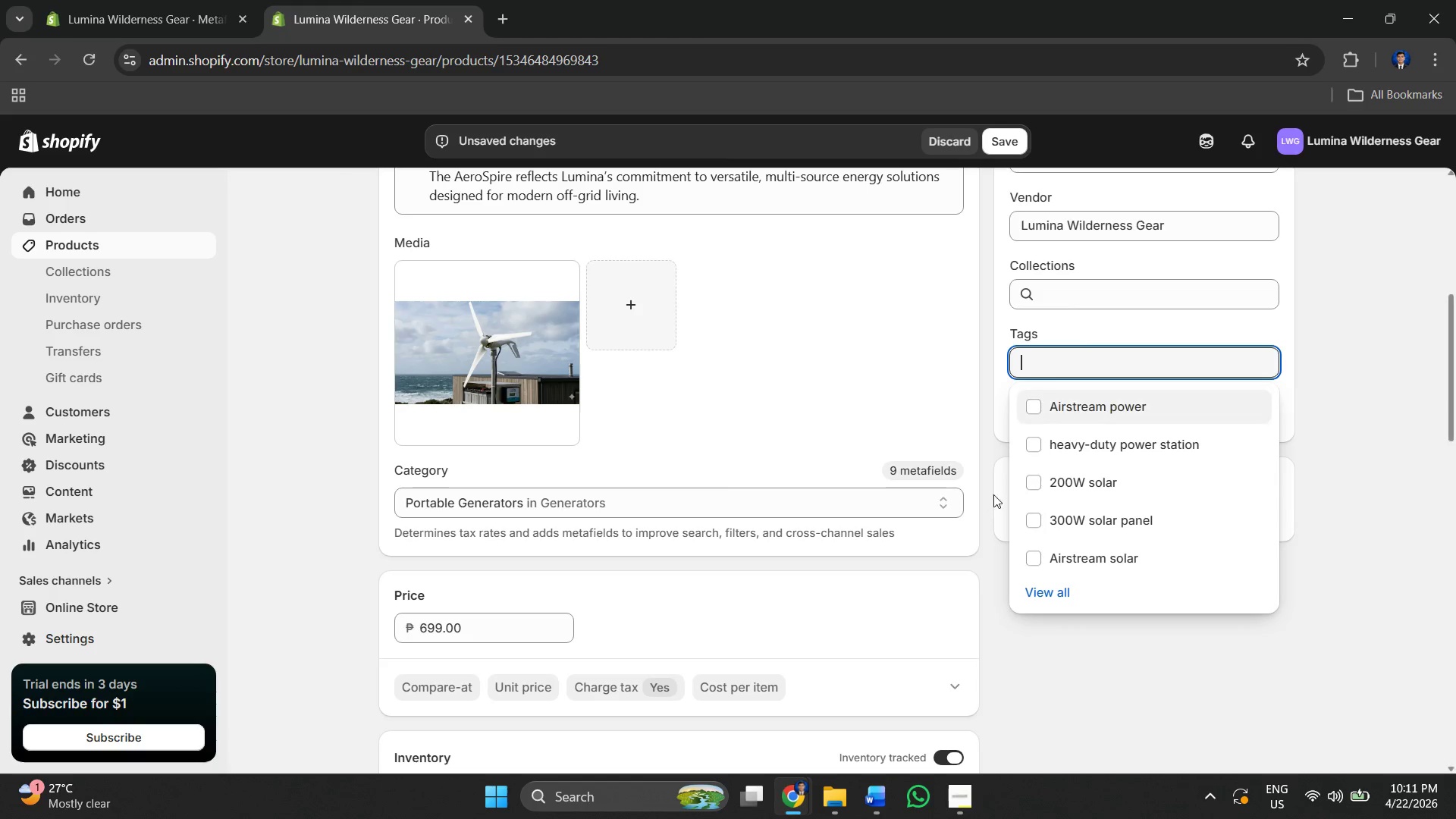 
key(Control+V)
 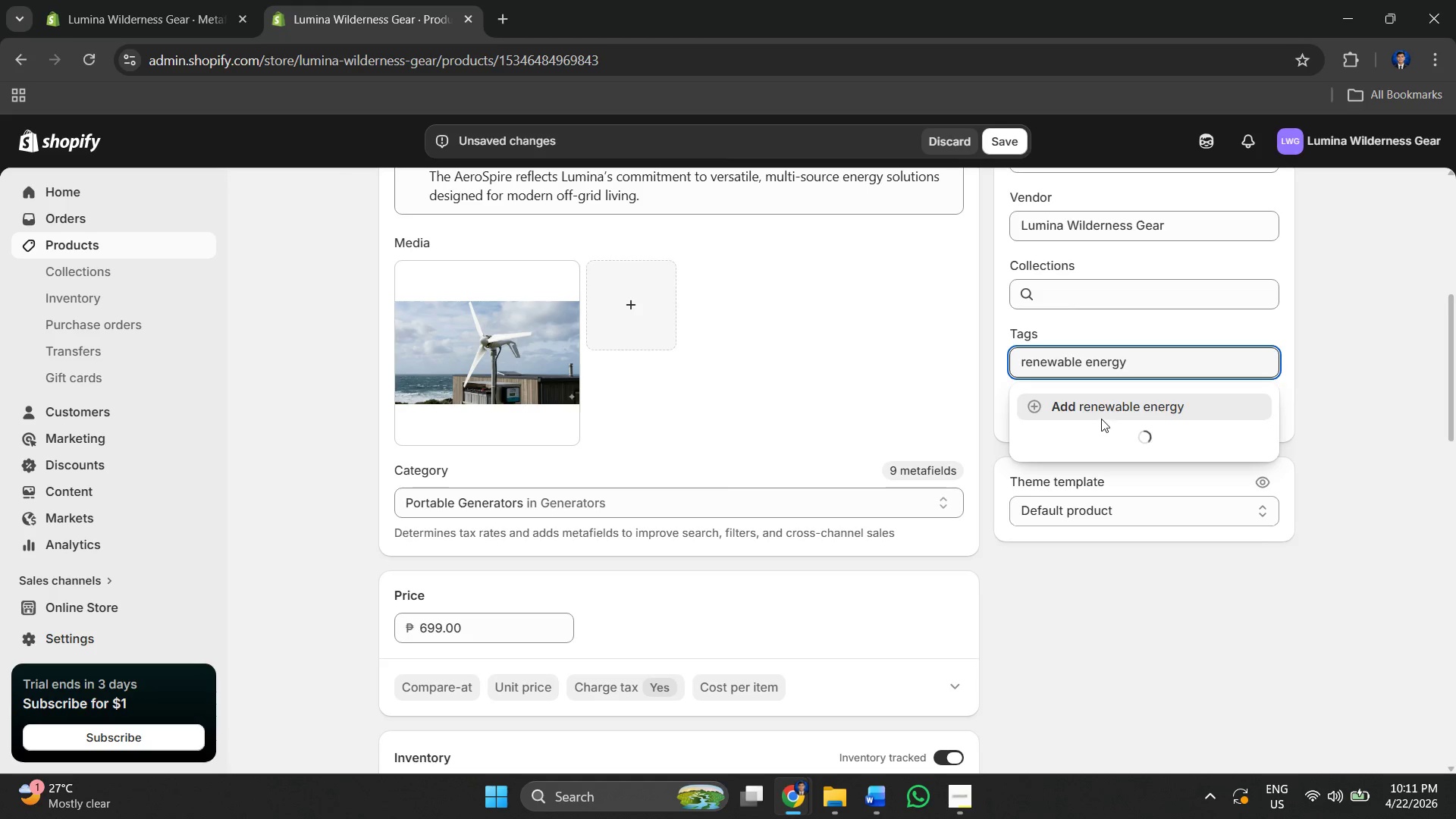 
left_click([1100, 411])
 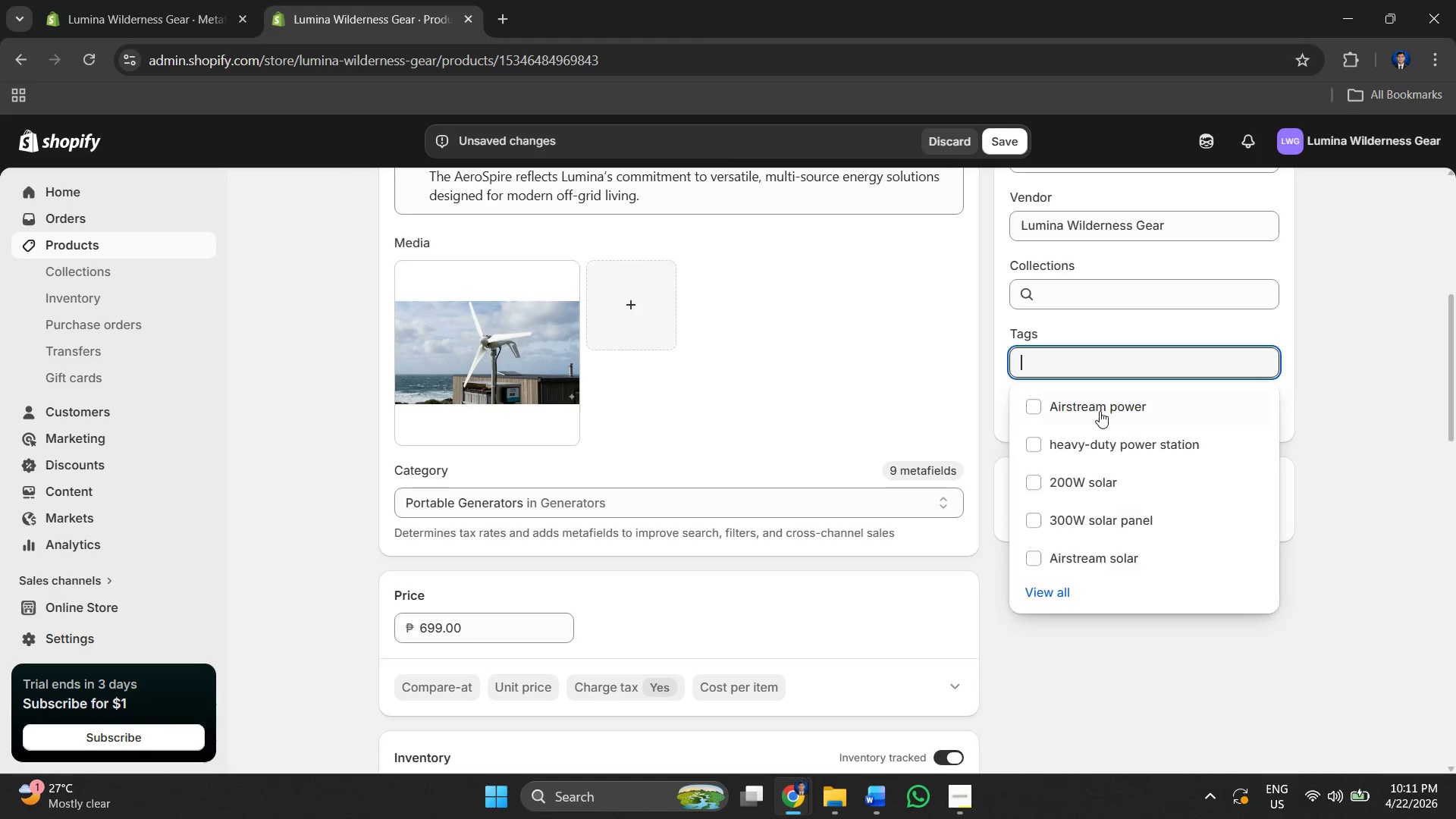 
key(Alt+AltLeft)
 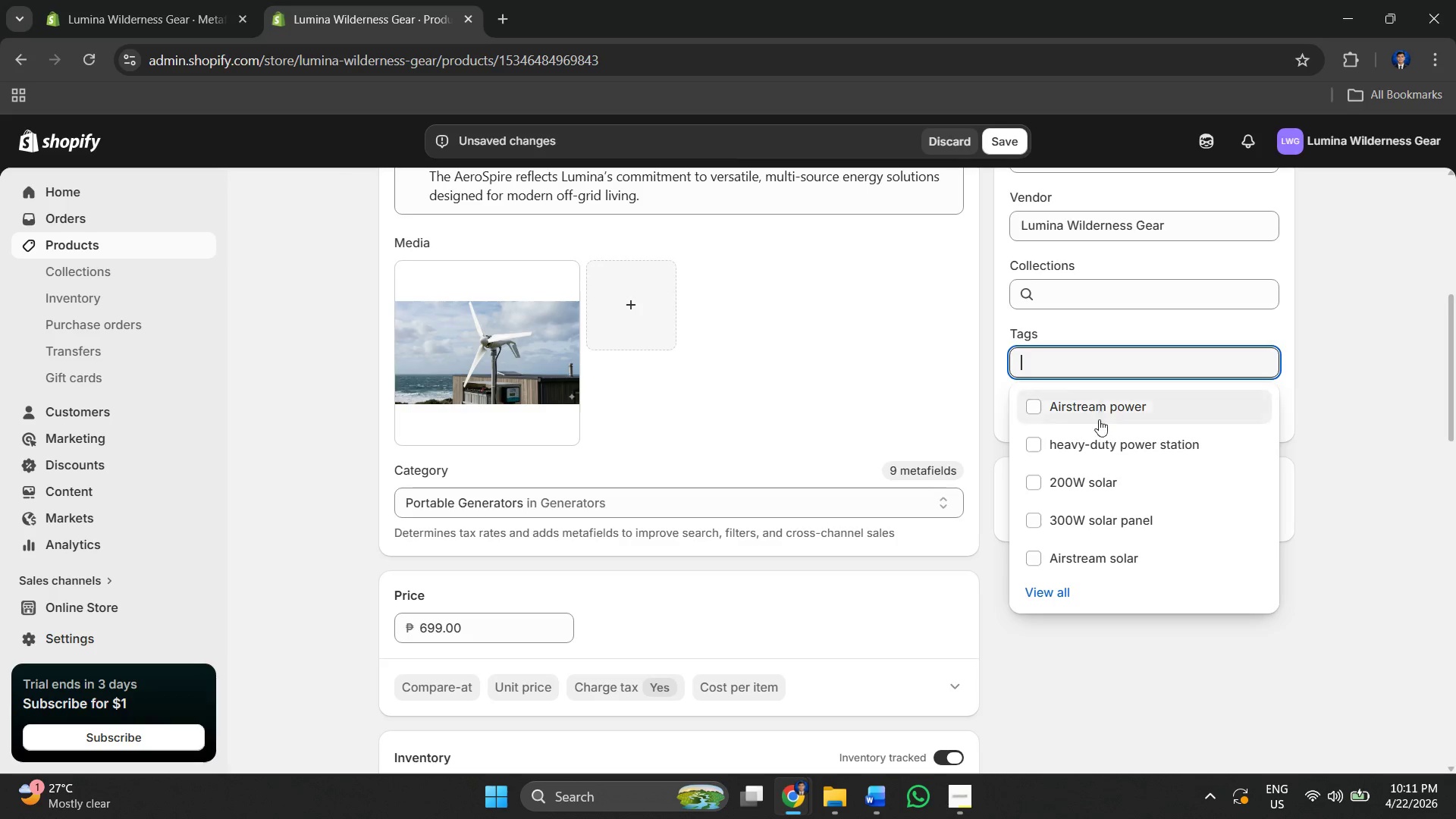 
key(Alt+Tab)
 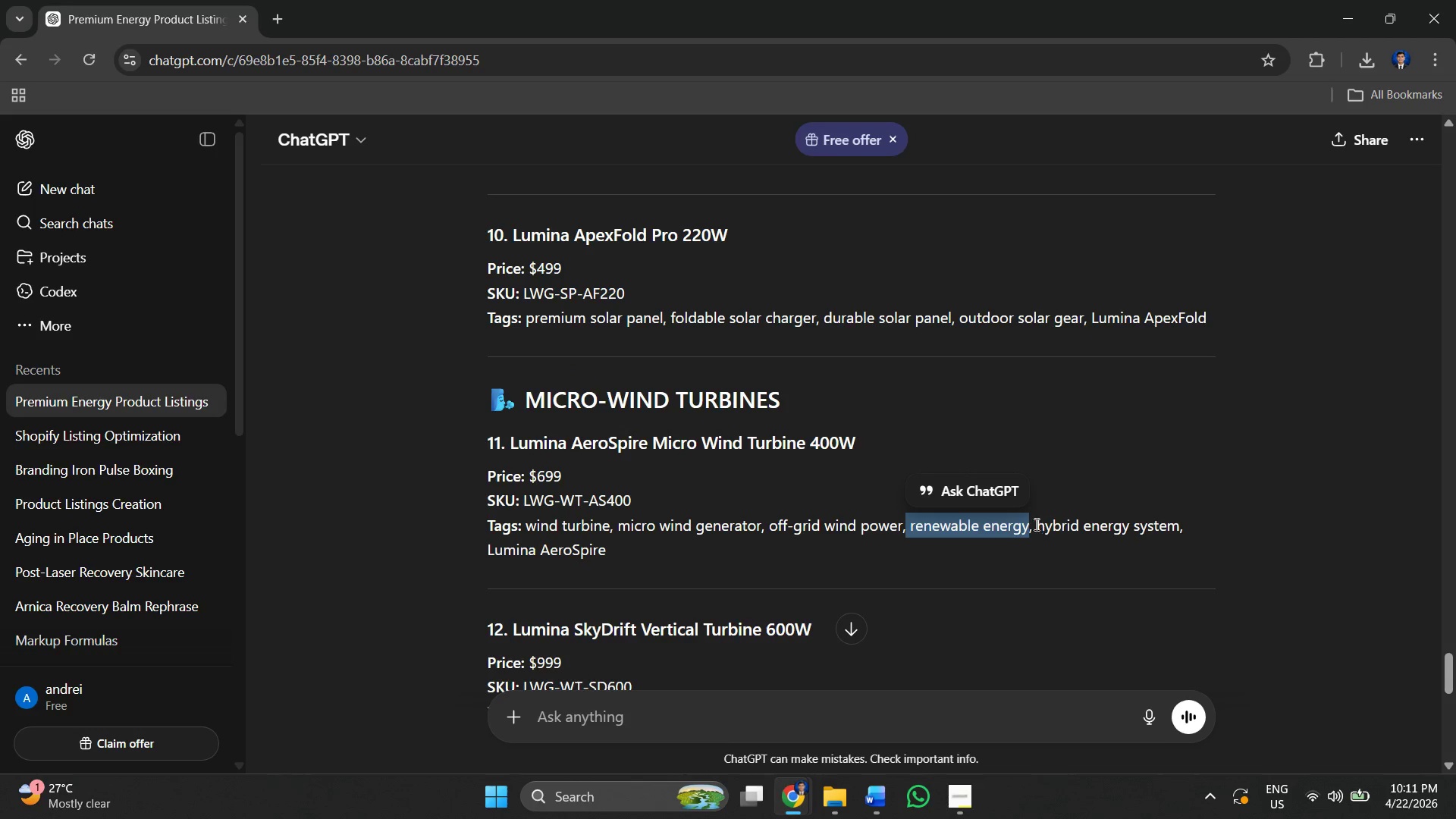 
left_click_drag(start_coordinate=[1032, 523], to_coordinate=[1178, 526])
 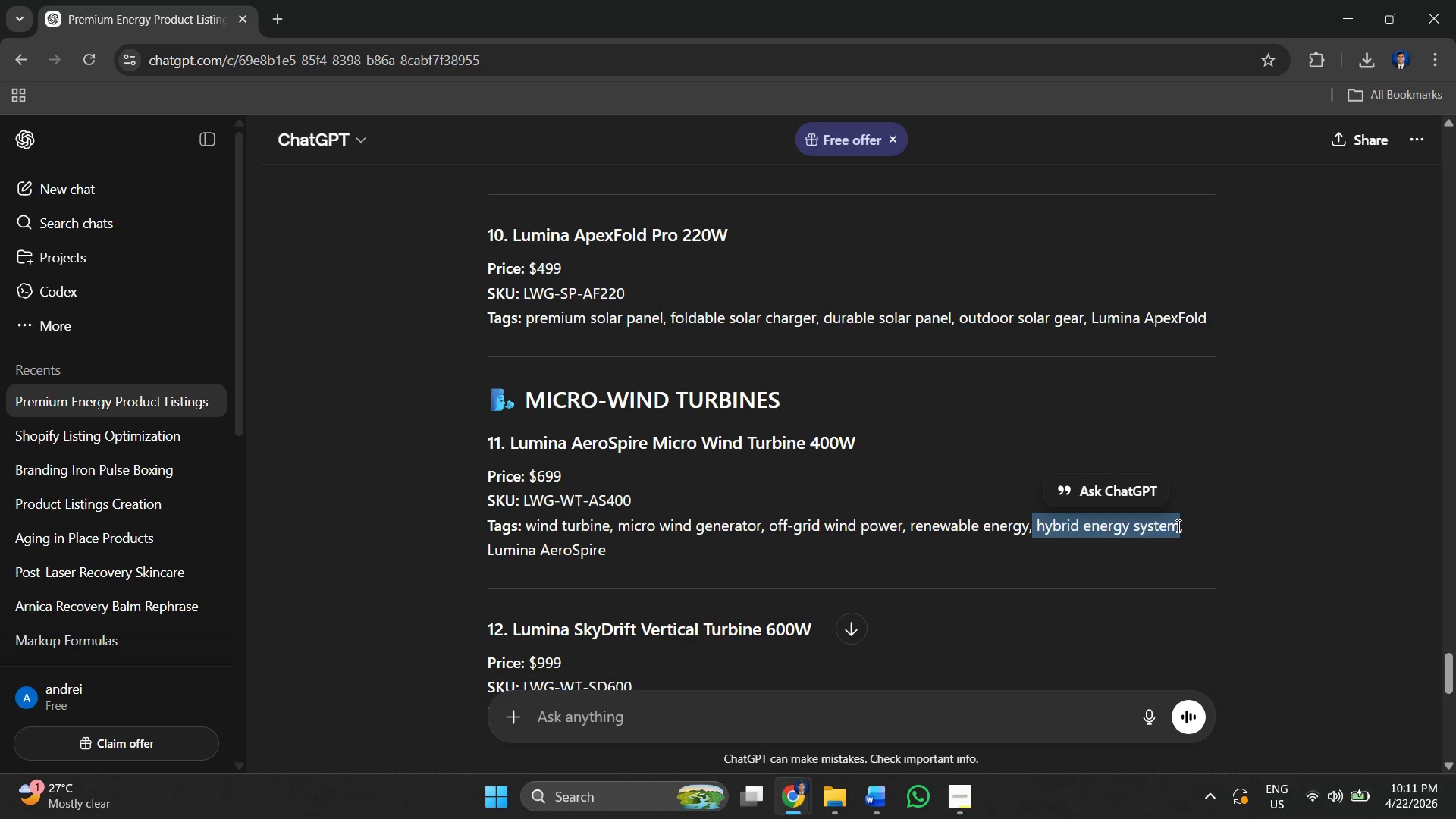 
key(Control+ControlLeft)
 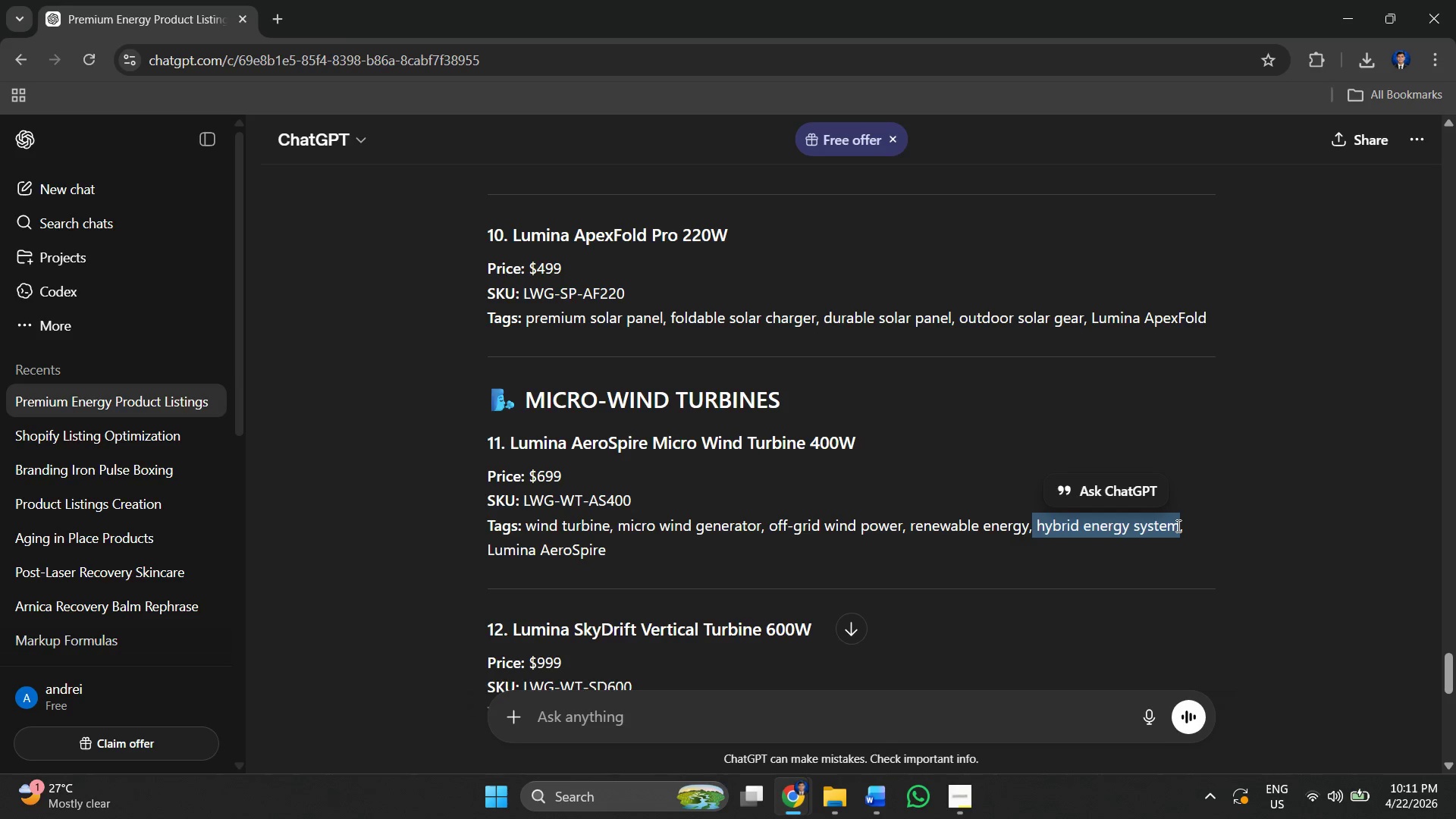 
key(Control+C)
 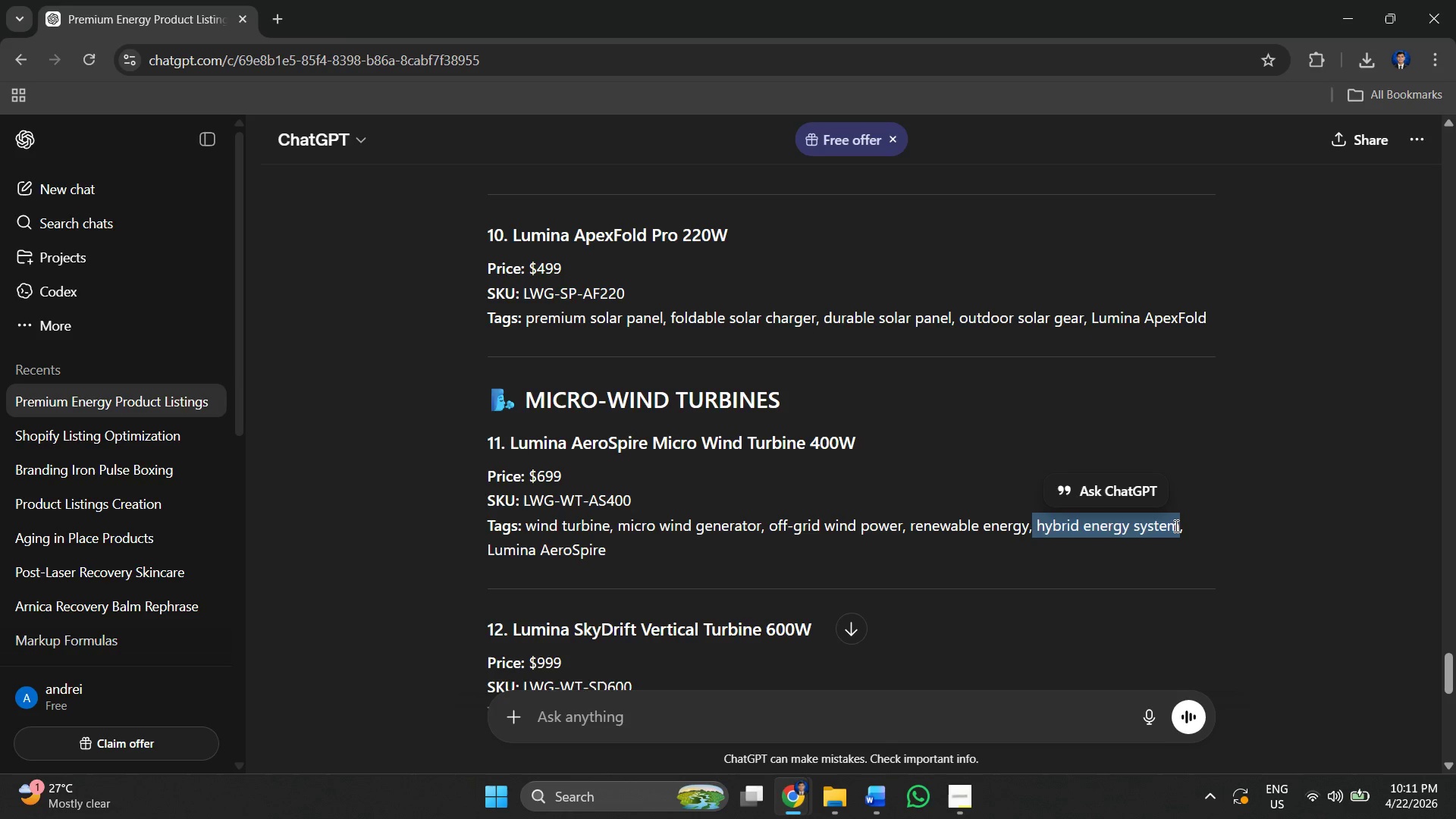 
key(Alt+AltLeft)
 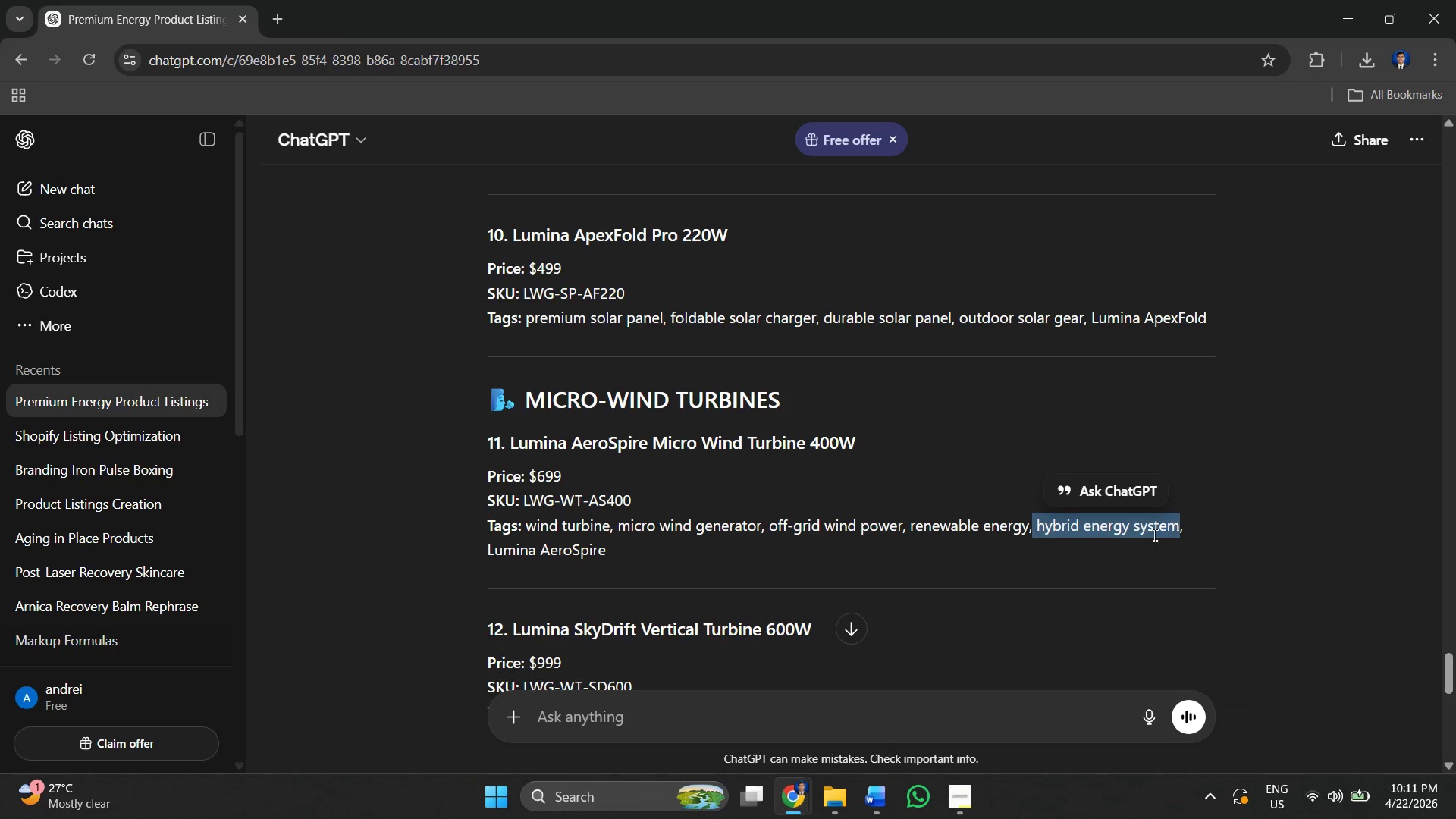 
key(Alt+Tab)
 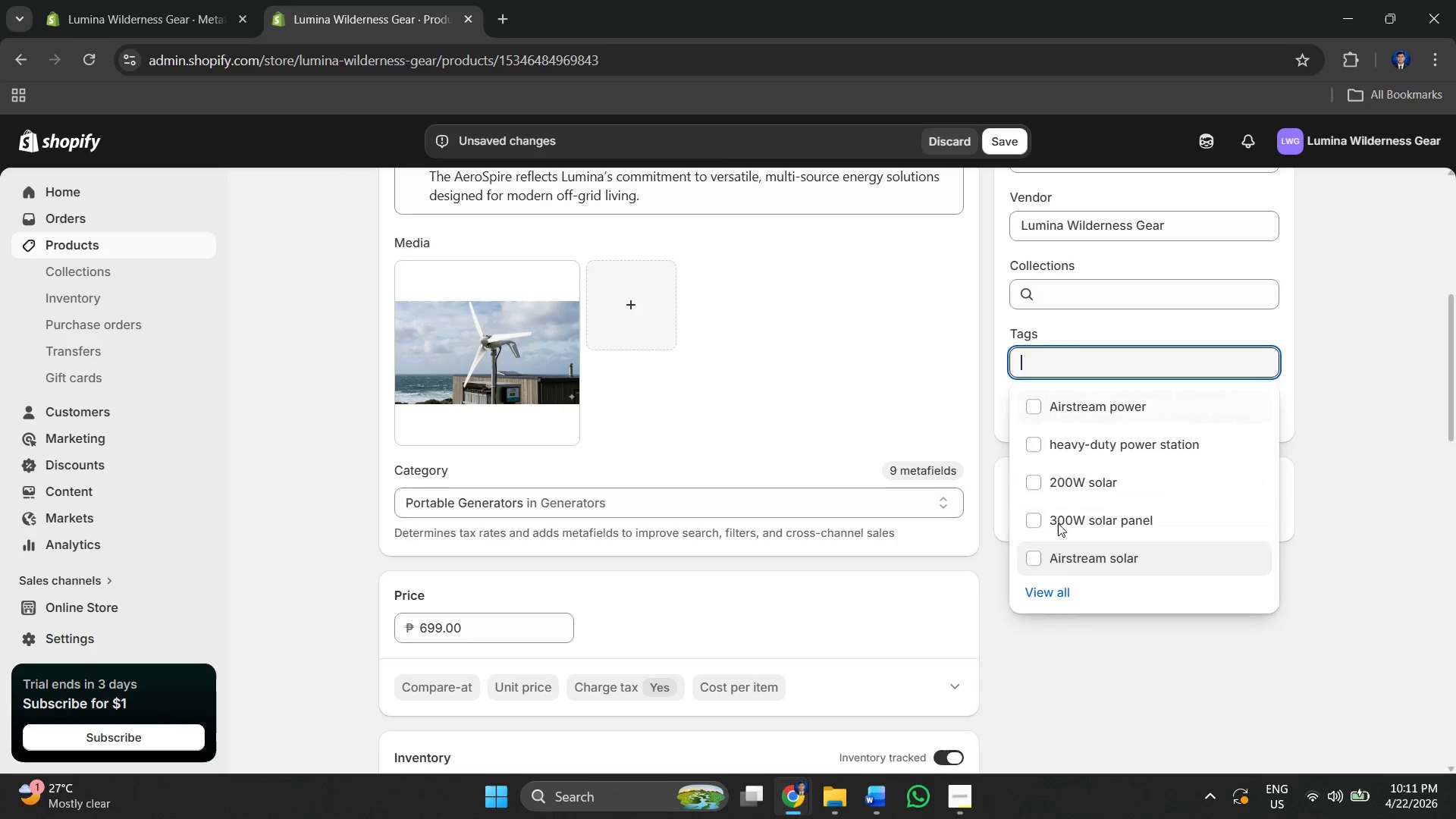 
key(Control+V)
 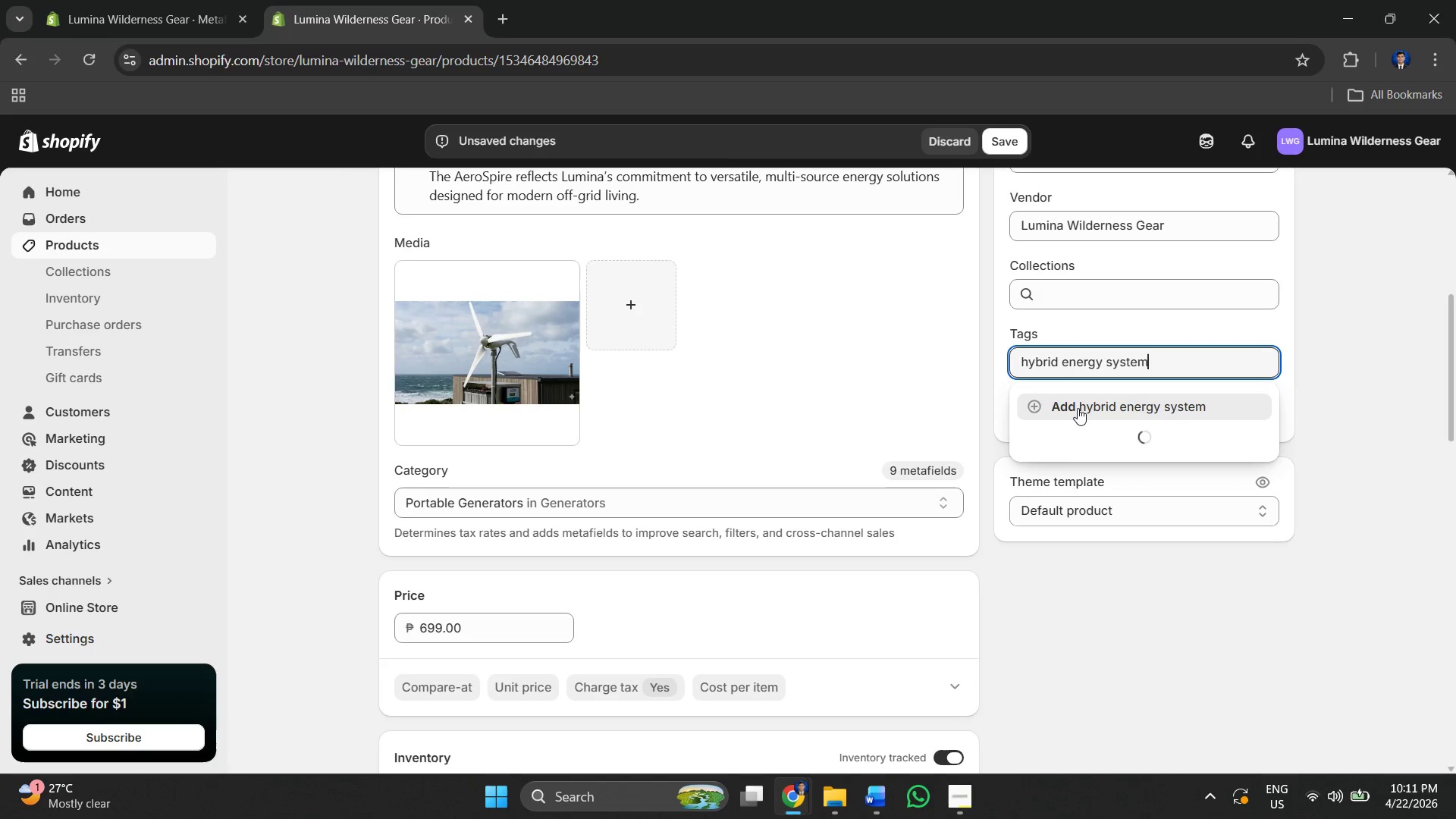 
left_click([1078, 408])
 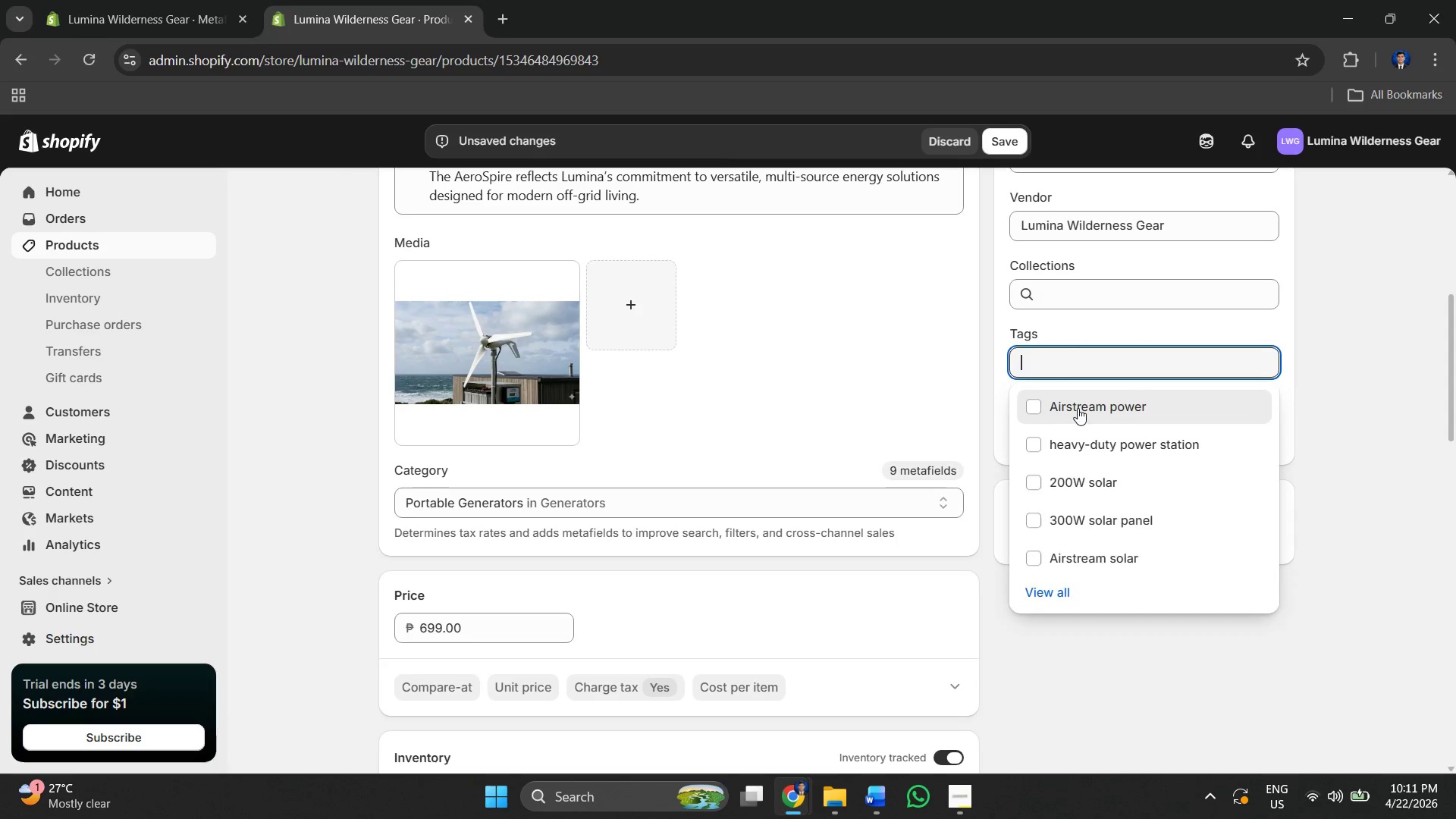 
key(Alt+AltLeft)
 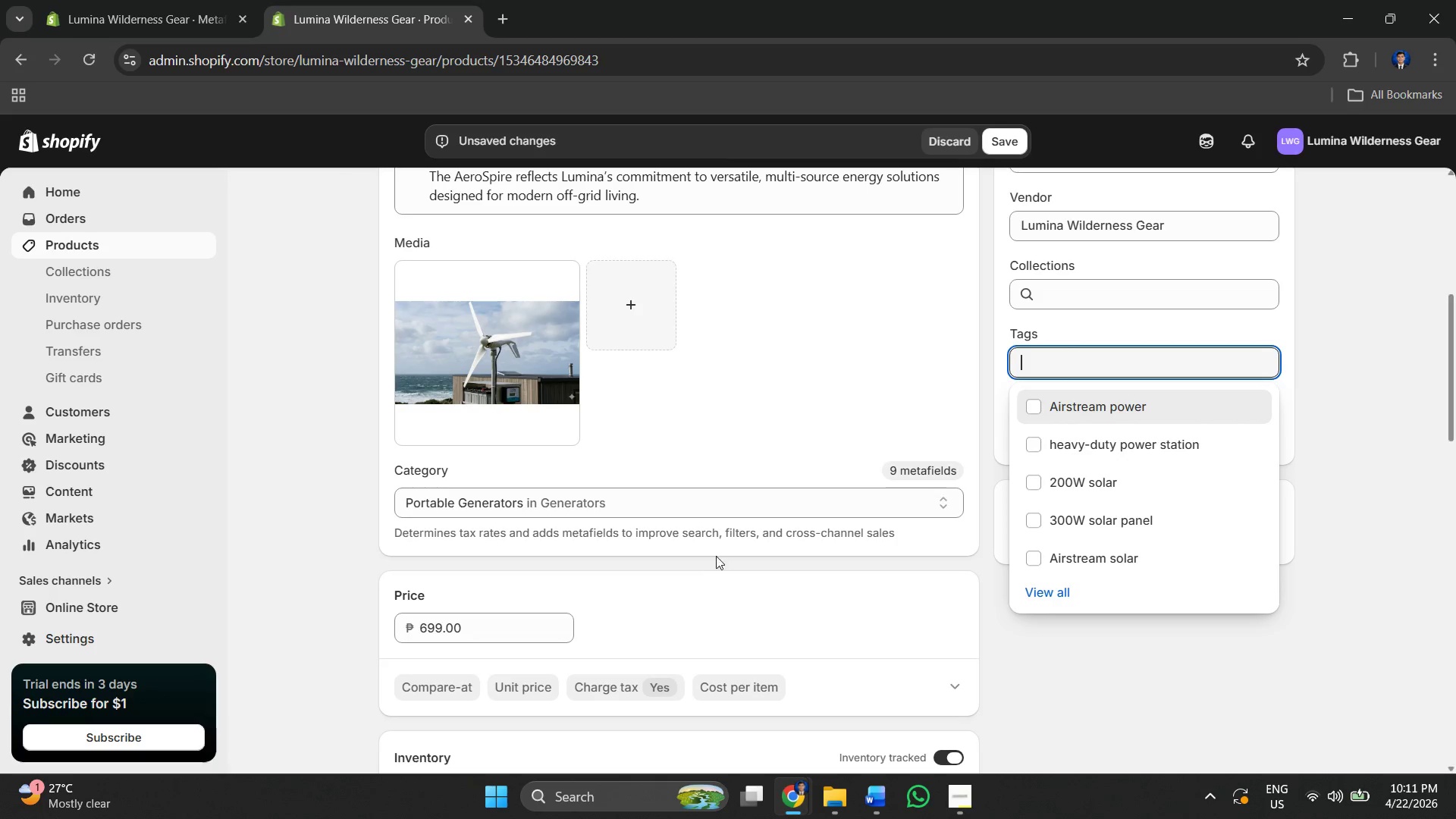 
key(Alt+Tab)
 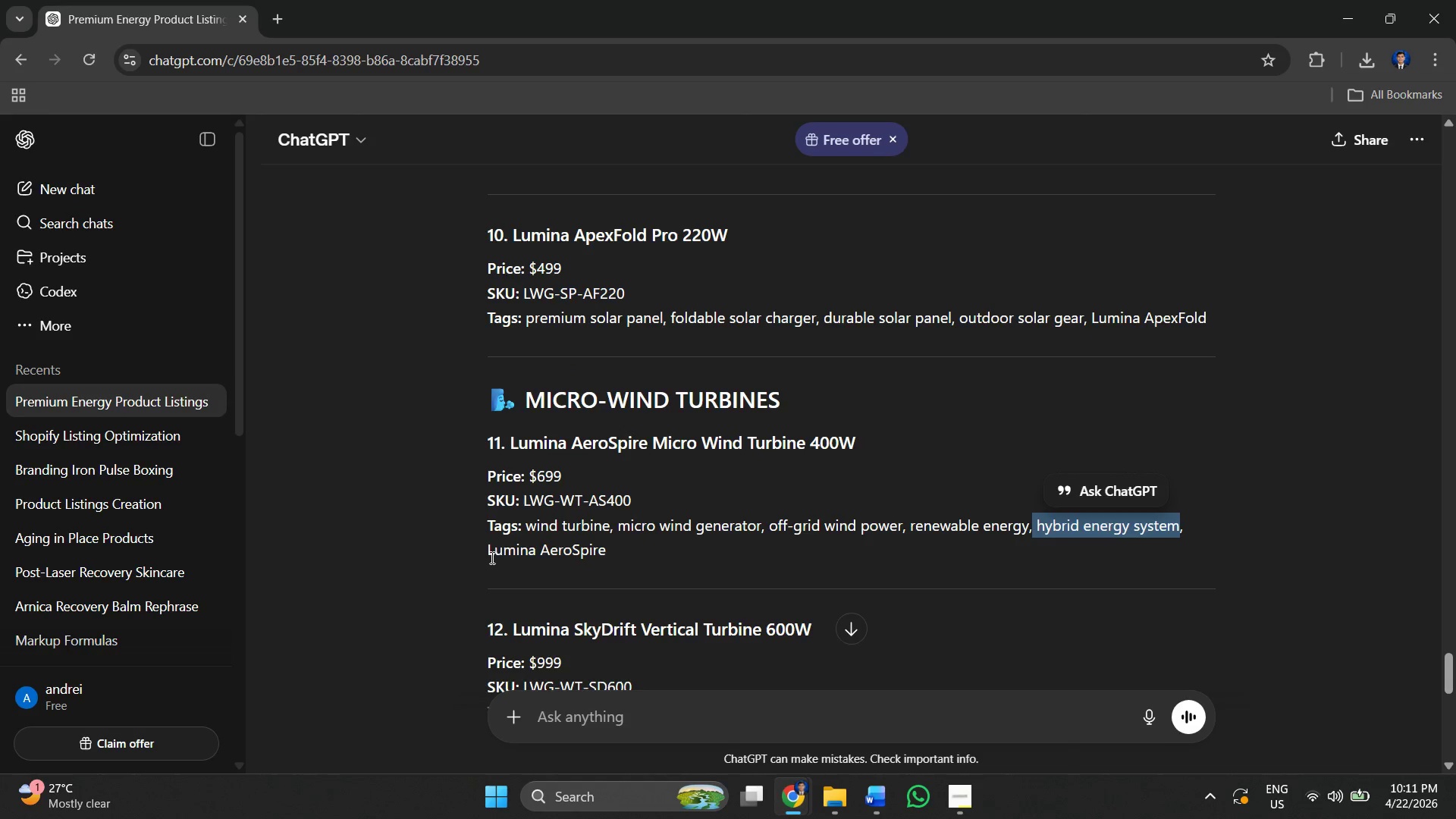 
left_click_drag(start_coordinate=[490, 554], to_coordinate=[641, 539])
 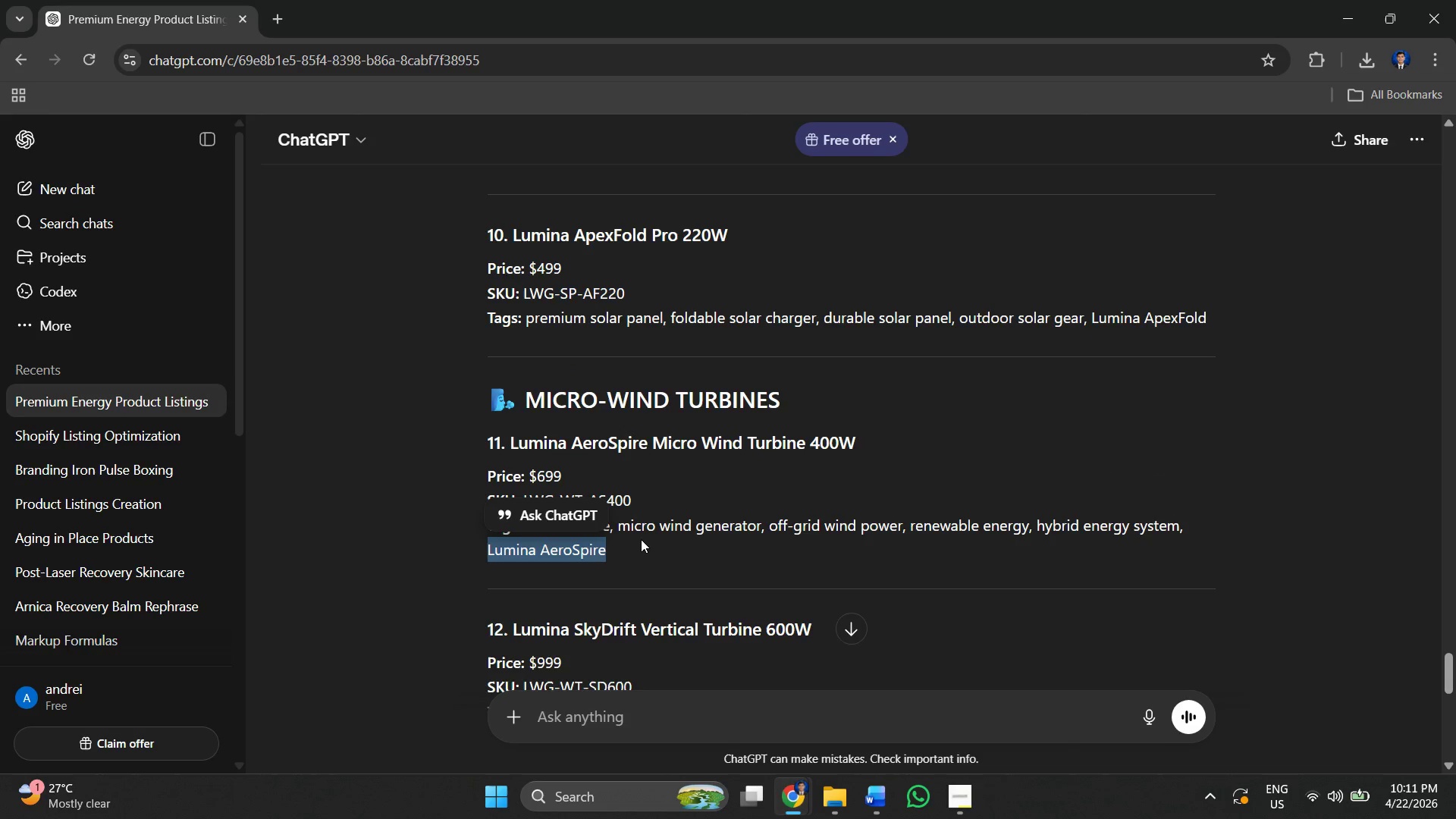 
key(Control+ControlLeft)
 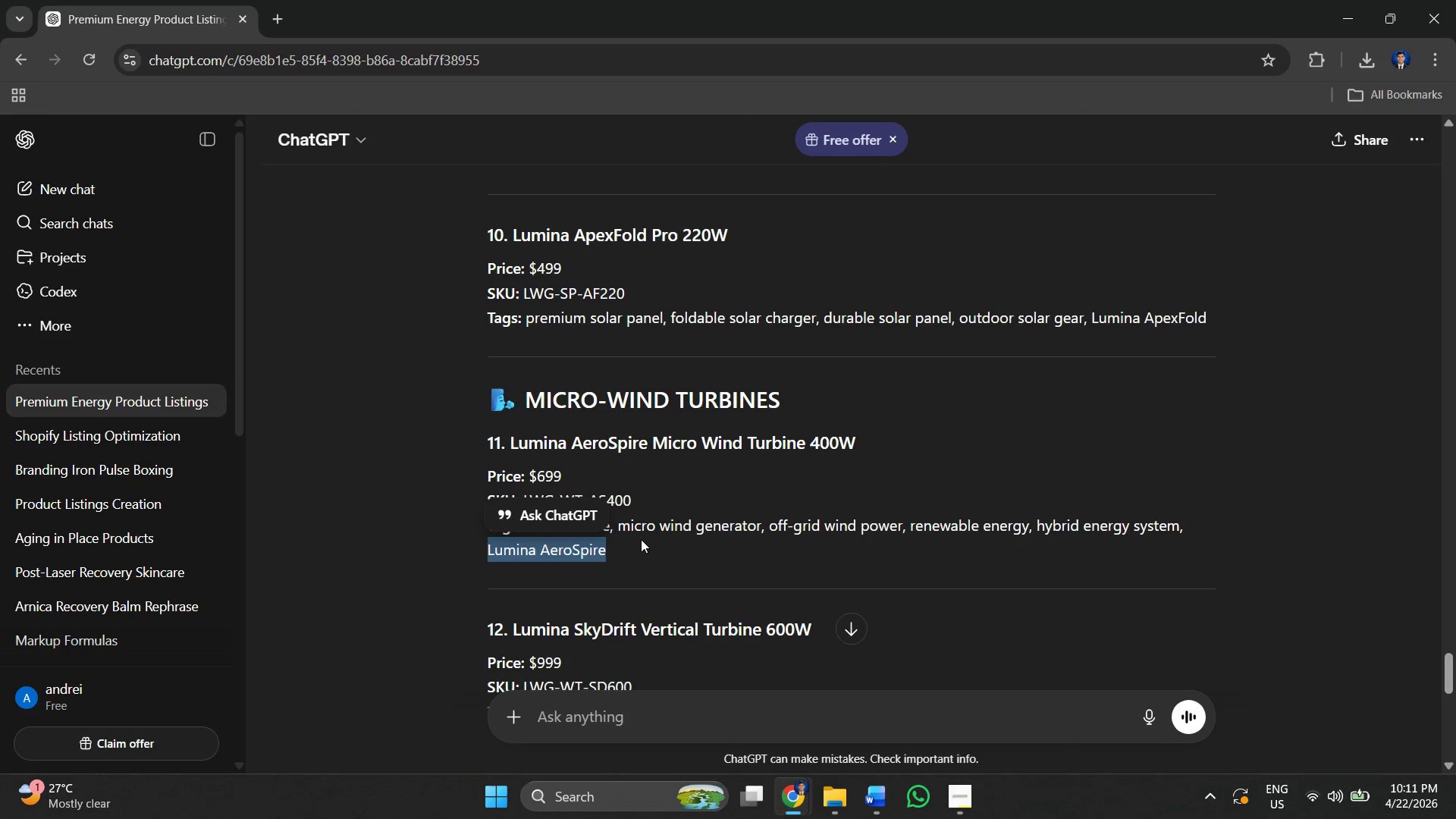 
key(Control+C)
 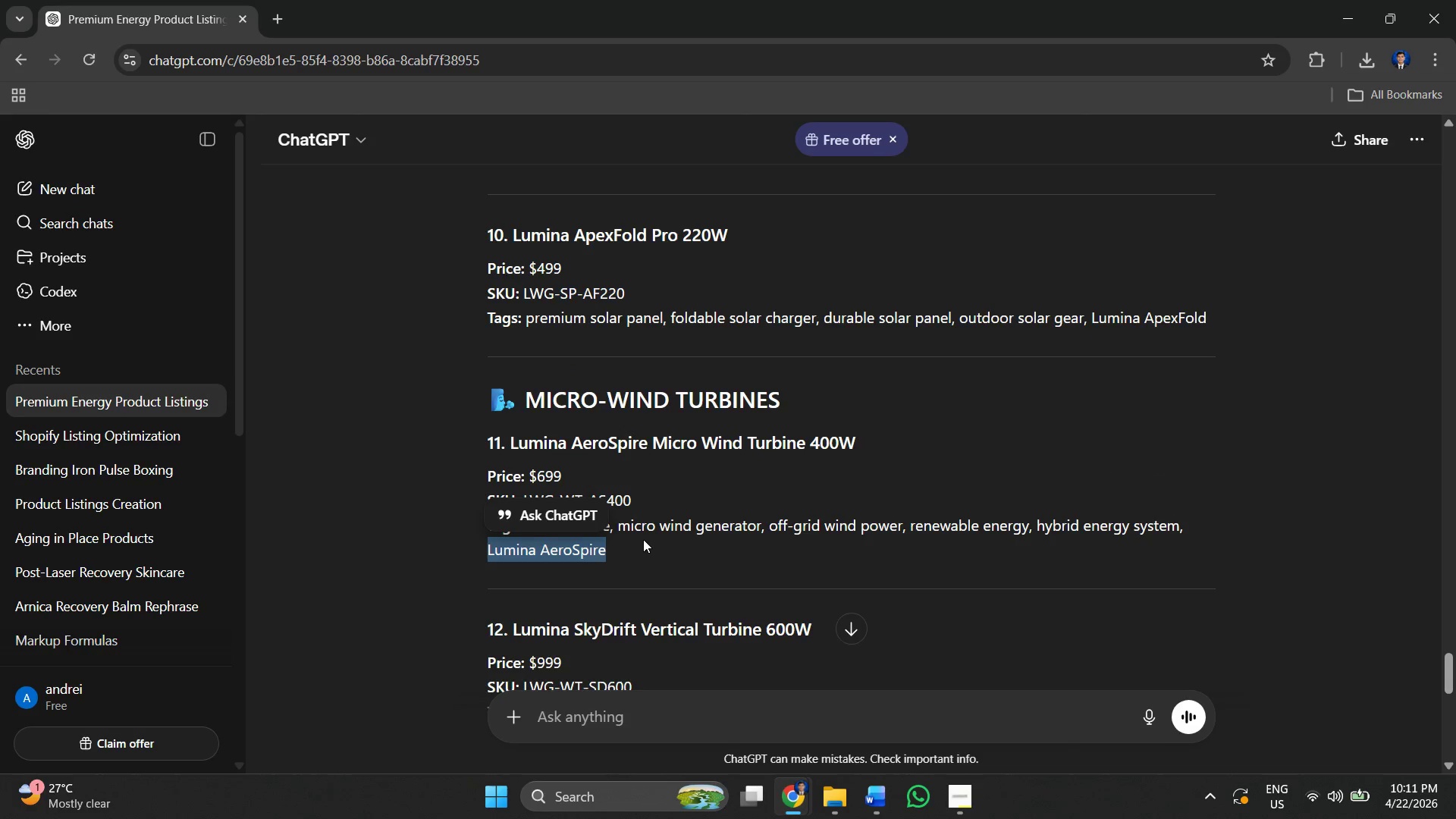 
key(Alt+AltLeft)
 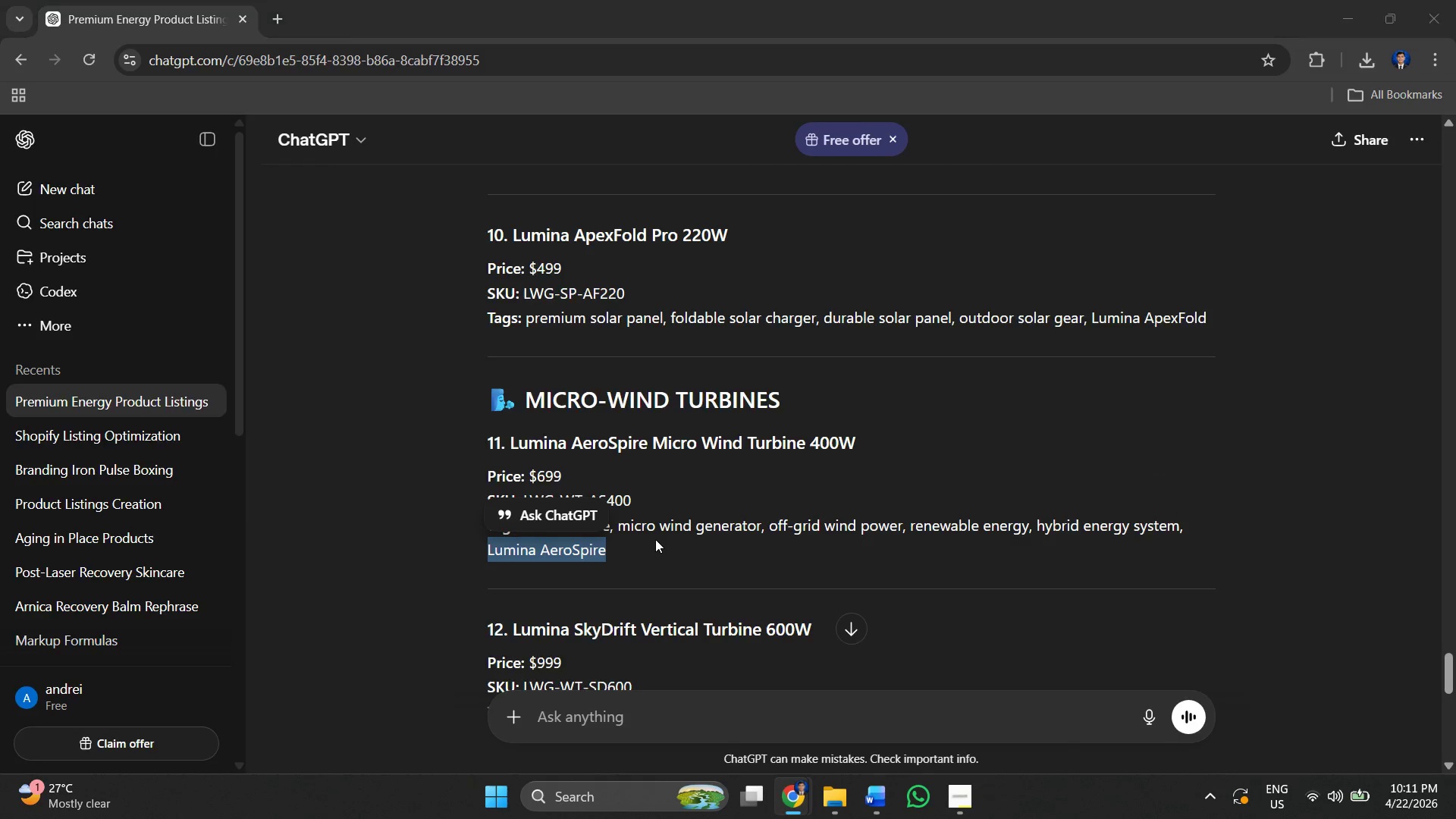 
key(Alt+Tab)
 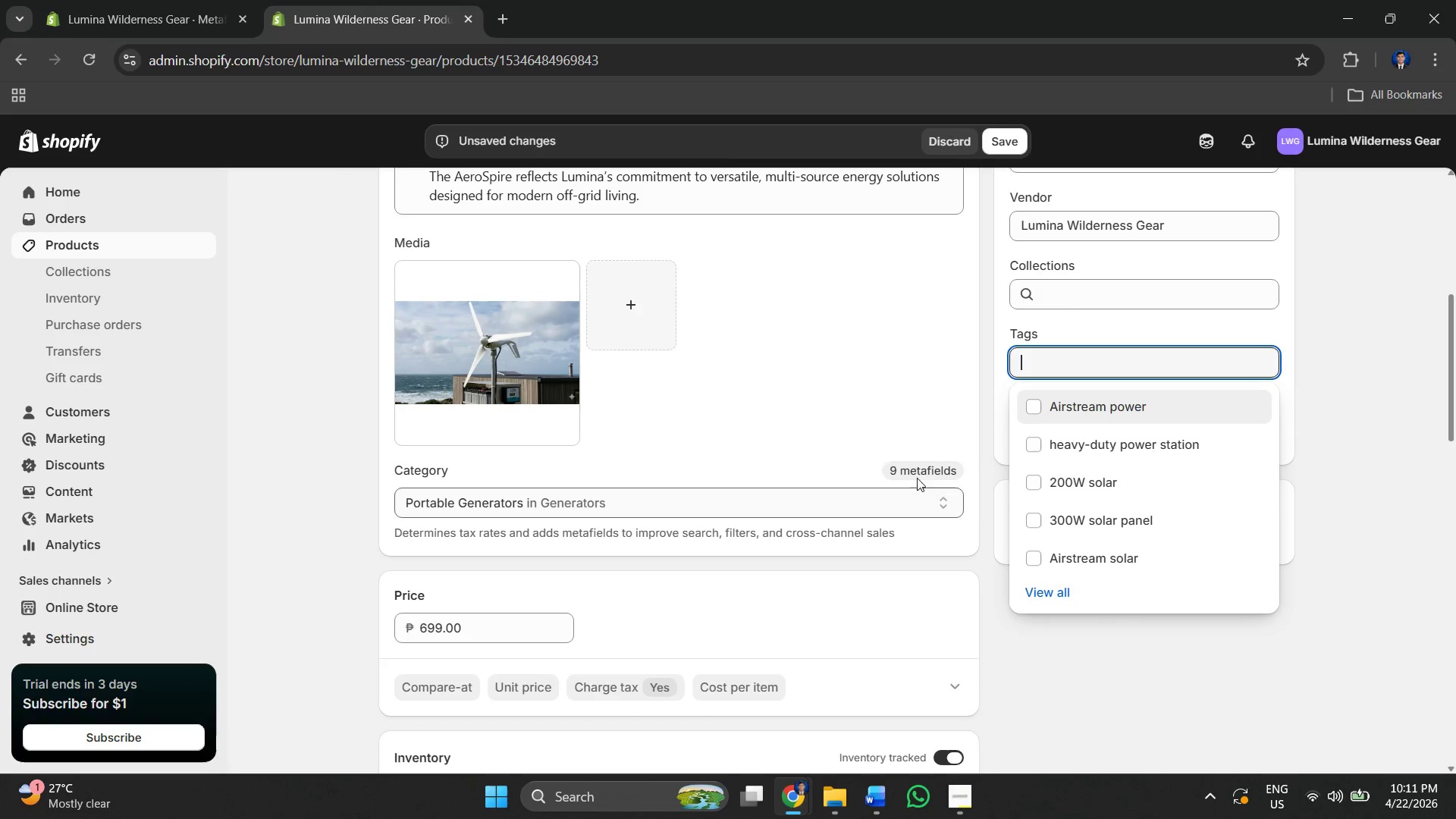 
key(Control+V)
 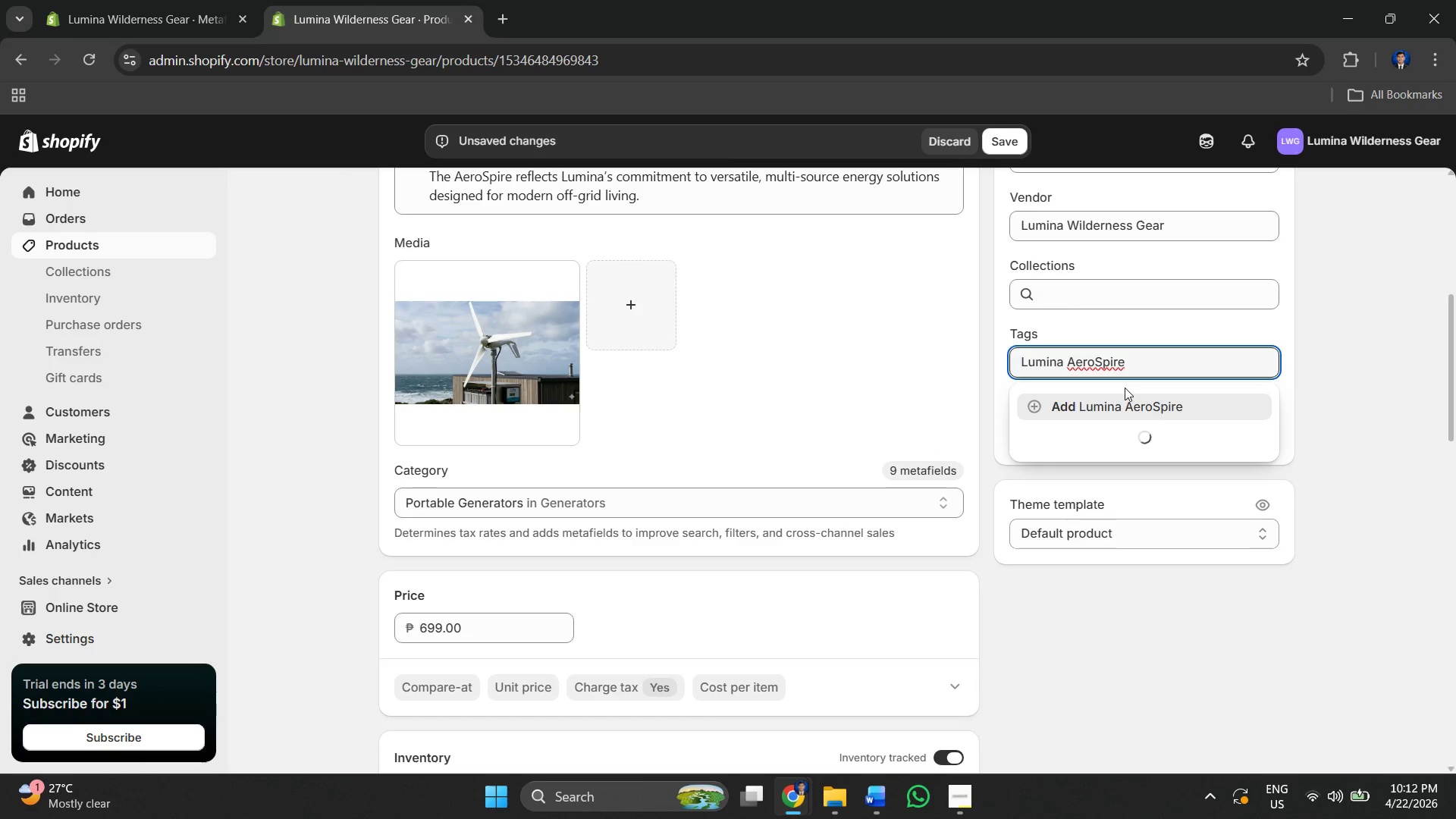 
left_click([1113, 406])
 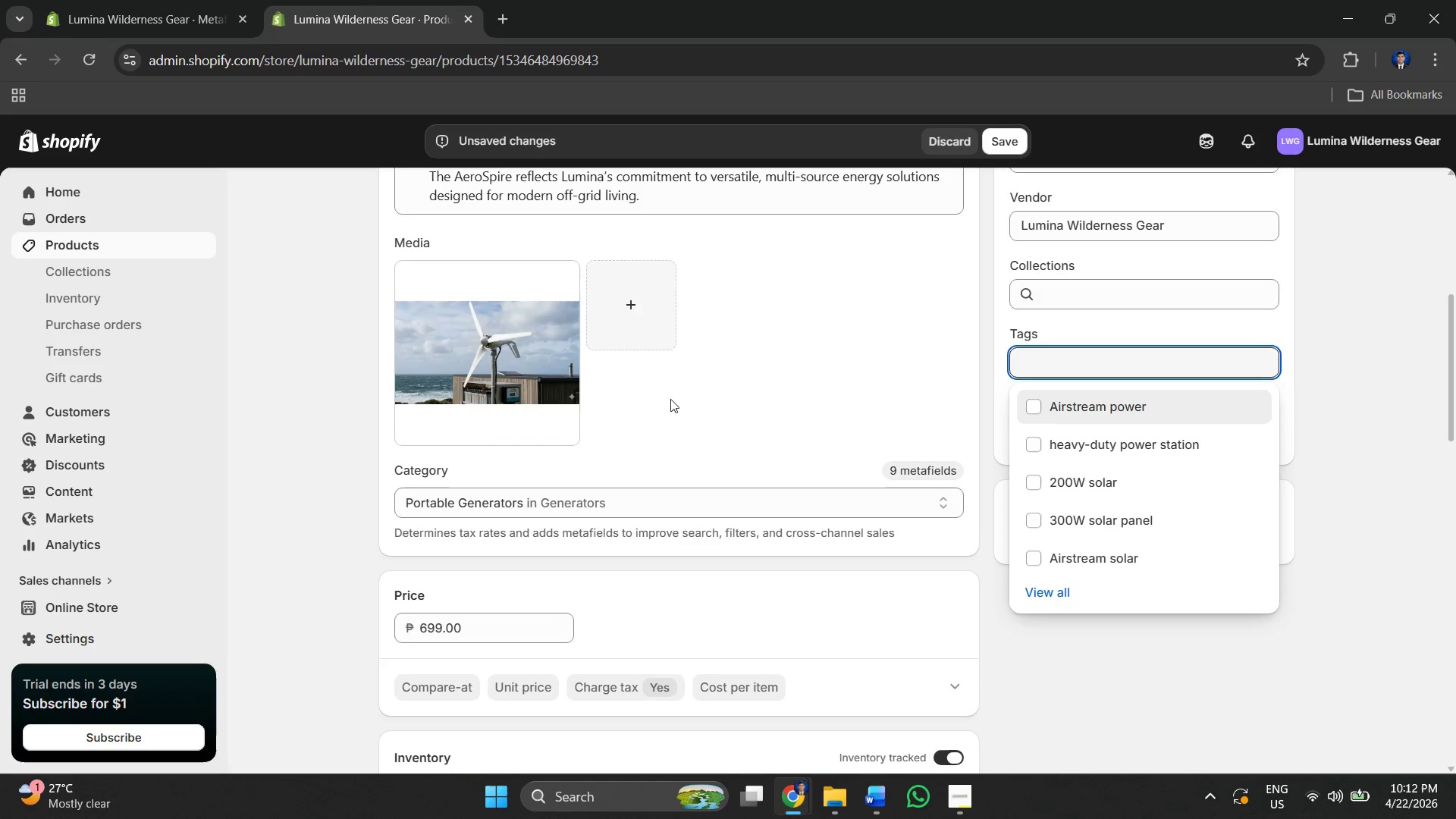 
scroll: coordinate [497, 400], scroll_direction: up, amount: 3.0
 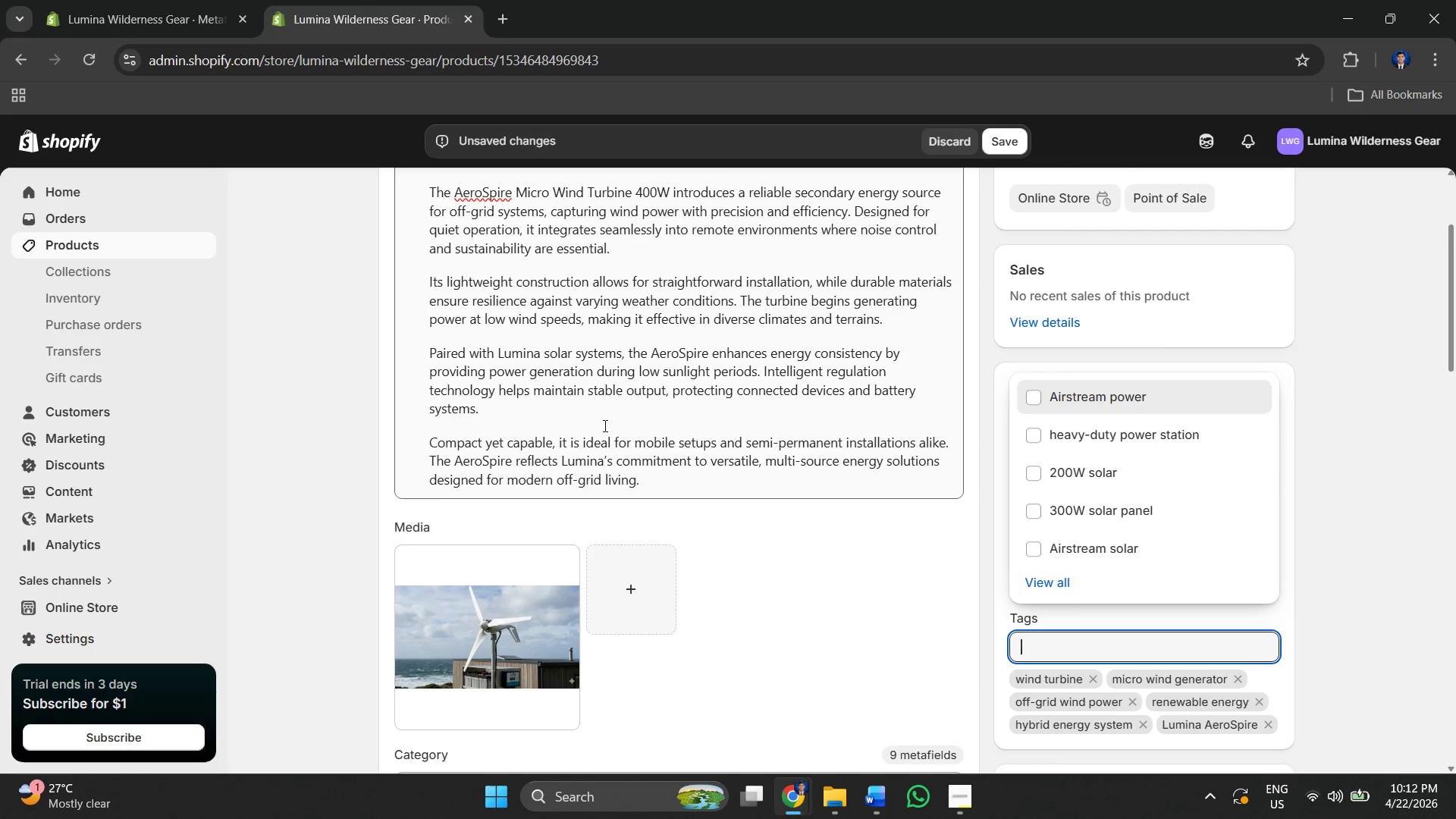 
key(Alt+AltLeft)
 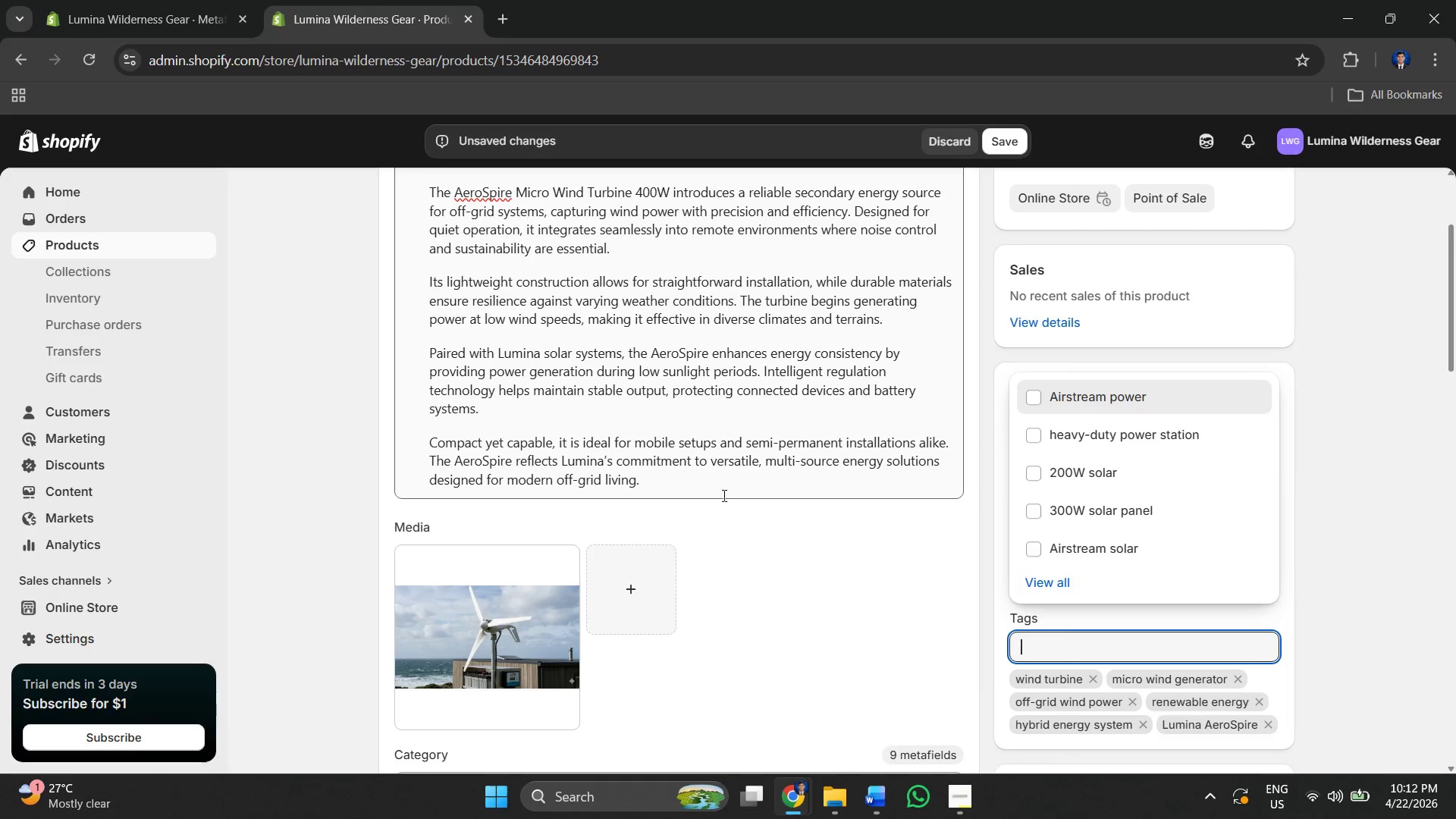 
key(Alt+Tab)
 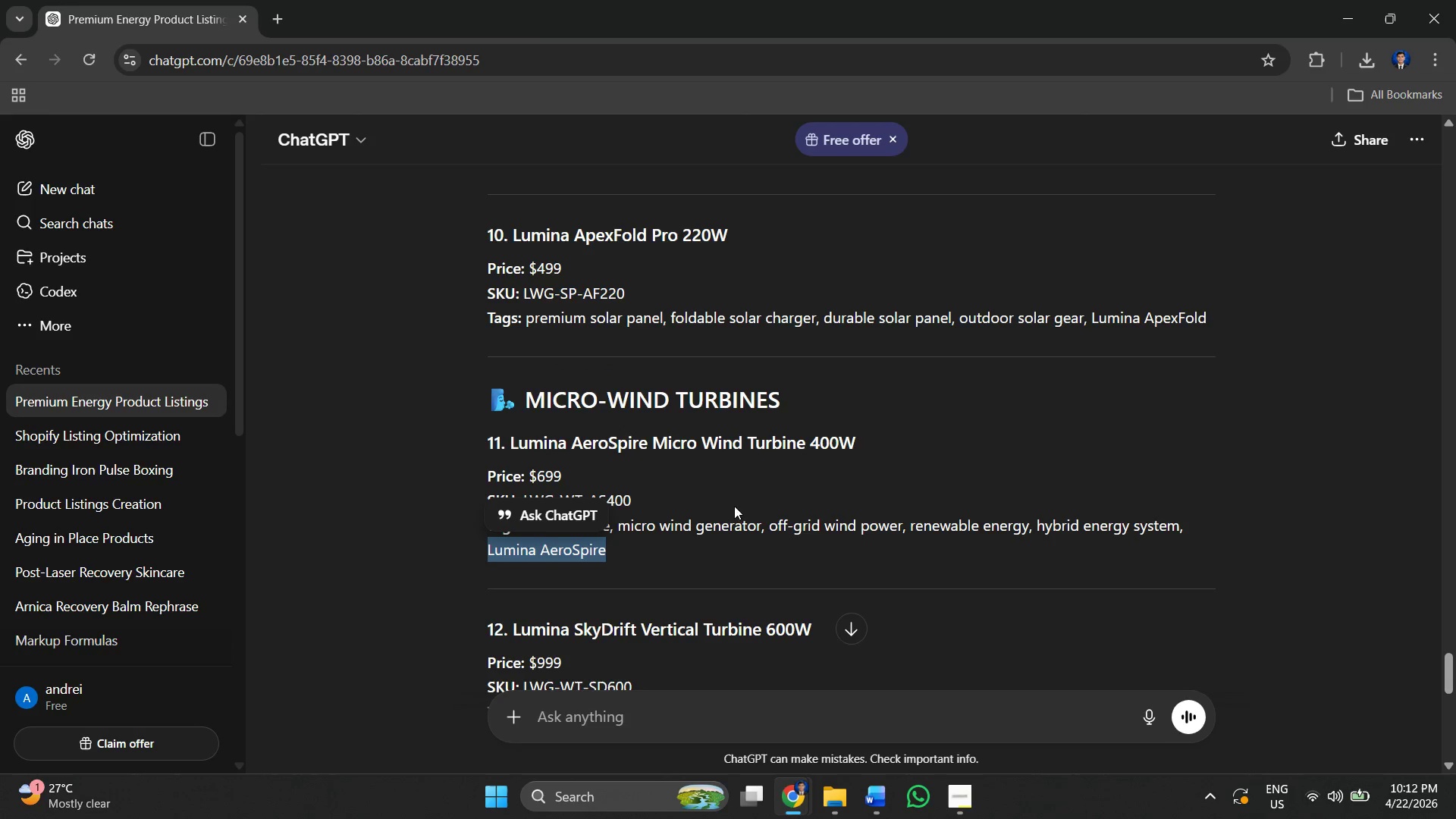 
key(Alt+AltLeft)
 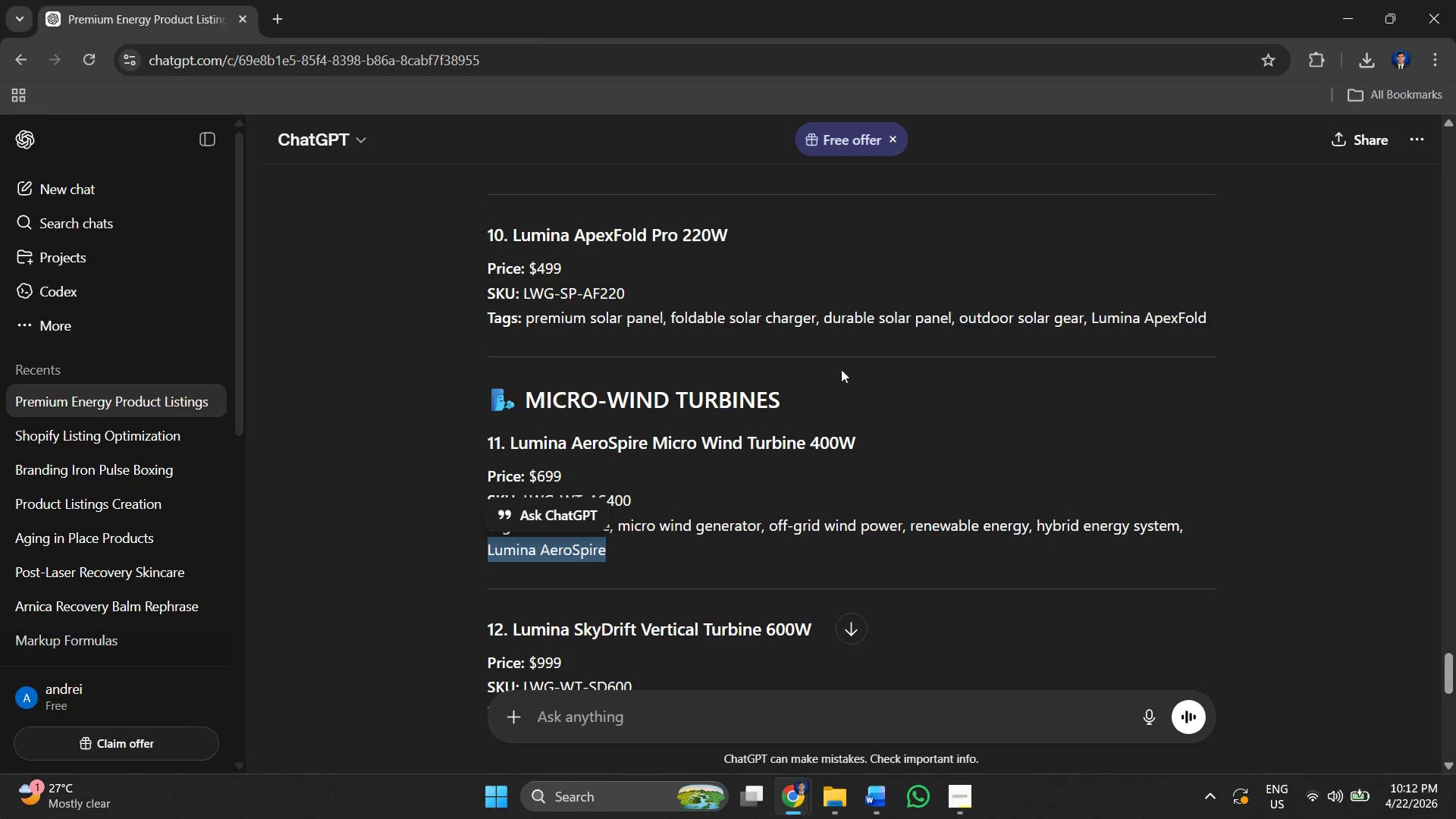 
key(Alt+Tab)
 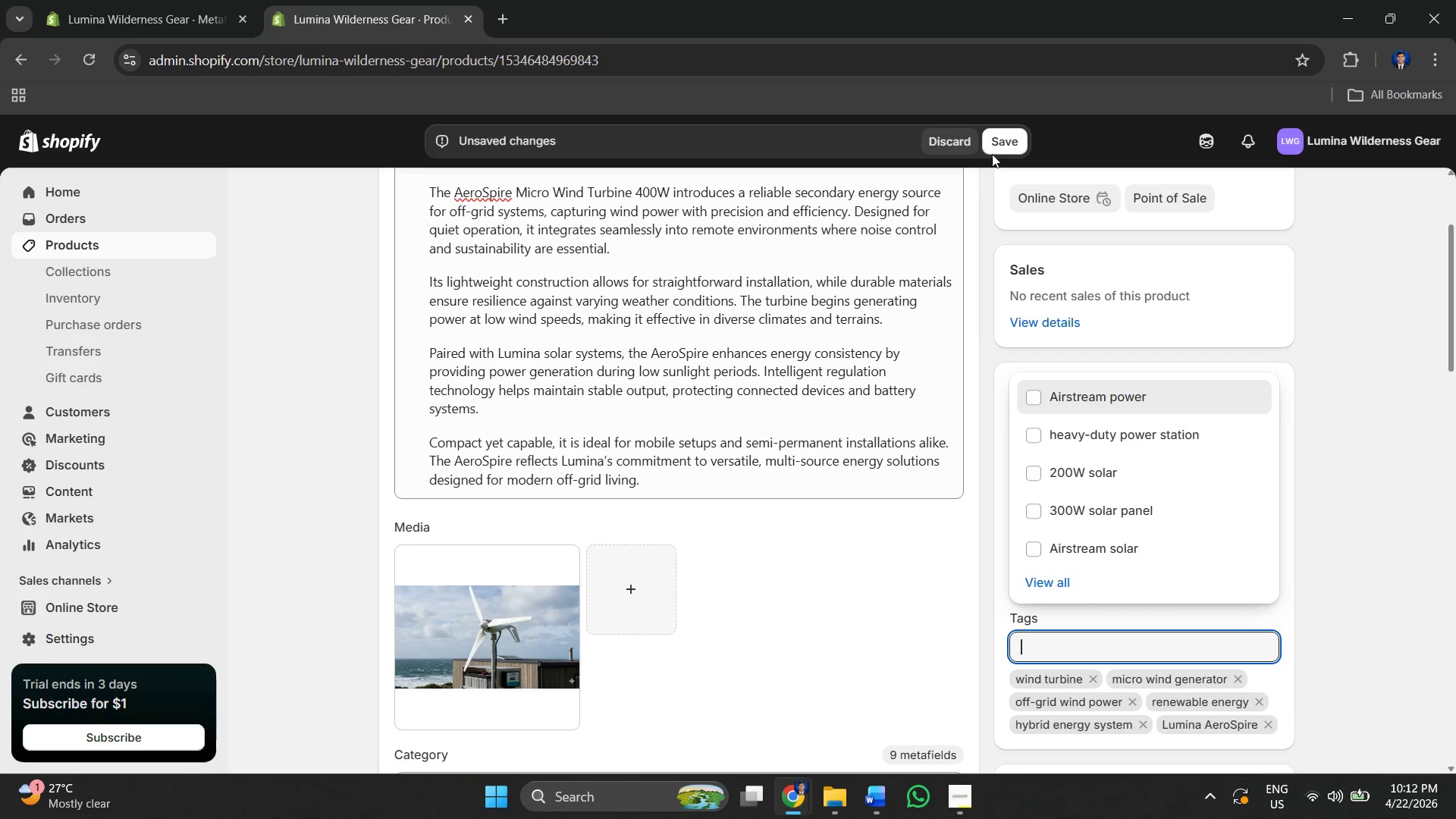 
left_click([998, 143])
 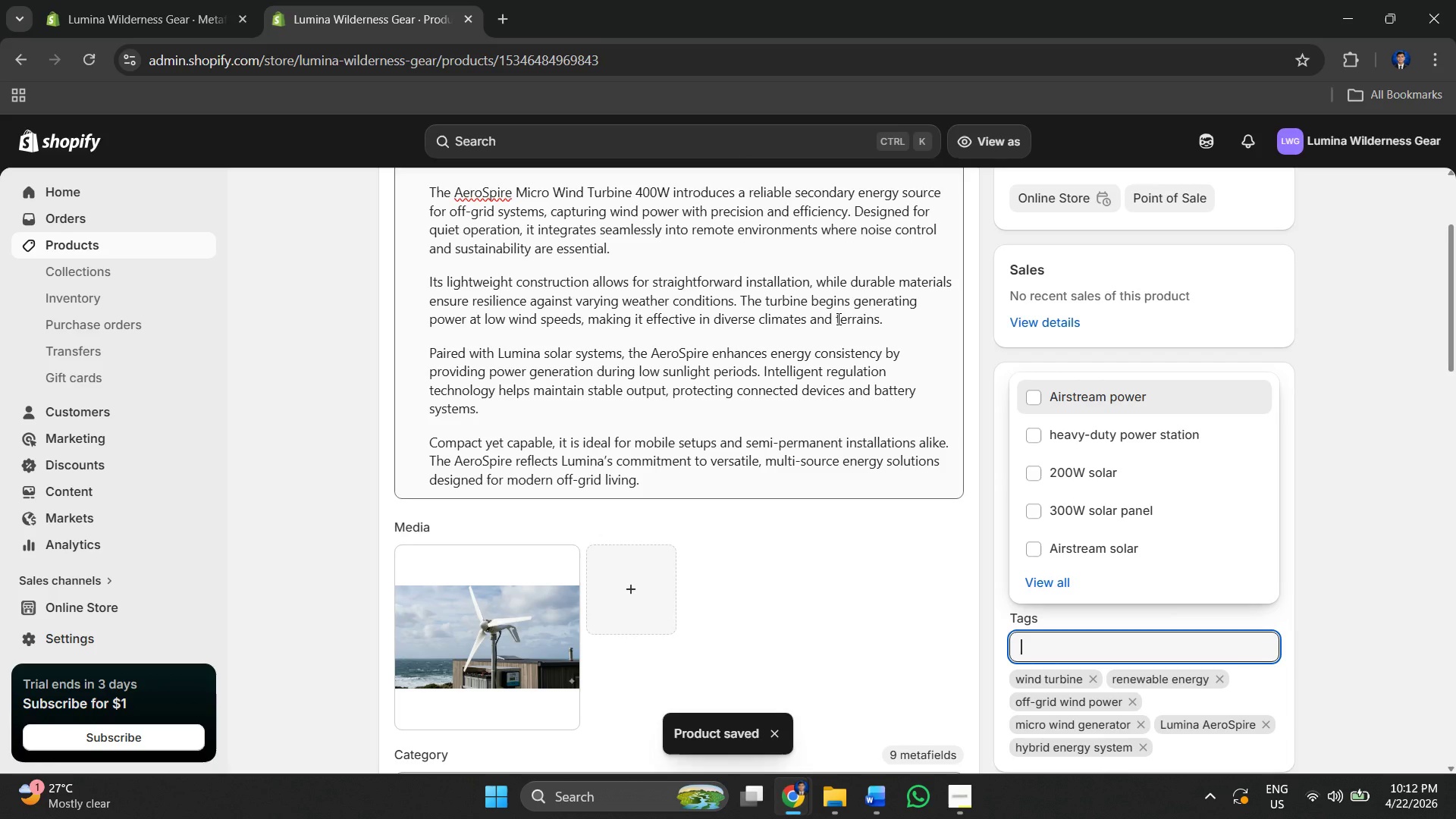 
wait(11.78)
 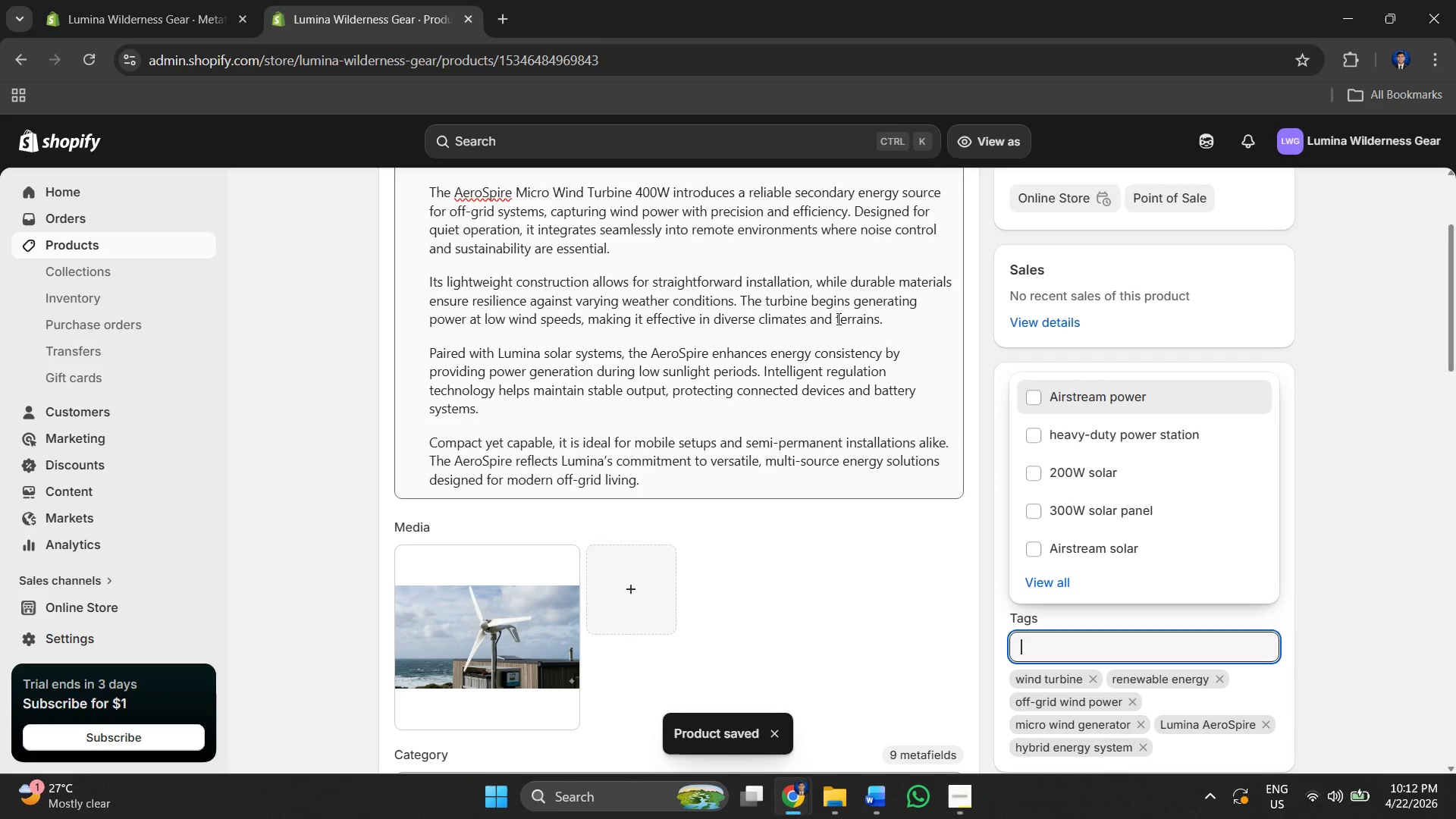 
scroll: coordinate [869, 329], scroll_direction: down, amount: 3.0
 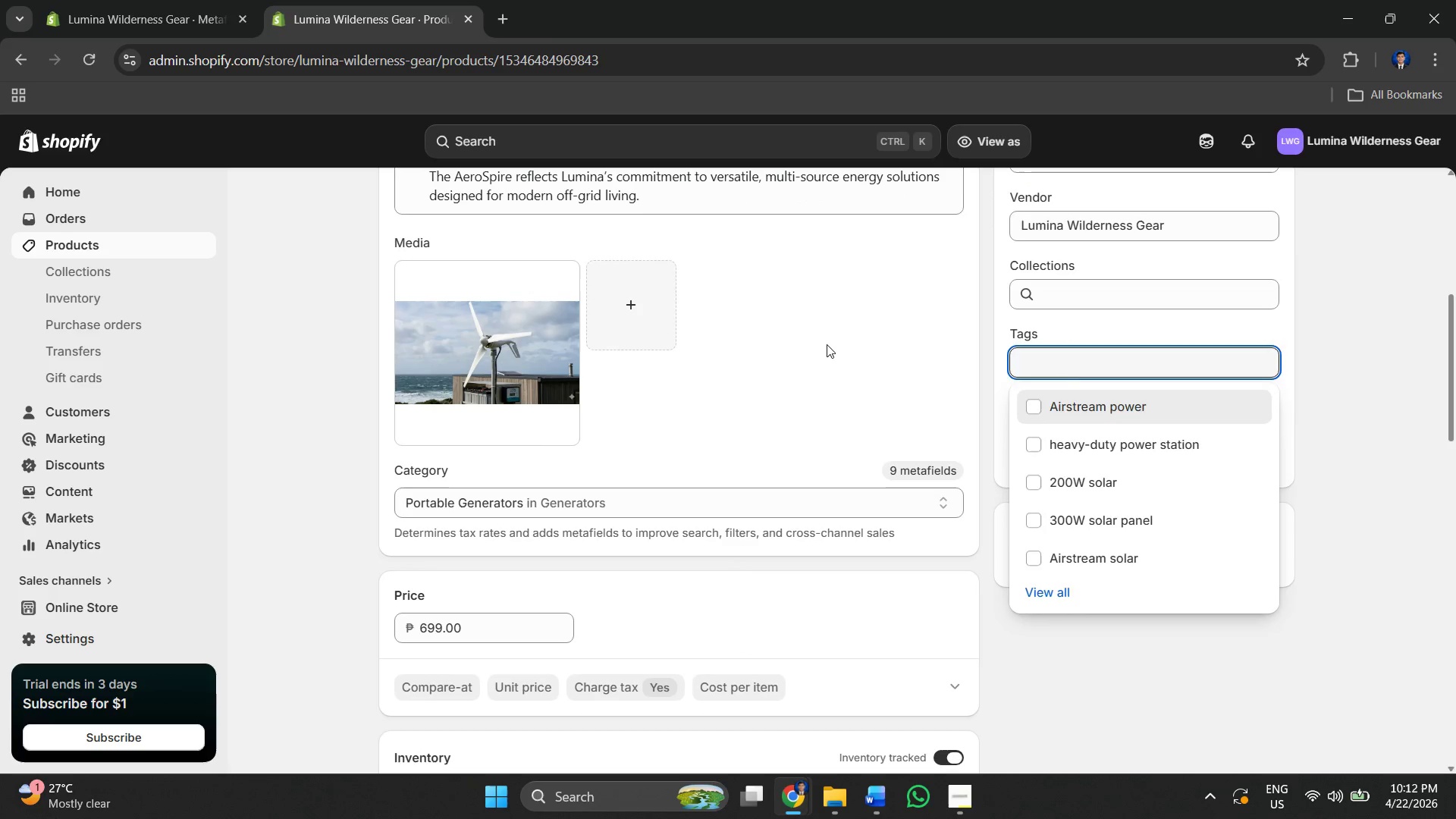 
left_click([827, 344])
 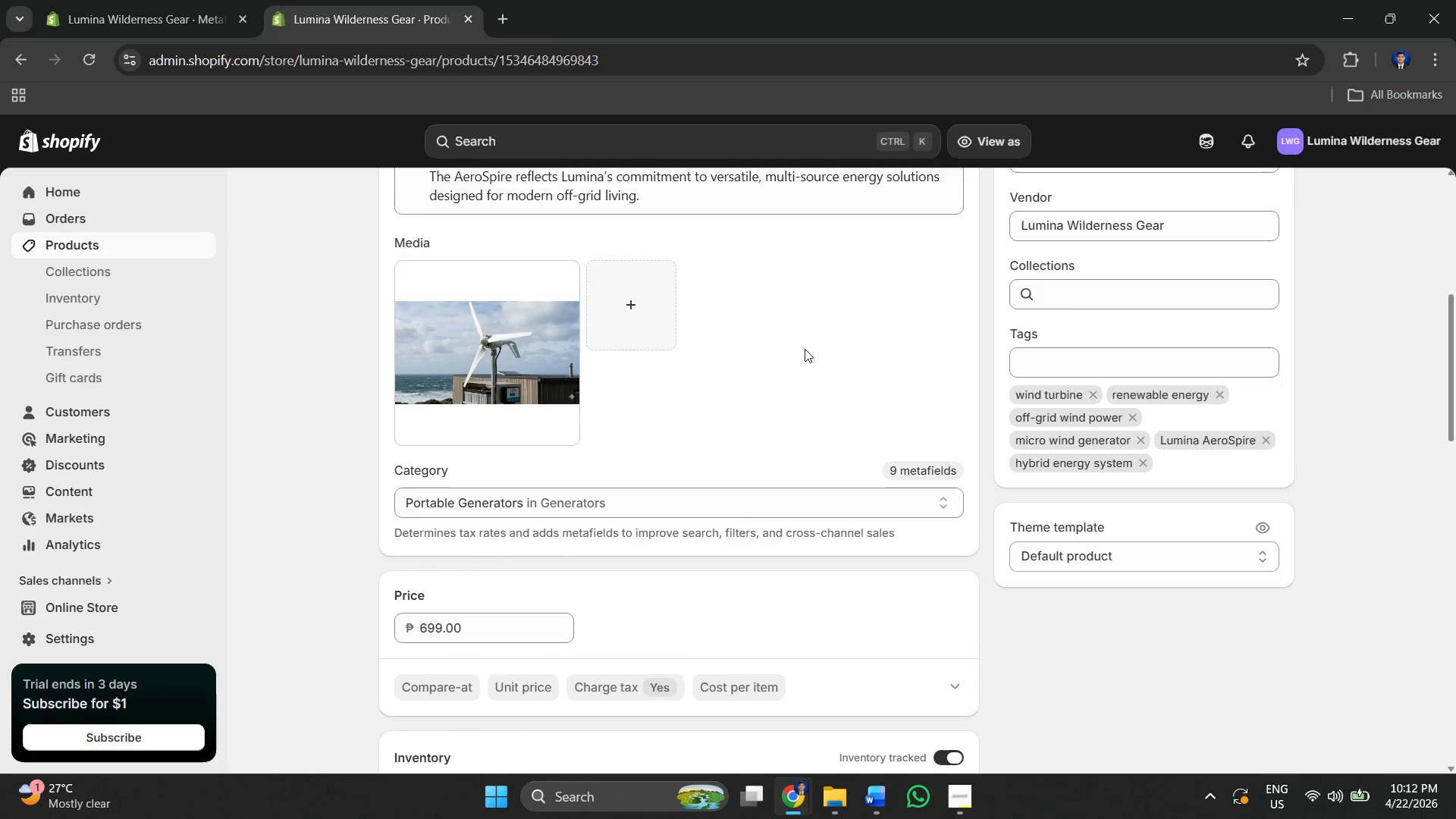 
scroll: coordinate [801, 355], scroll_direction: up, amount: 2.0
 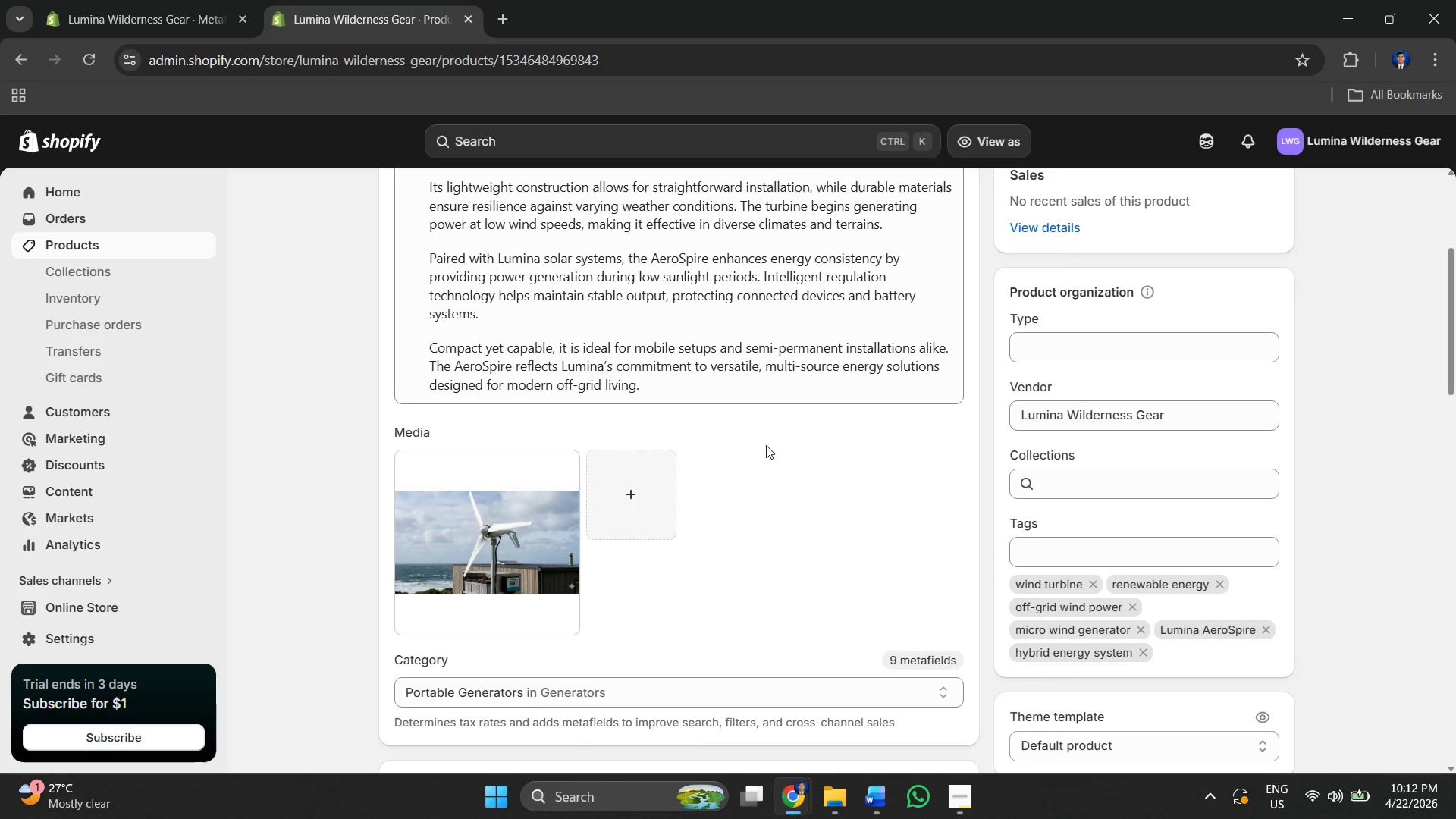 
key(Alt+Tab)
 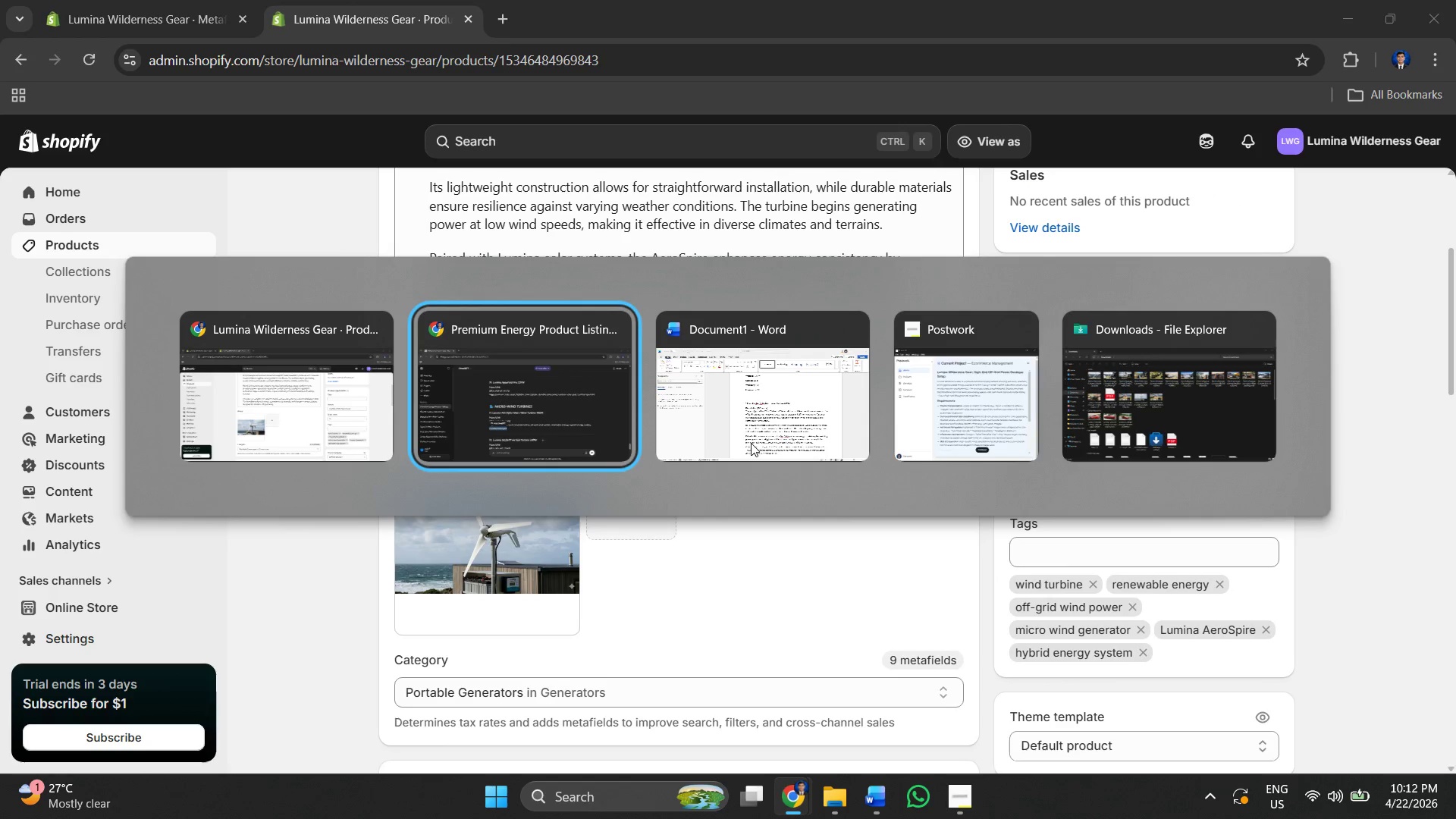 
key(Alt+Tab)
 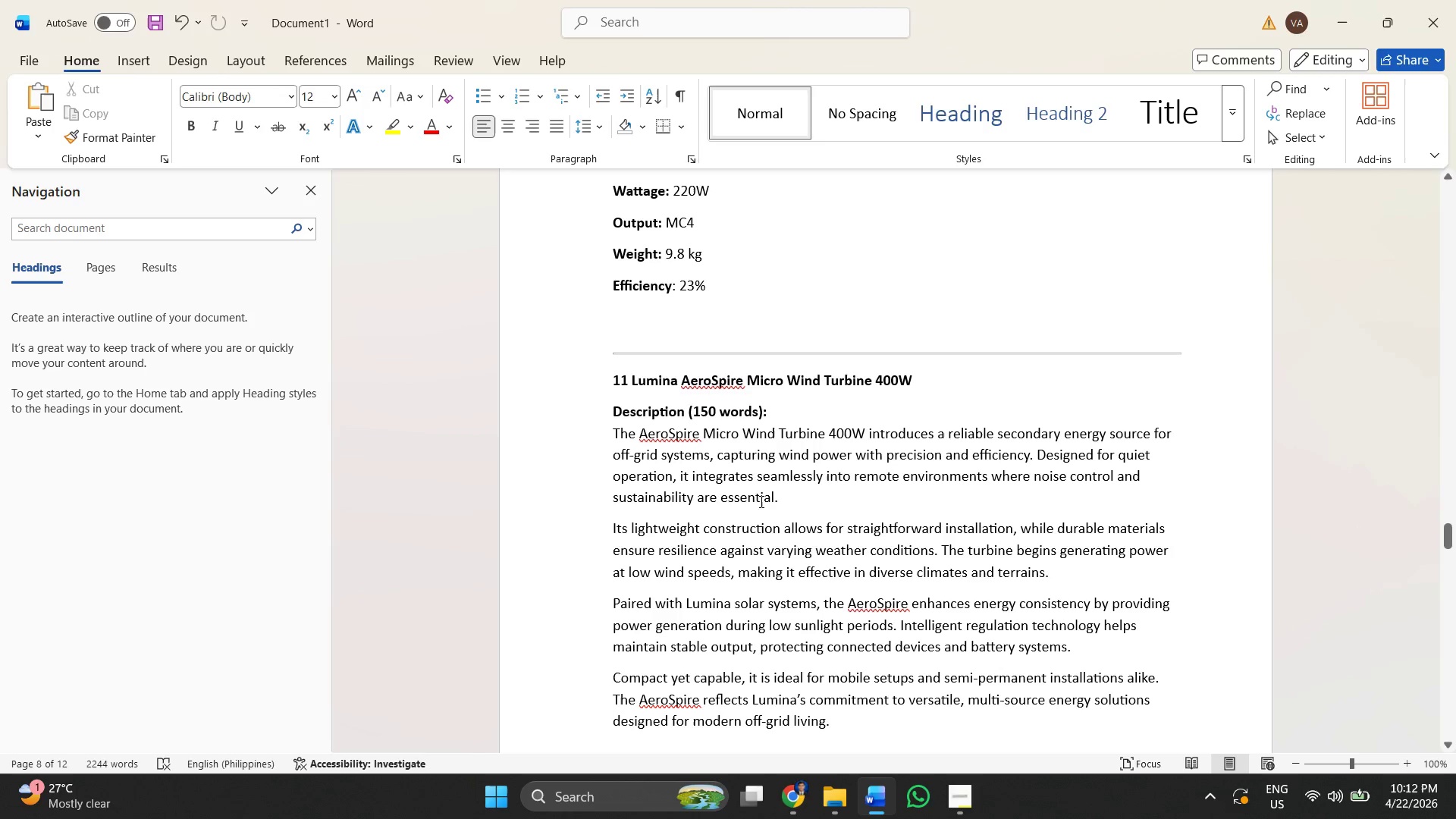 
scroll: coordinate [729, 541], scroll_direction: down, amount: 12.0
 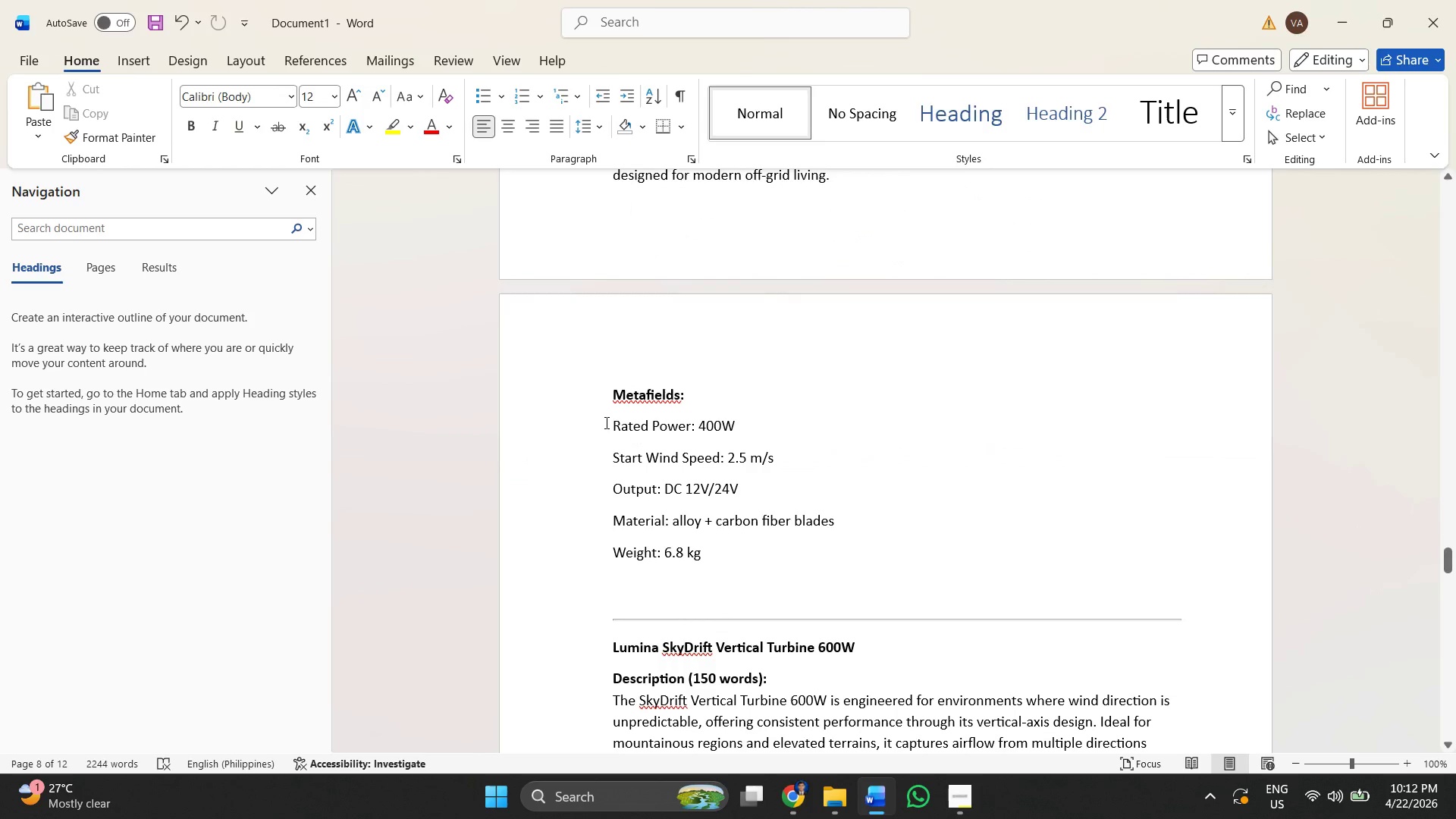 
left_click_drag(start_coordinate=[608, 422], to_coordinate=[681, 425])
 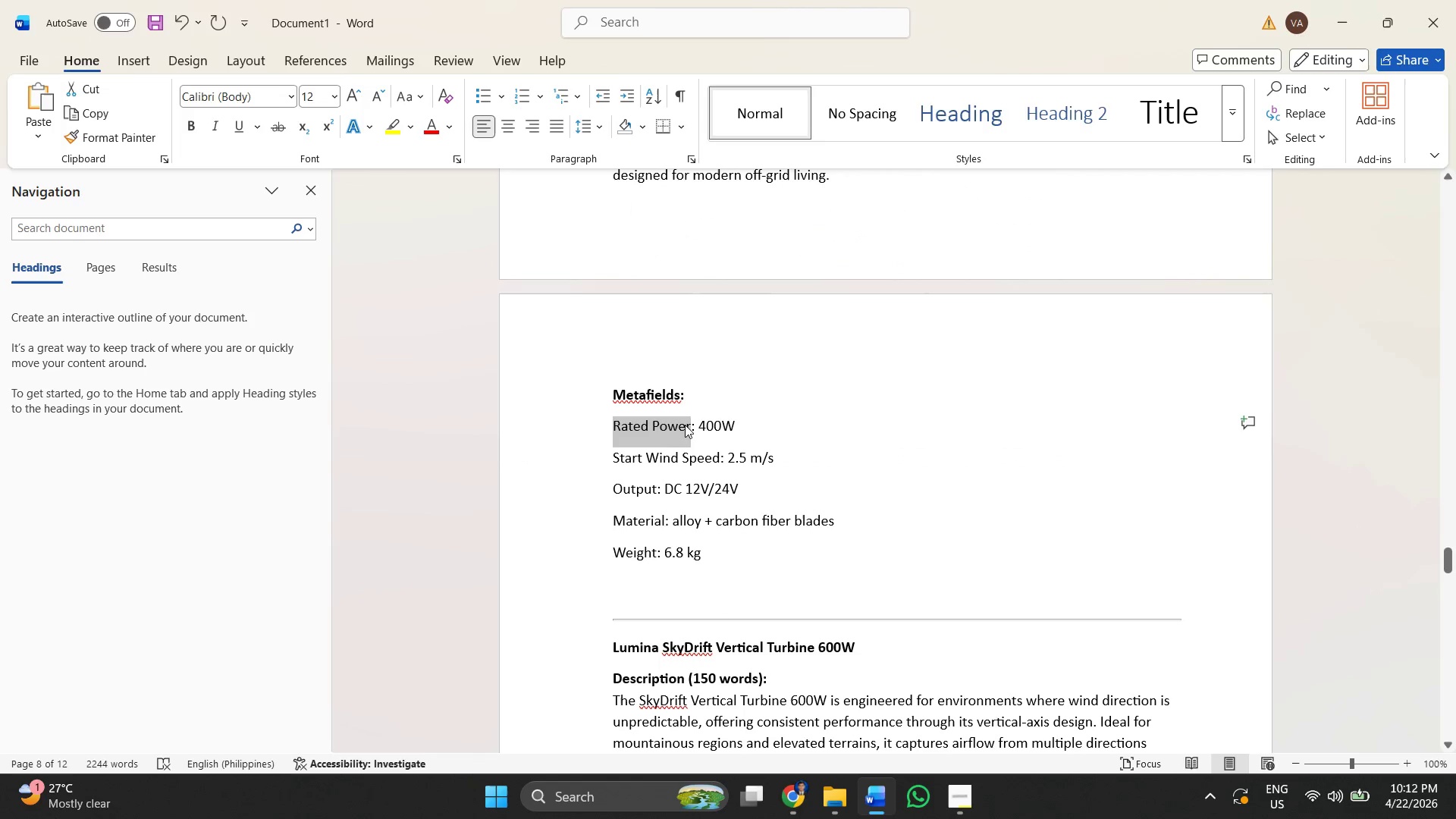 
key(Control+B)
 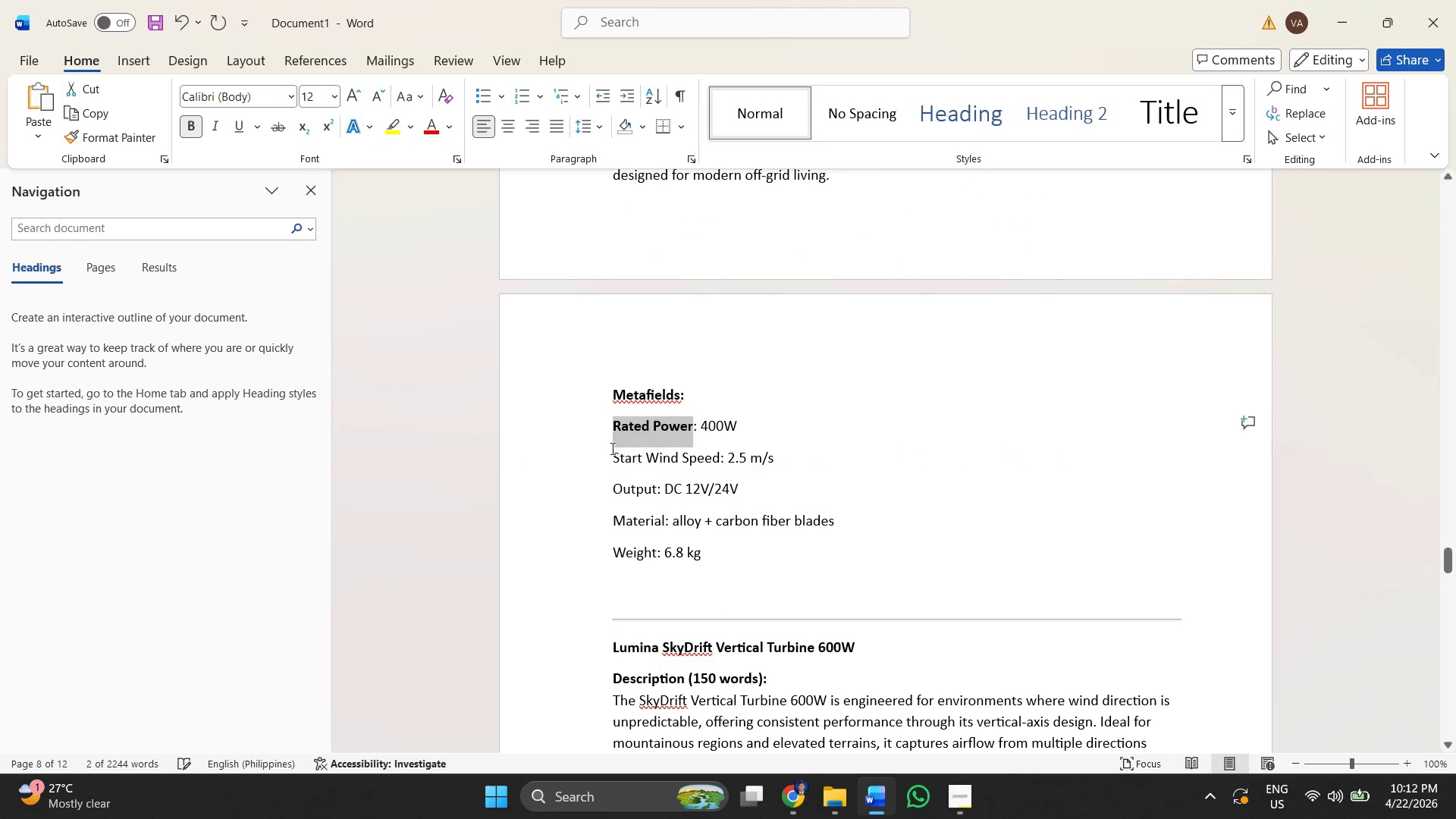 
left_click_drag(start_coordinate=[610, 451], to_coordinate=[703, 464])
 